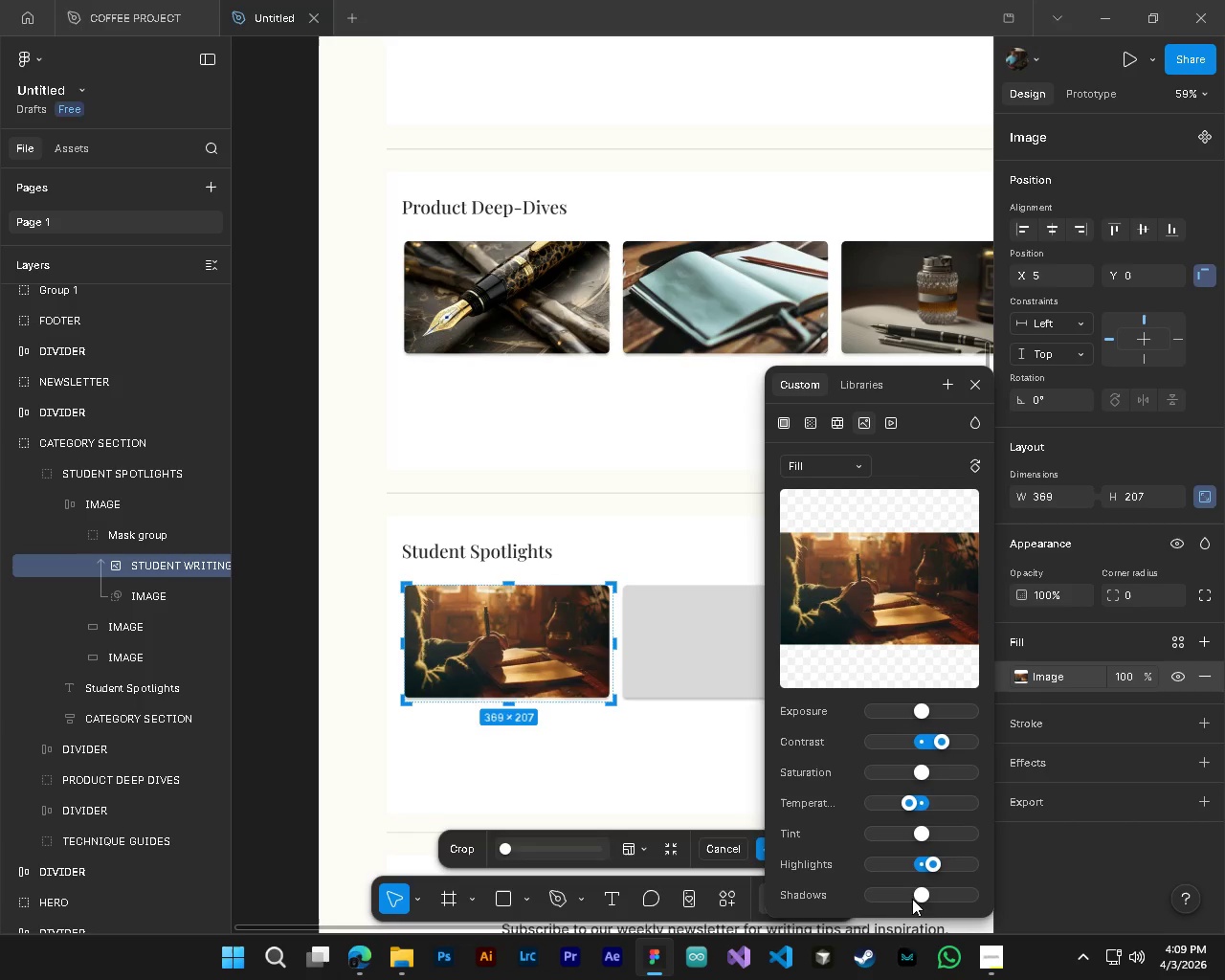 
left_click_drag(start_coordinate=[909, 894], to_coordinate=[941, 896])
 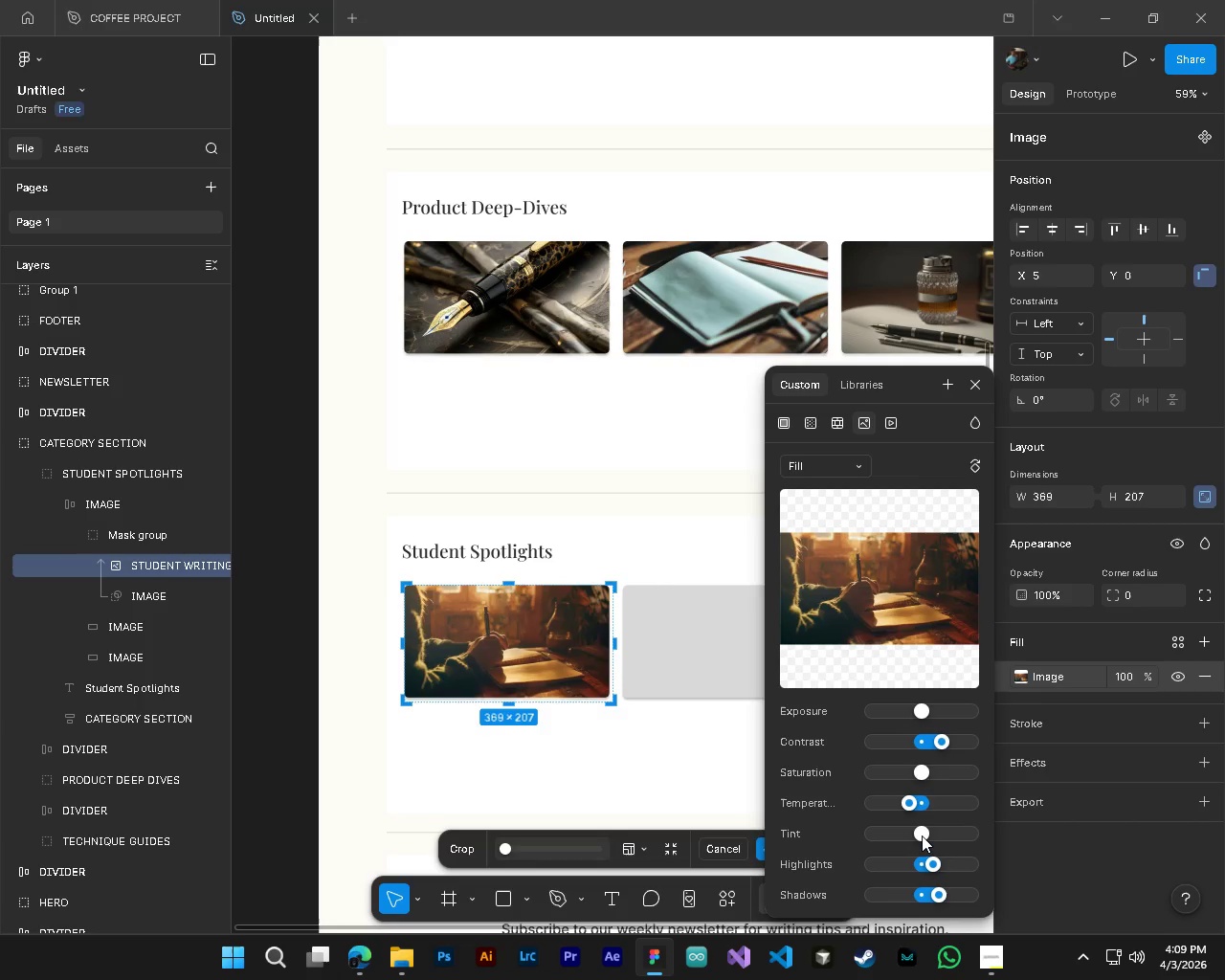 
left_click_drag(start_coordinate=[921, 835], to_coordinate=[923, 843])
 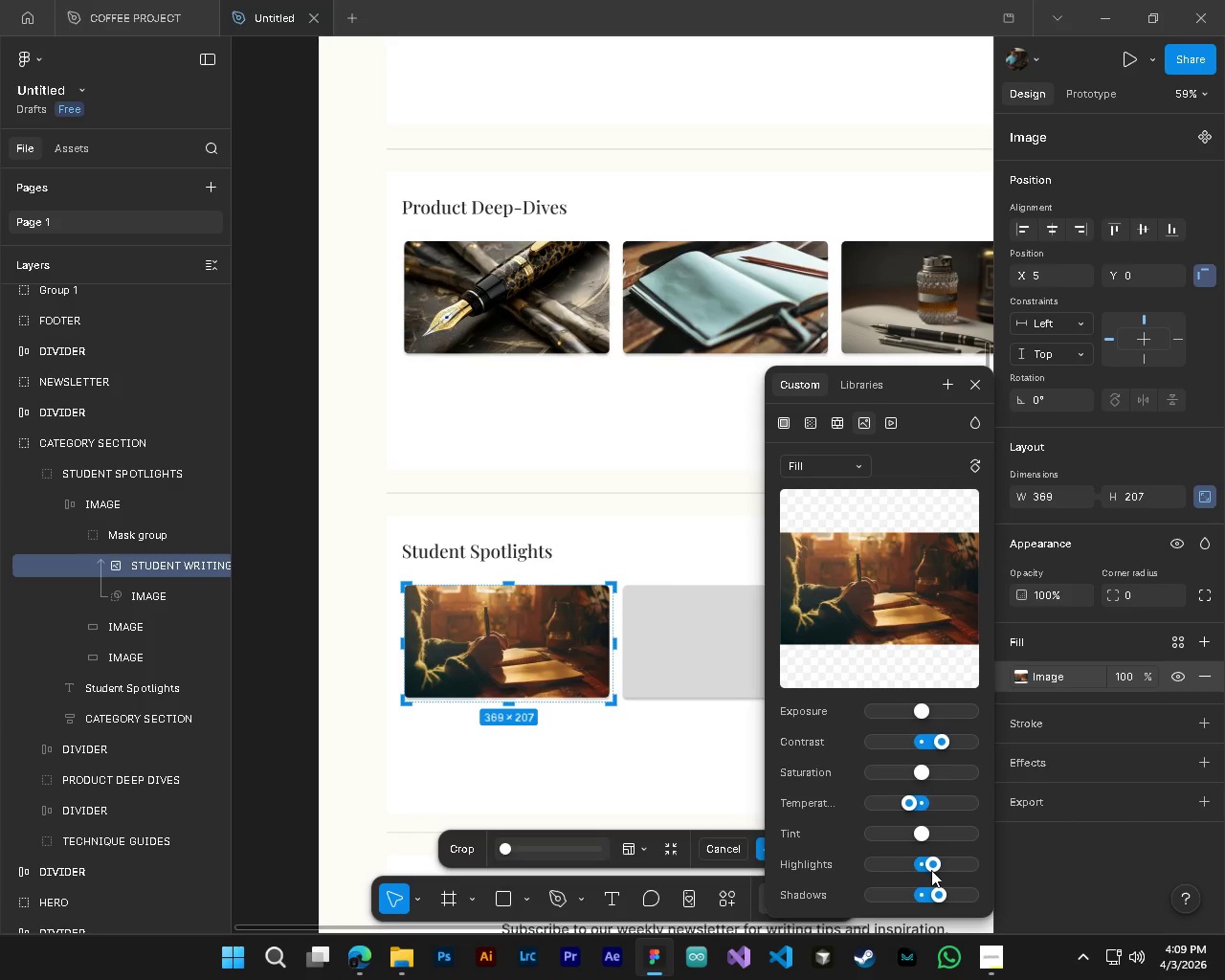 
left_click_drag(start_coordinate=[932, 870], to_coordinate=[927, 871])
 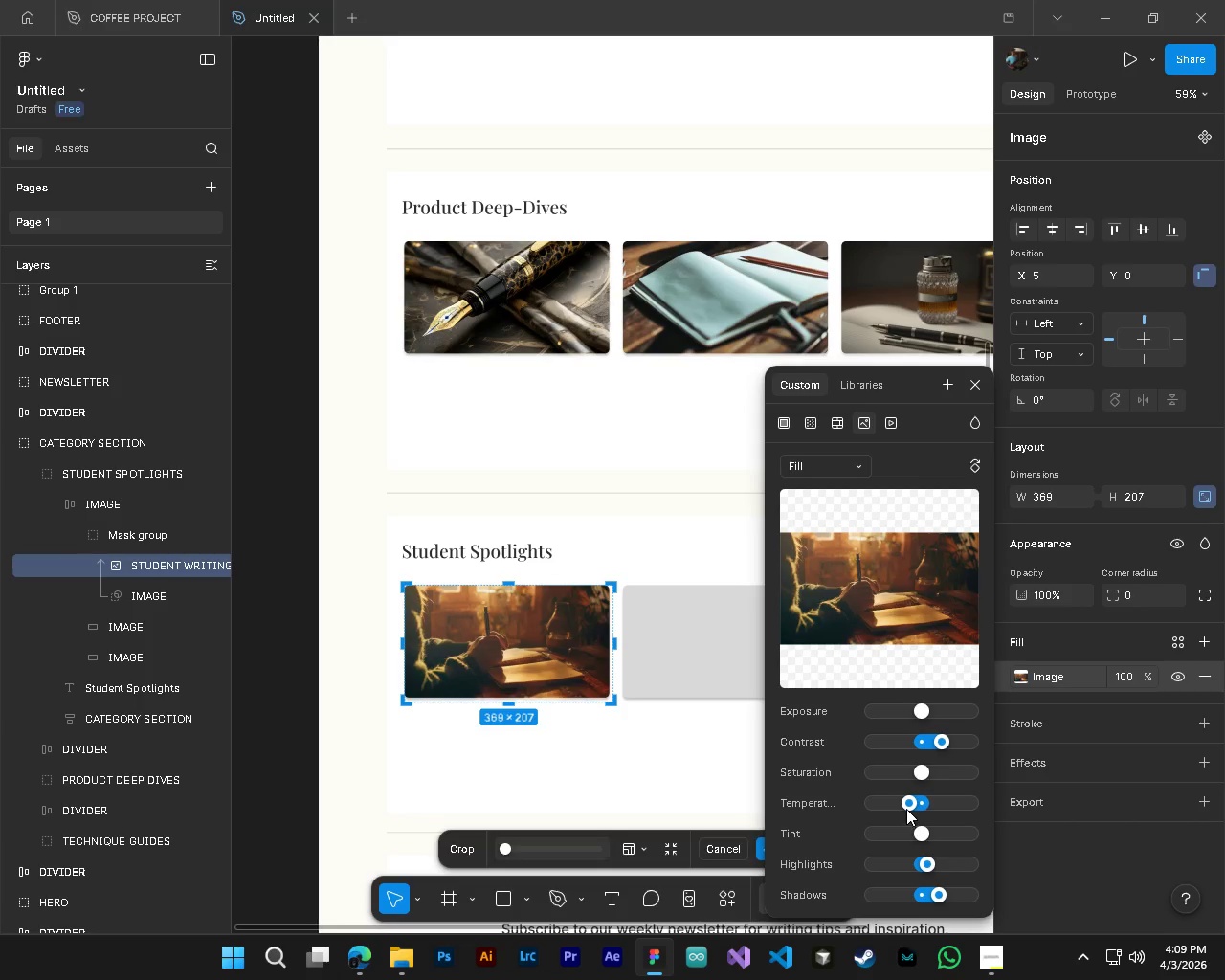 
left_click_drag(start_coordinate=[905, 809], to_coordinate=[880, 808])
 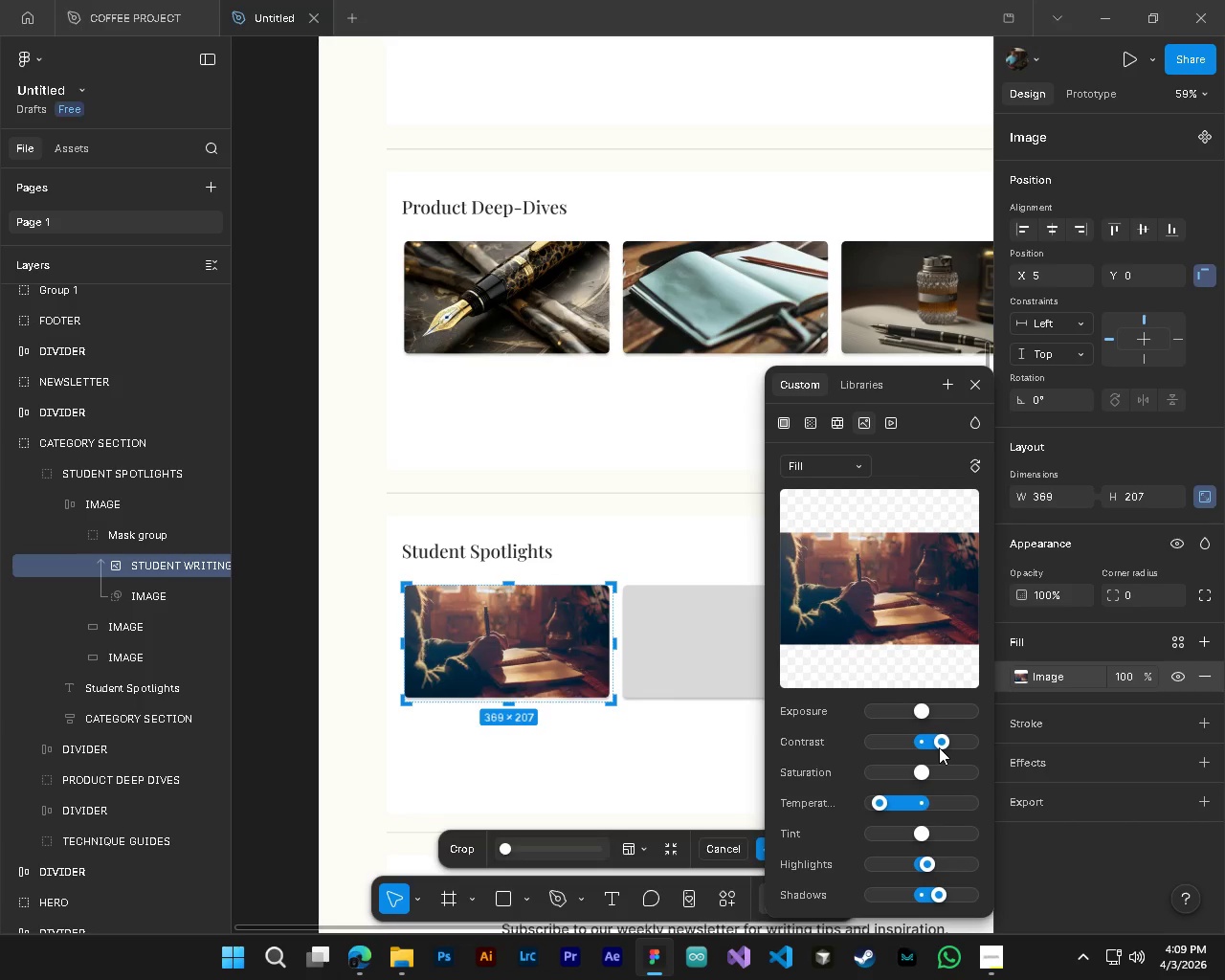 
left_click_drag(start_coordinate=[934, 747], to_coordinate=[929, 757])
 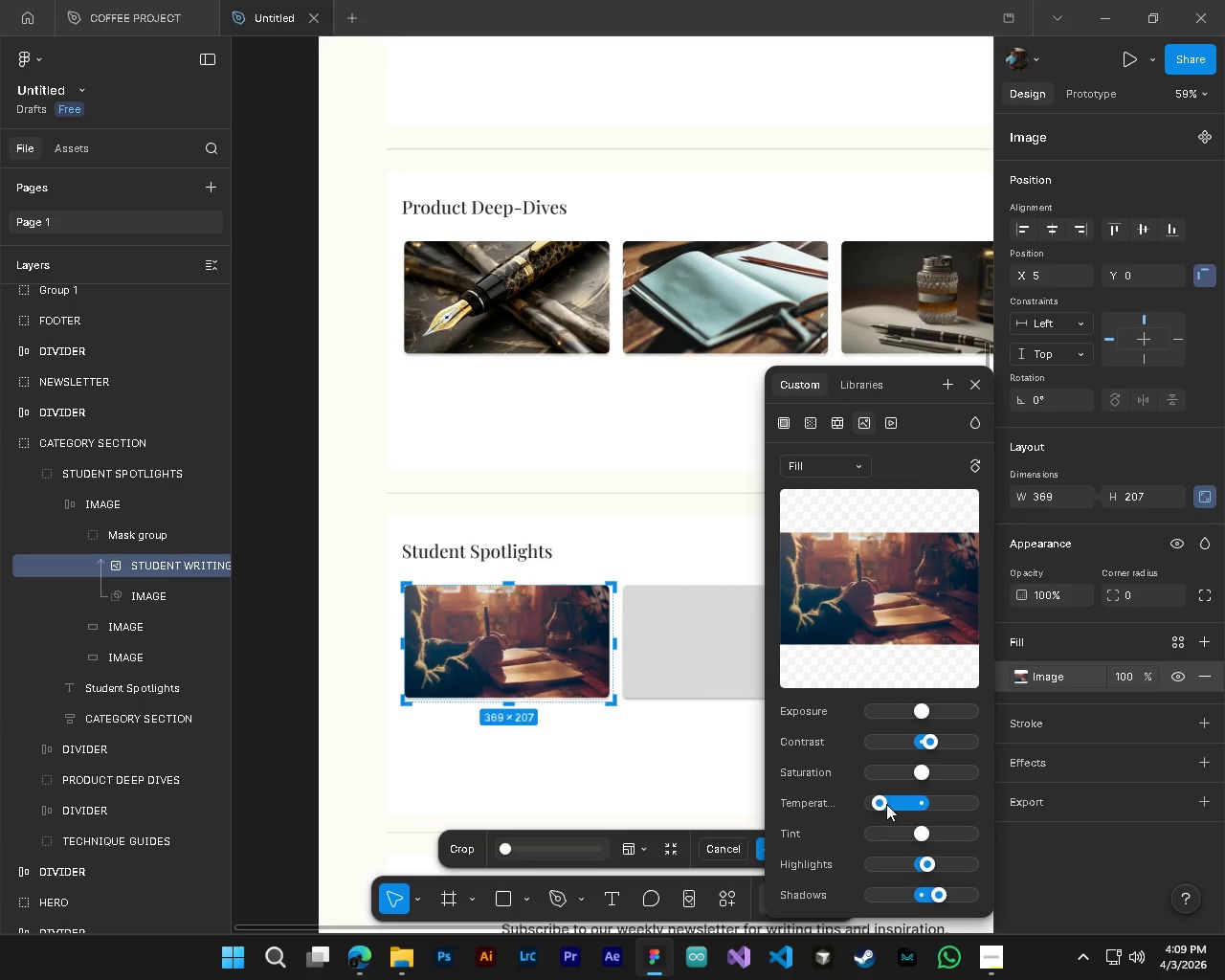 
left_click_drag(start_coordinate=[878, 803], to_coordinate=[889, 803])
 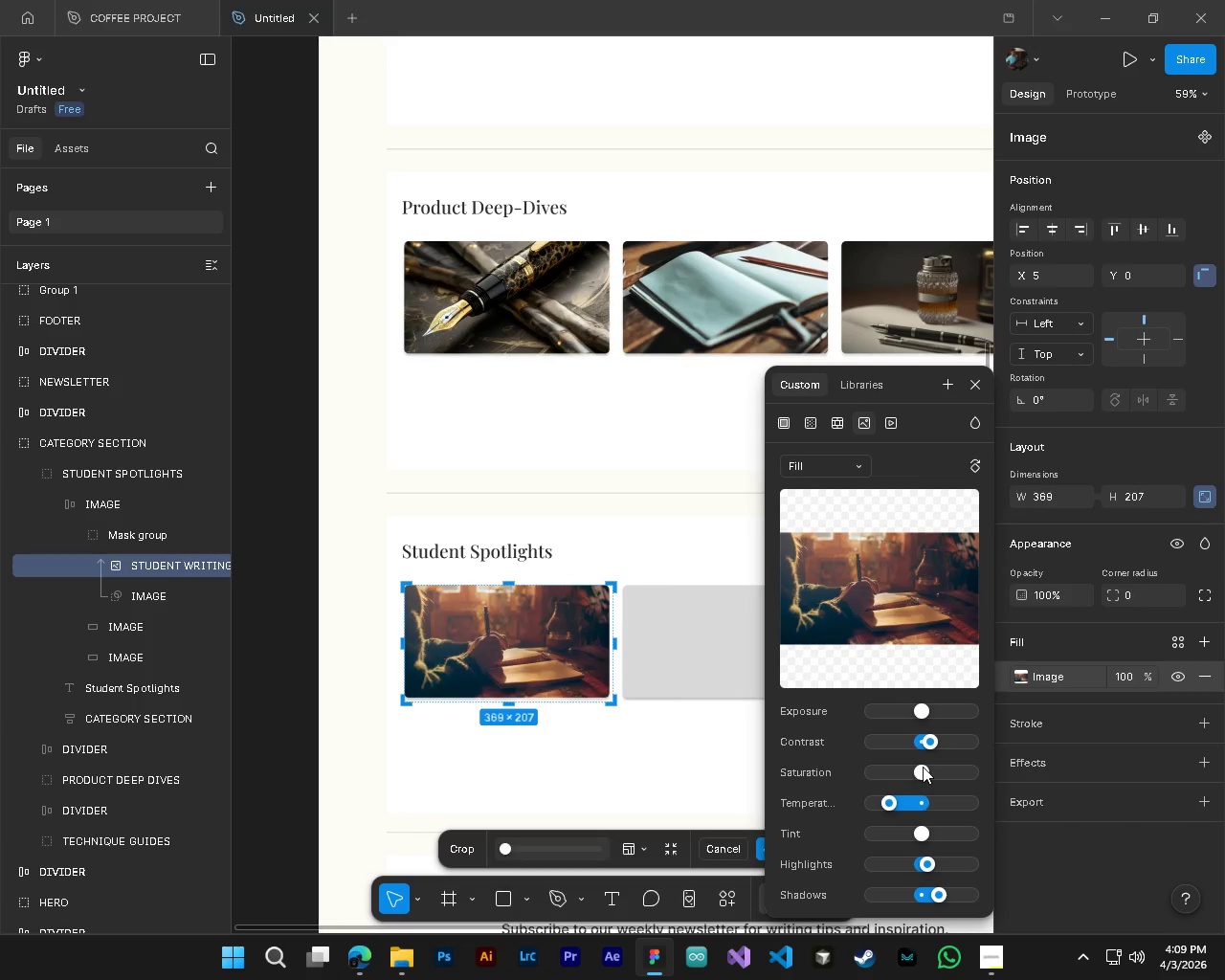 
left_click_drag(start_coordinate=[921, 771], to_coordinate=[905, 774])
 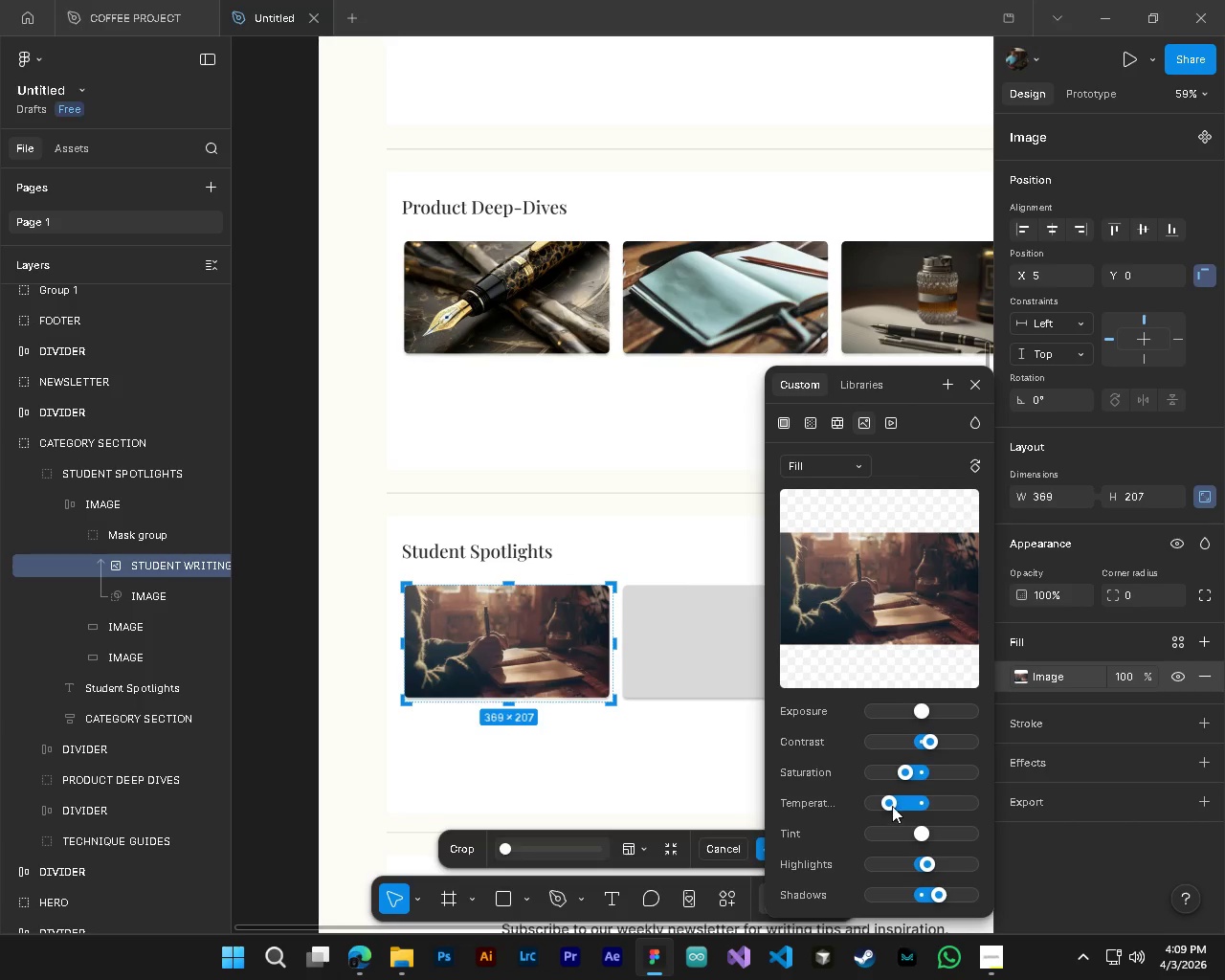 
left_click_drag(start_coordinate=[889, 805], to_coordinate=[923, 801])
 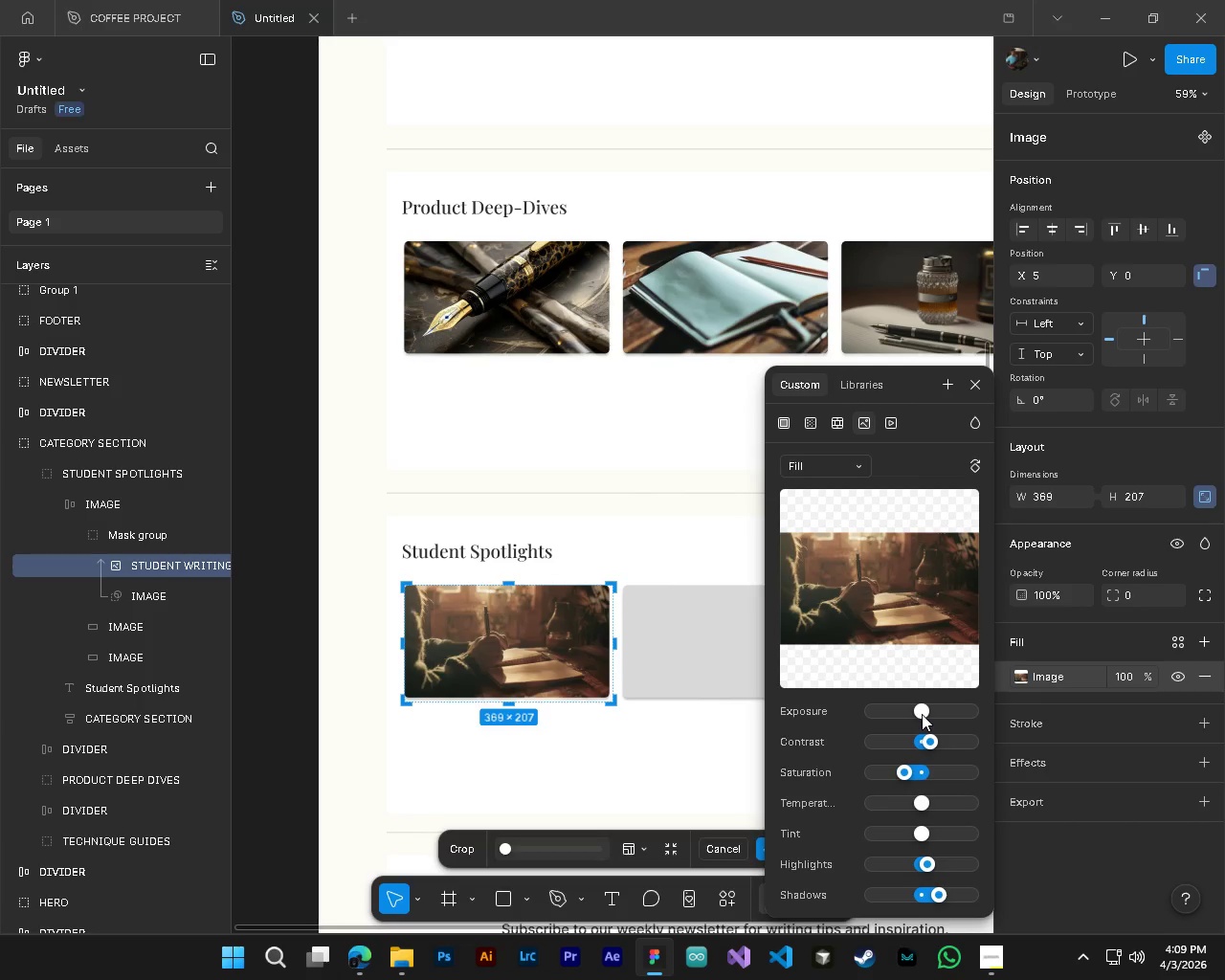 
wait(6.08)
 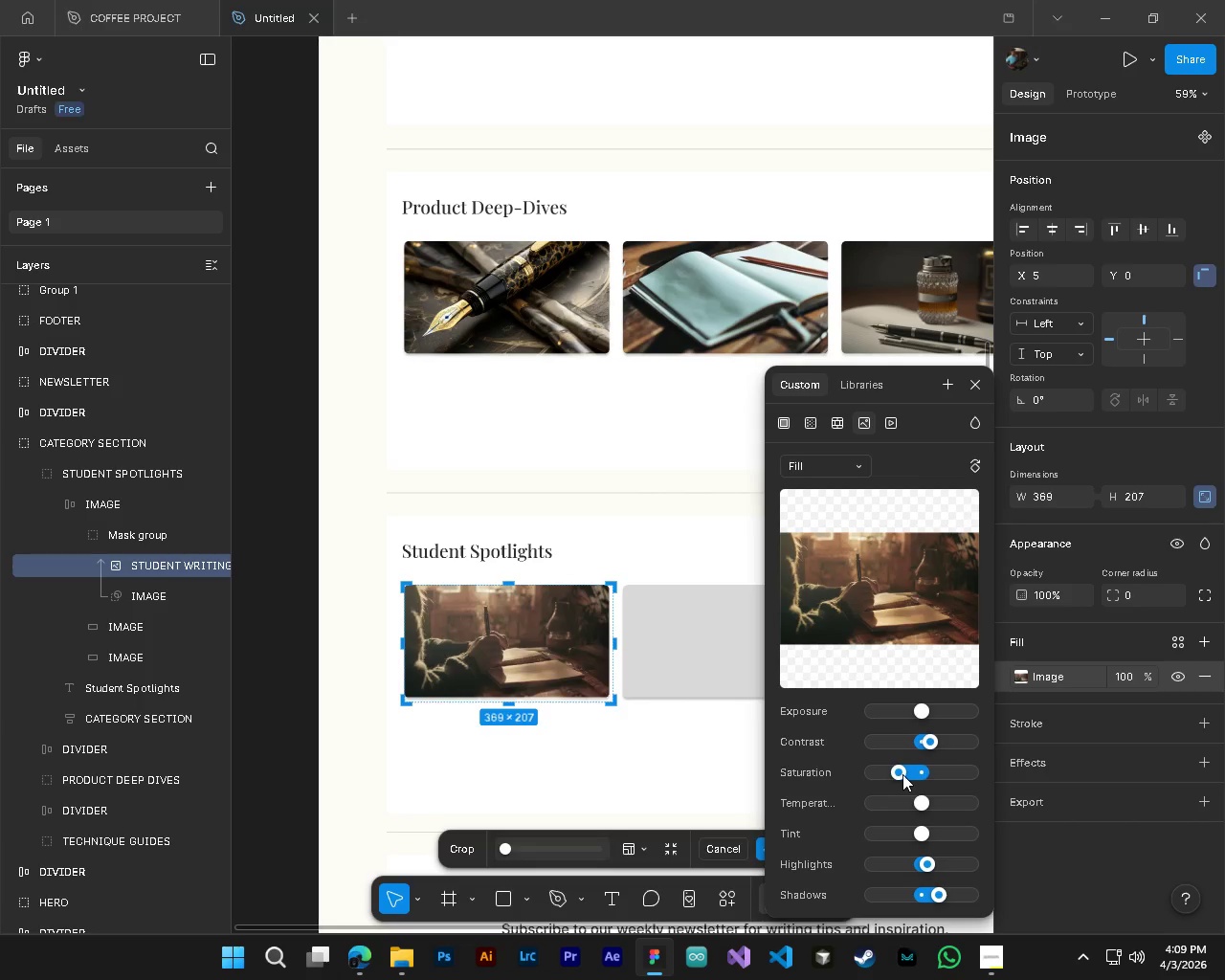 
left_click_drag(start_coordinate=[924, 803], to_coordinate=[943, 806])
 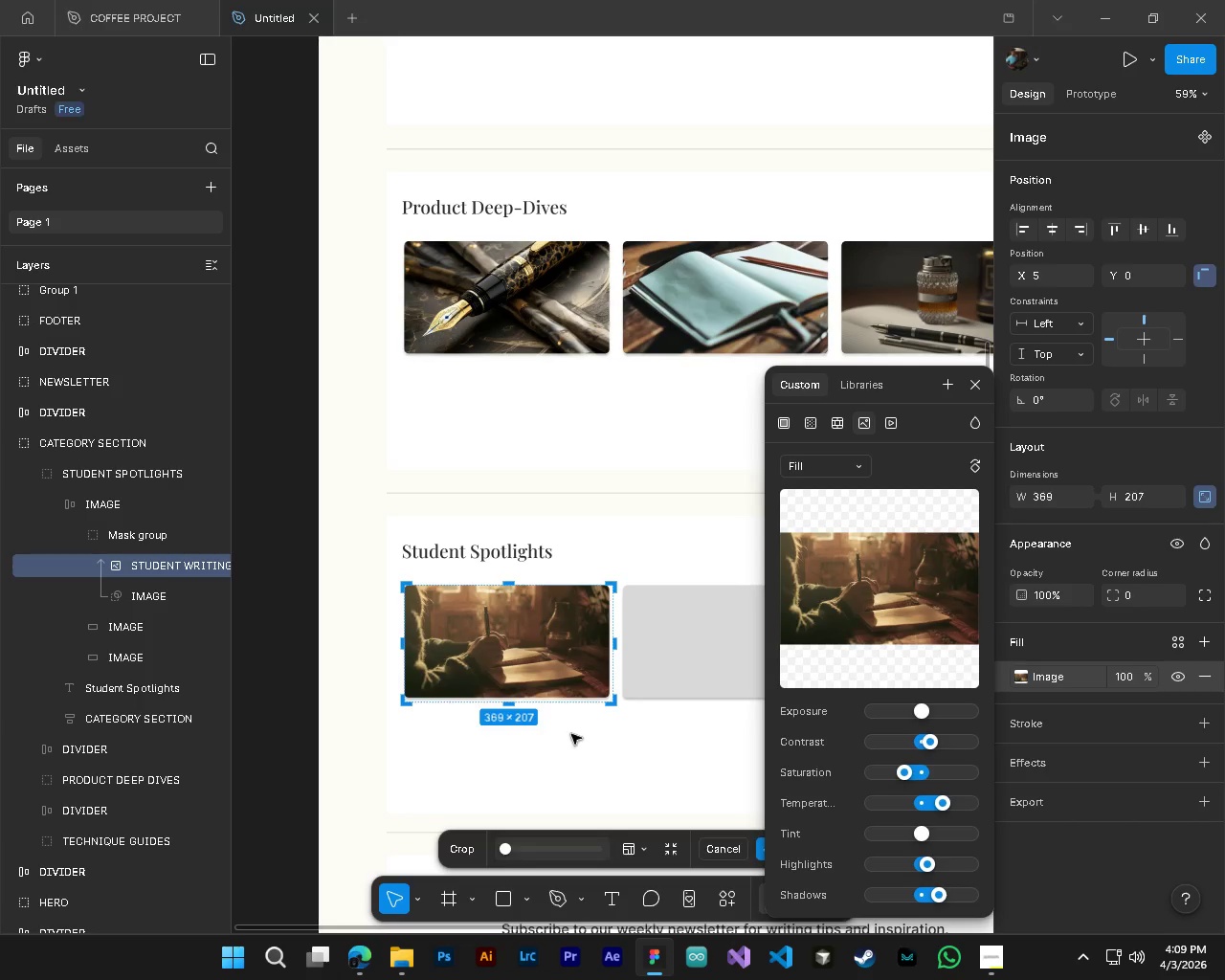 
hold_key(key=AltLeft, duration=0.42)
hold_key(key=ControlLeft, duration=0.44)
scroll: coordinate [571, 734], scroll_direction: down, amount: 3.0
 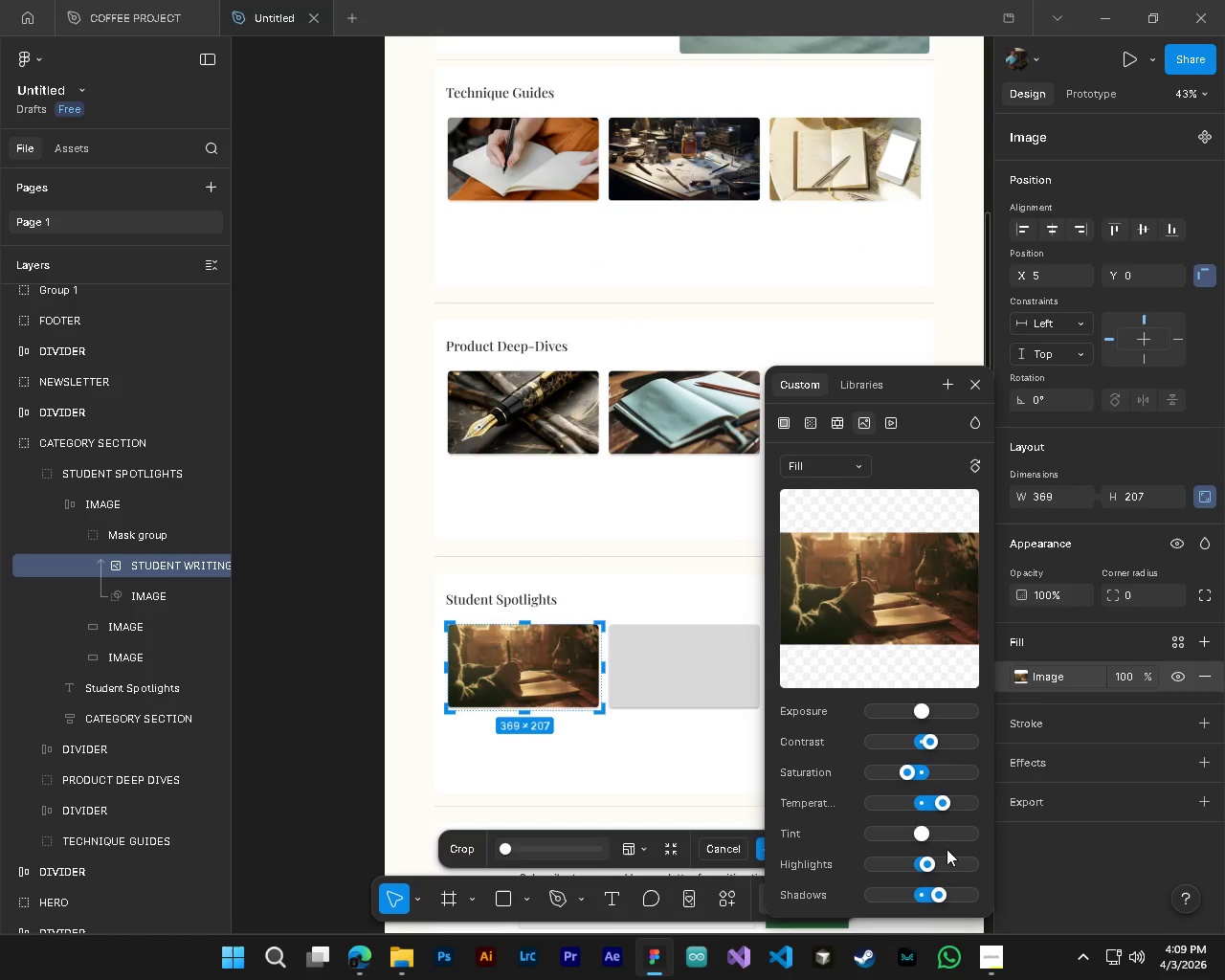 
wait(7.14)
 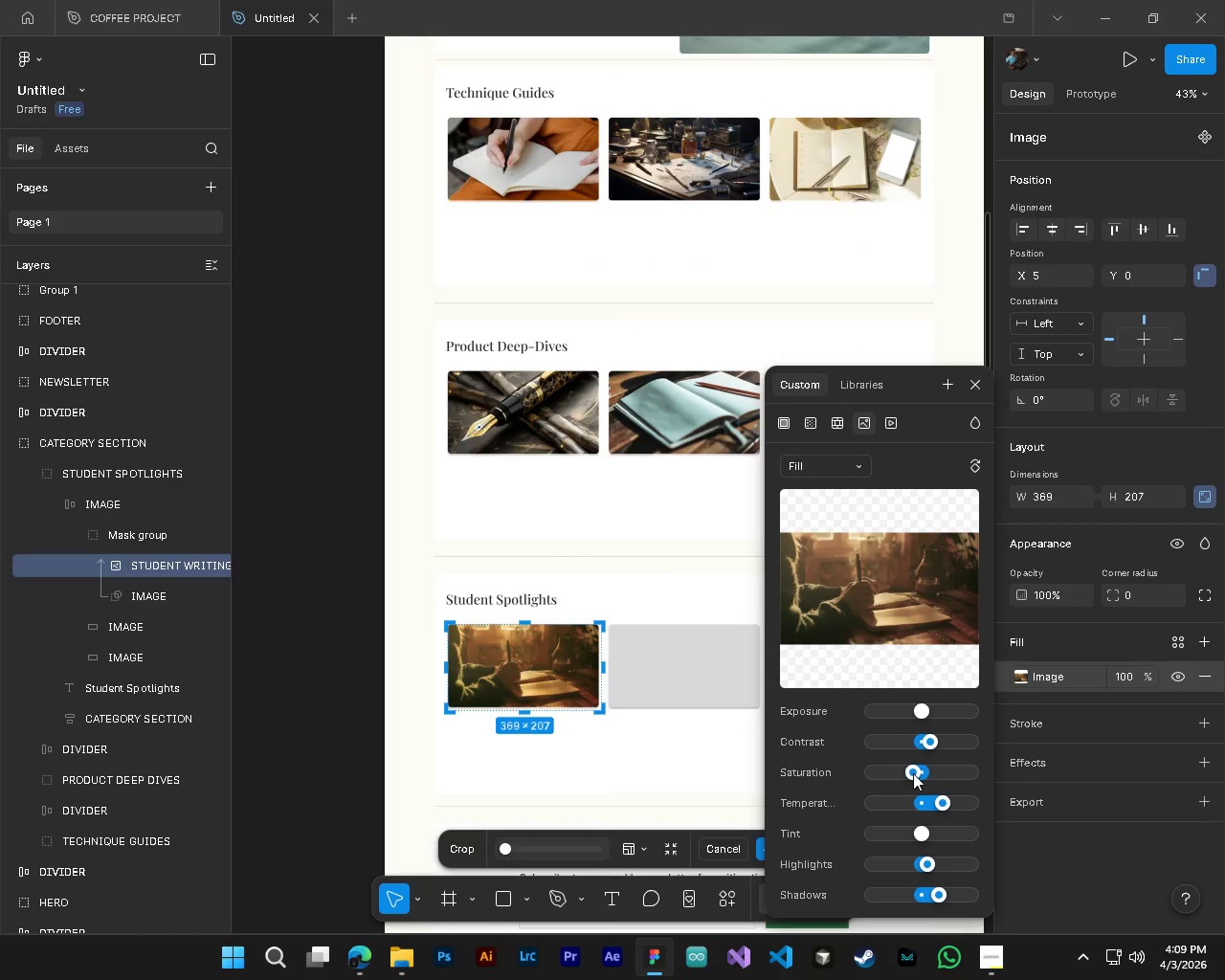 
left_click_drag(start_coordinate=[938, 894], to_coordinate=[937, 900])
 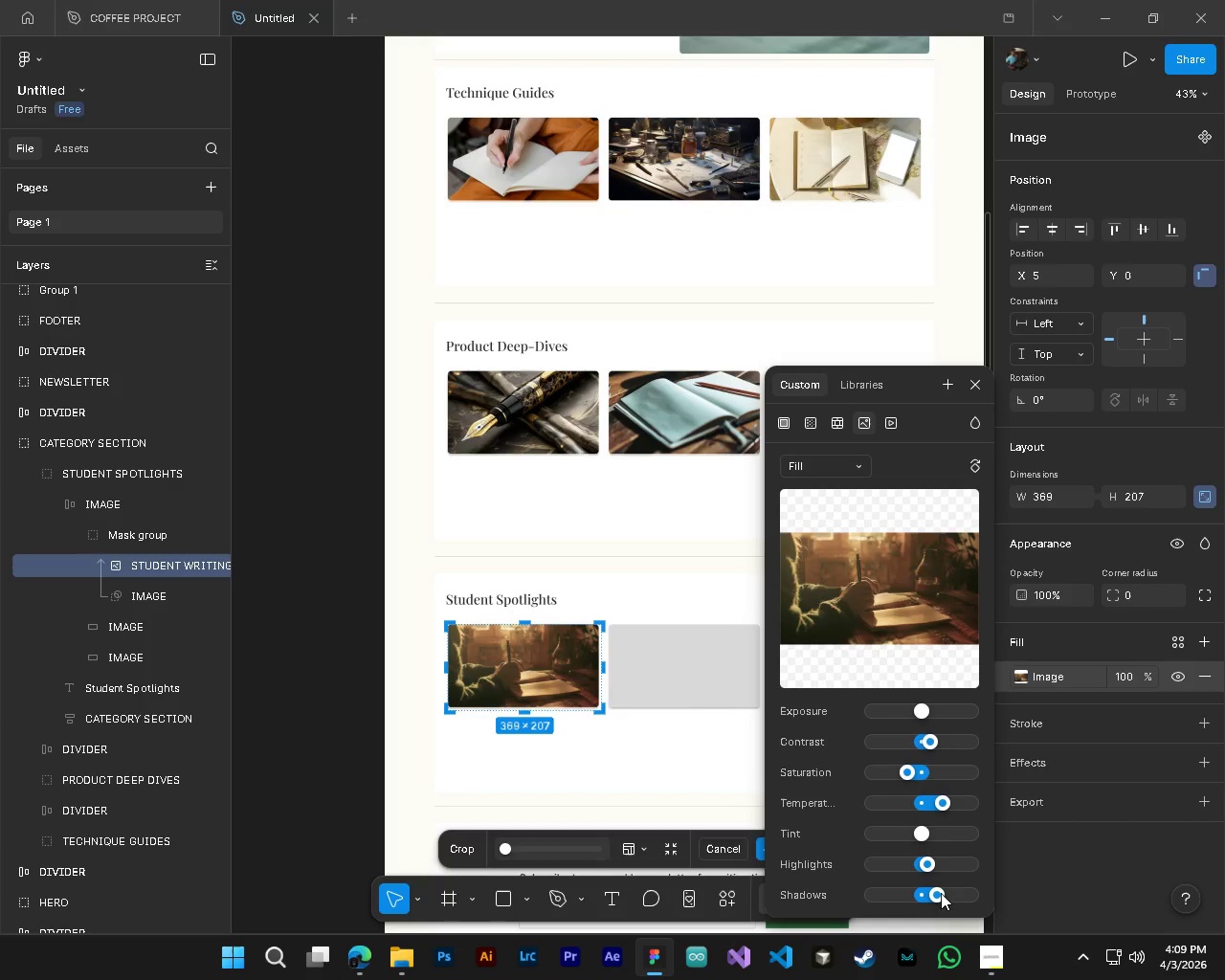 
left_click_drag(start_coordinate=[937, 895], to_coordinate=[913, 896])
 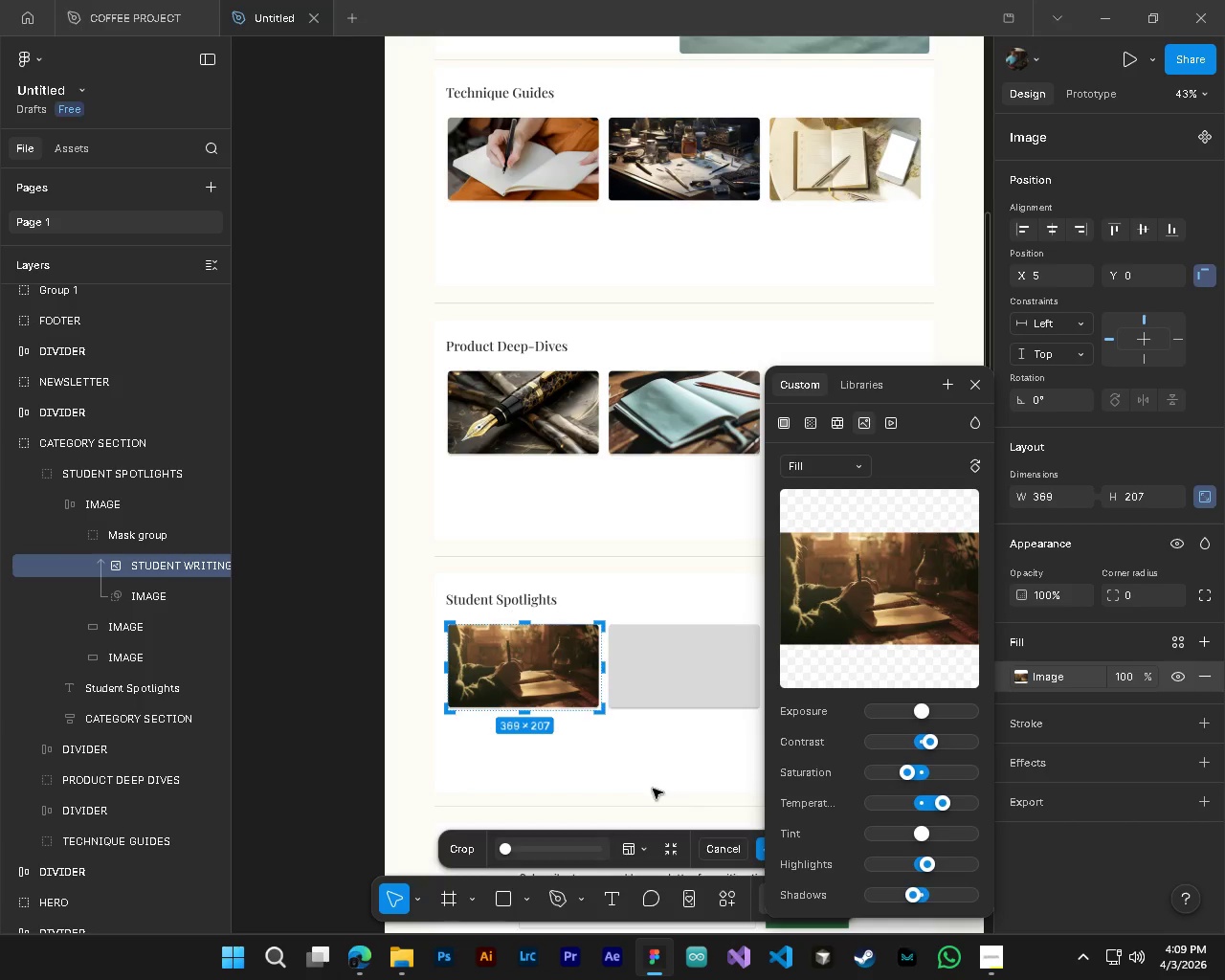 
left_click([653, 789])
 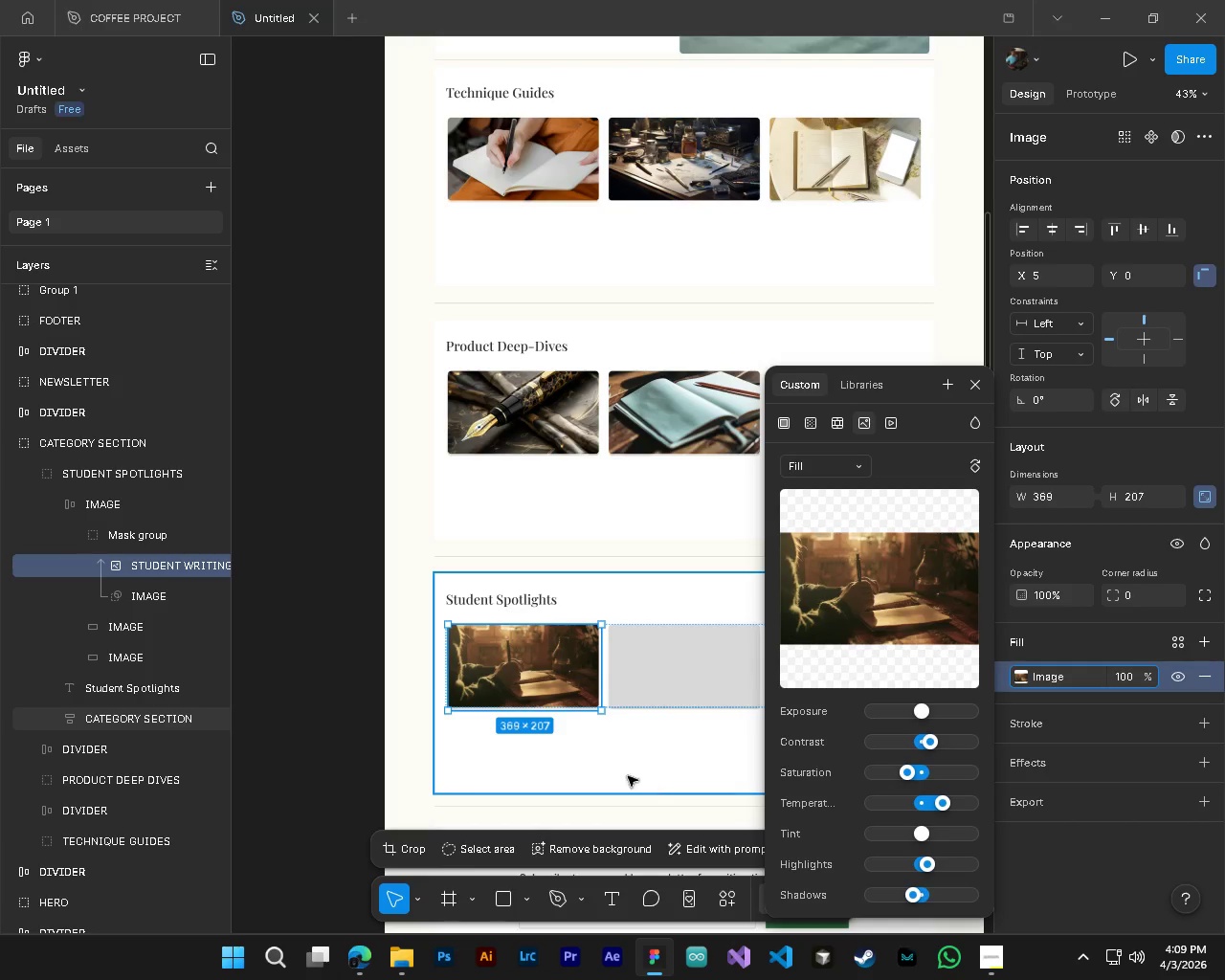 
hold_key(key=ControlLeft, duration=1.5)
hold_key(key=AltLeft, duration=2.81)
scroll: coordinate [468, 599], scroll_direction: up, amount: 12.0
 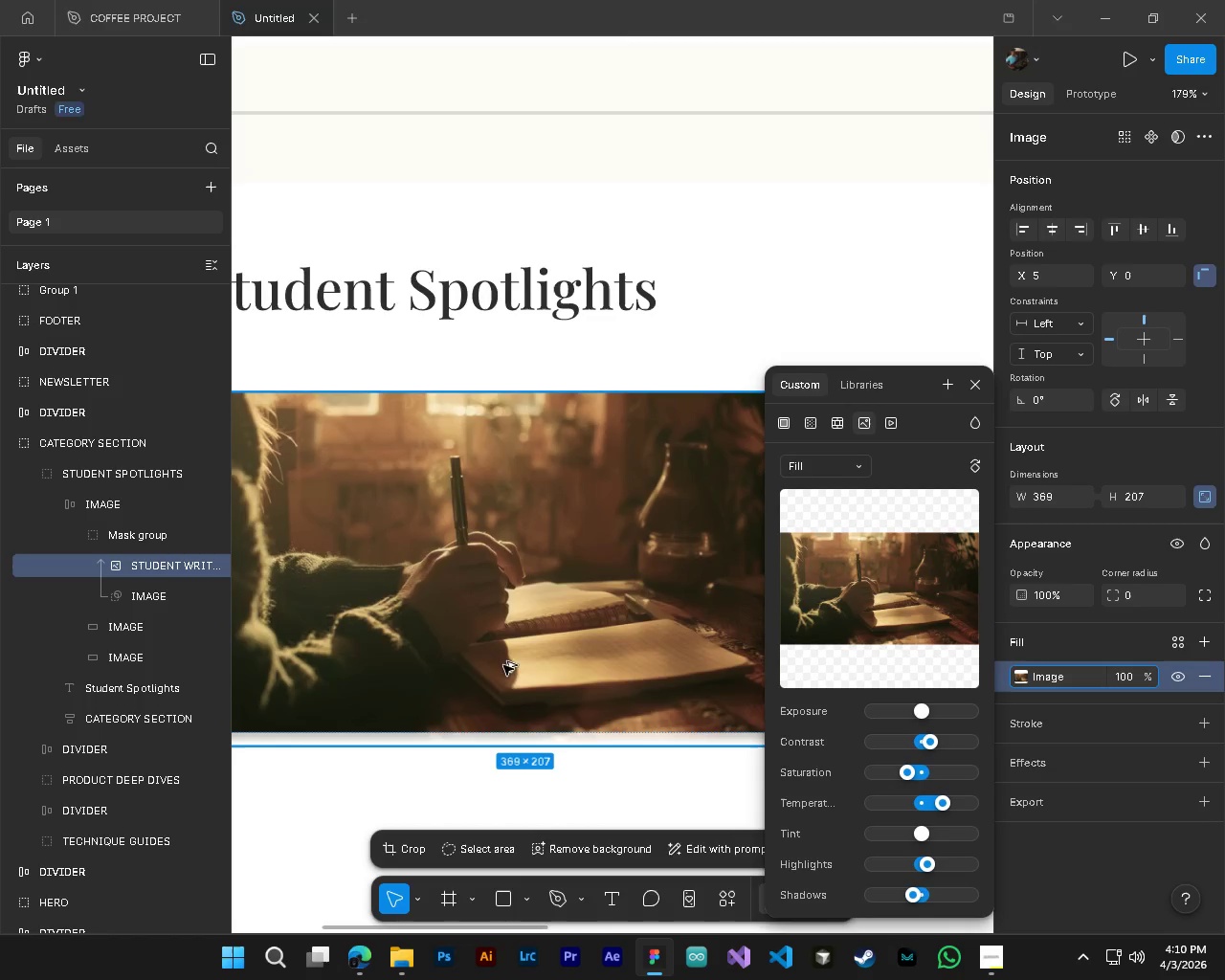 
hold_key(key=ControlLeft, duration=1.34)
 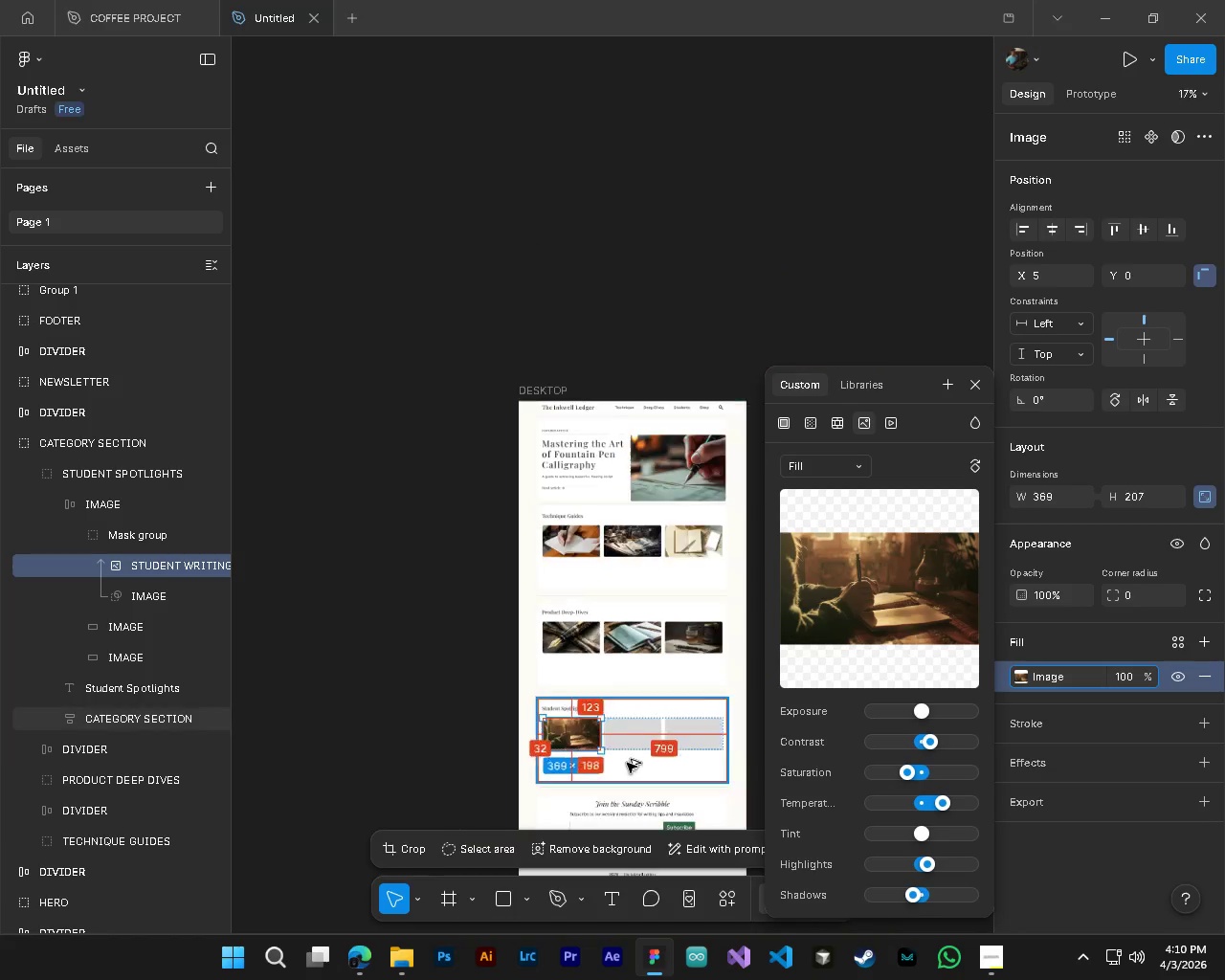 
key(Alt+AltLeft)
 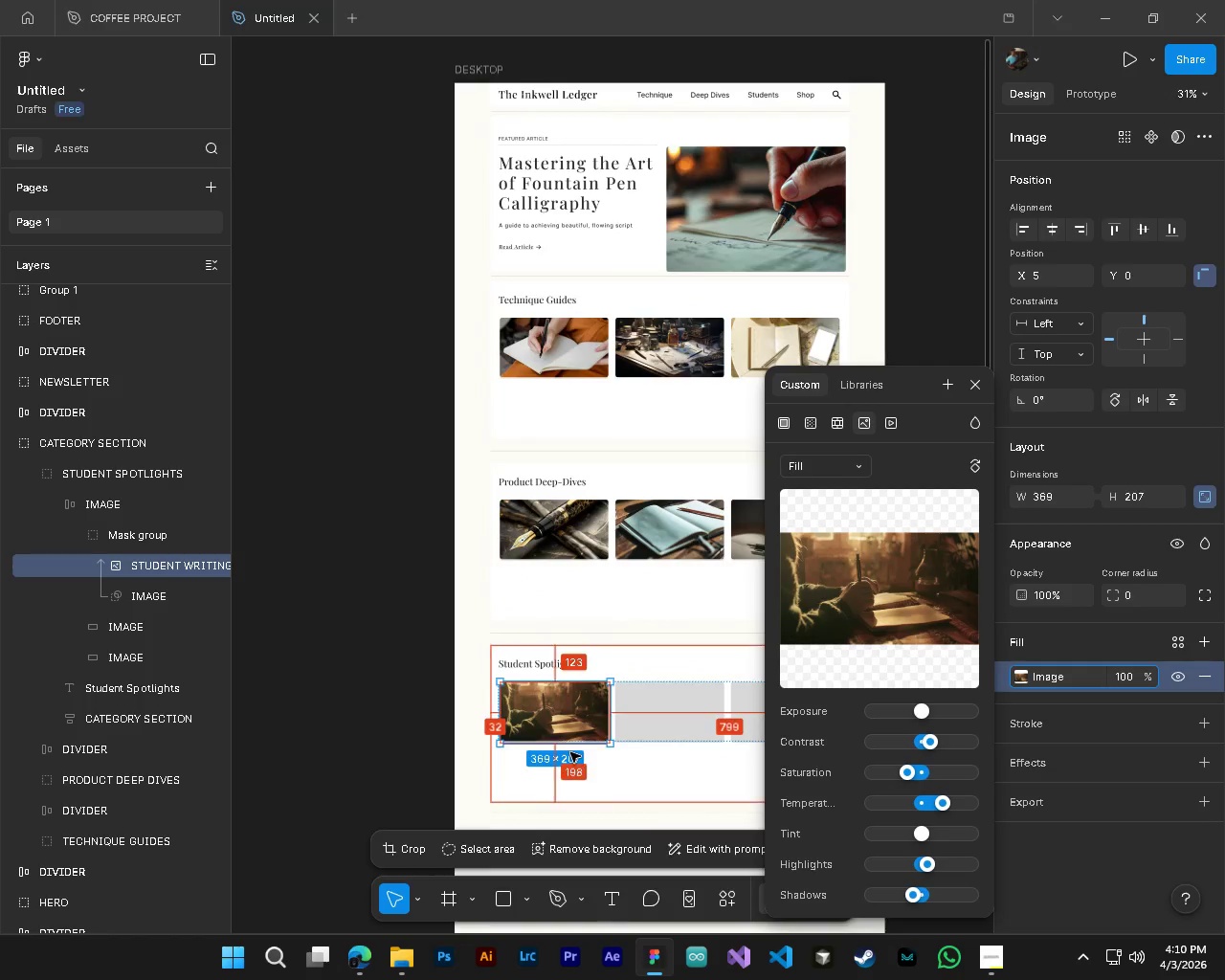 
key(Alt+Control+ControlLeft)
 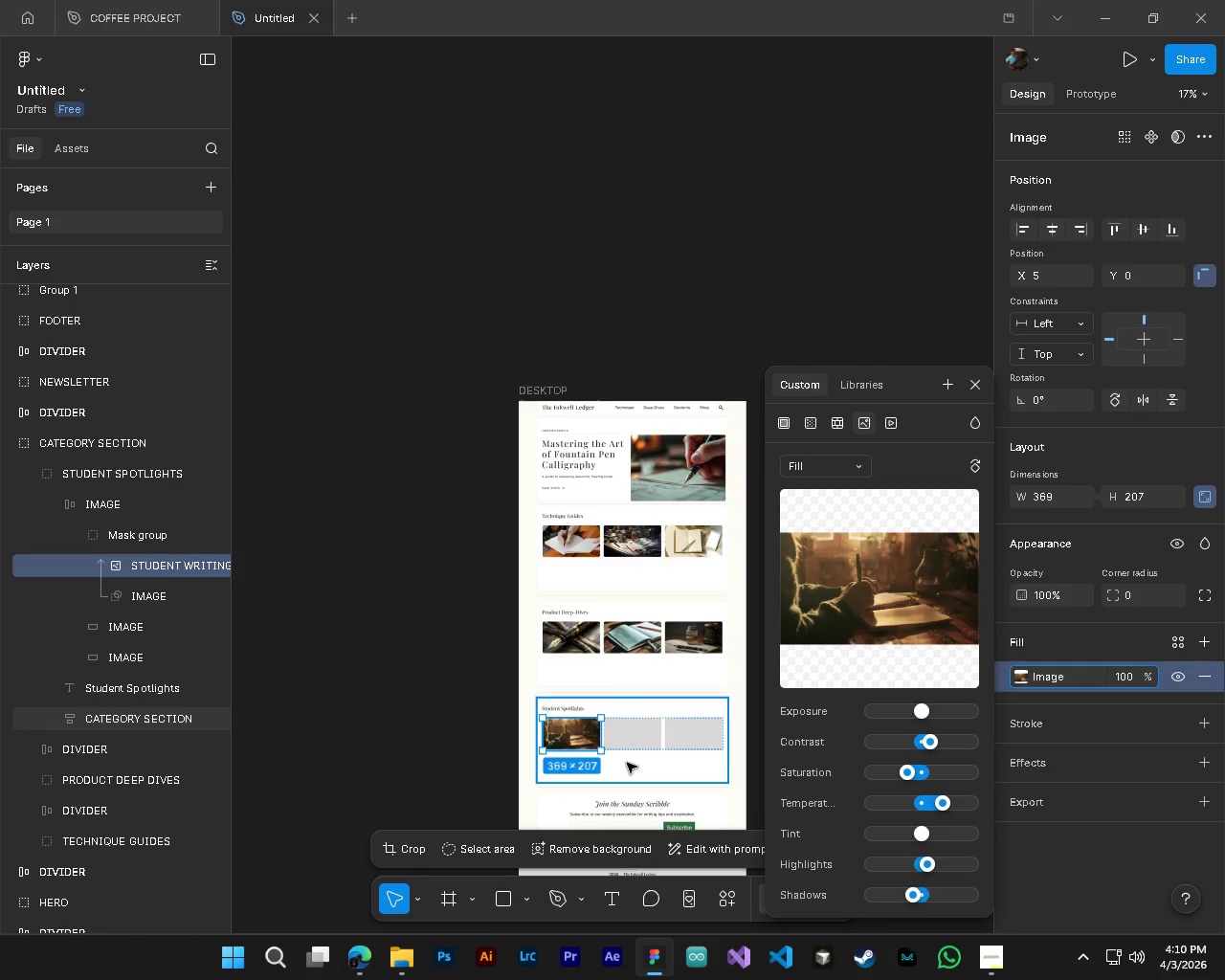 
scroll: coordinate [613, 762], scroll_direction: down, amount: 19.0
 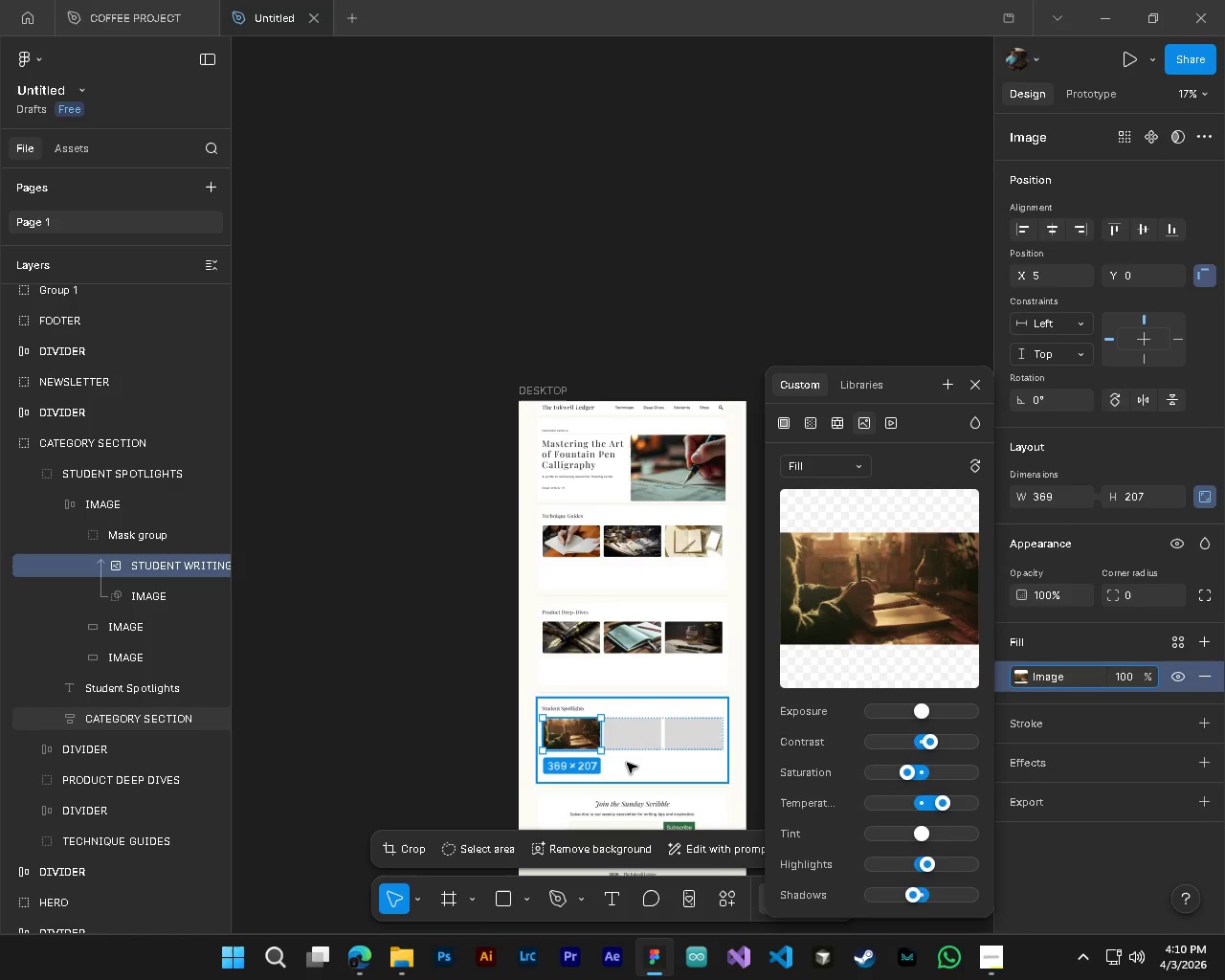 
key(Shift+ShiftLeft)
 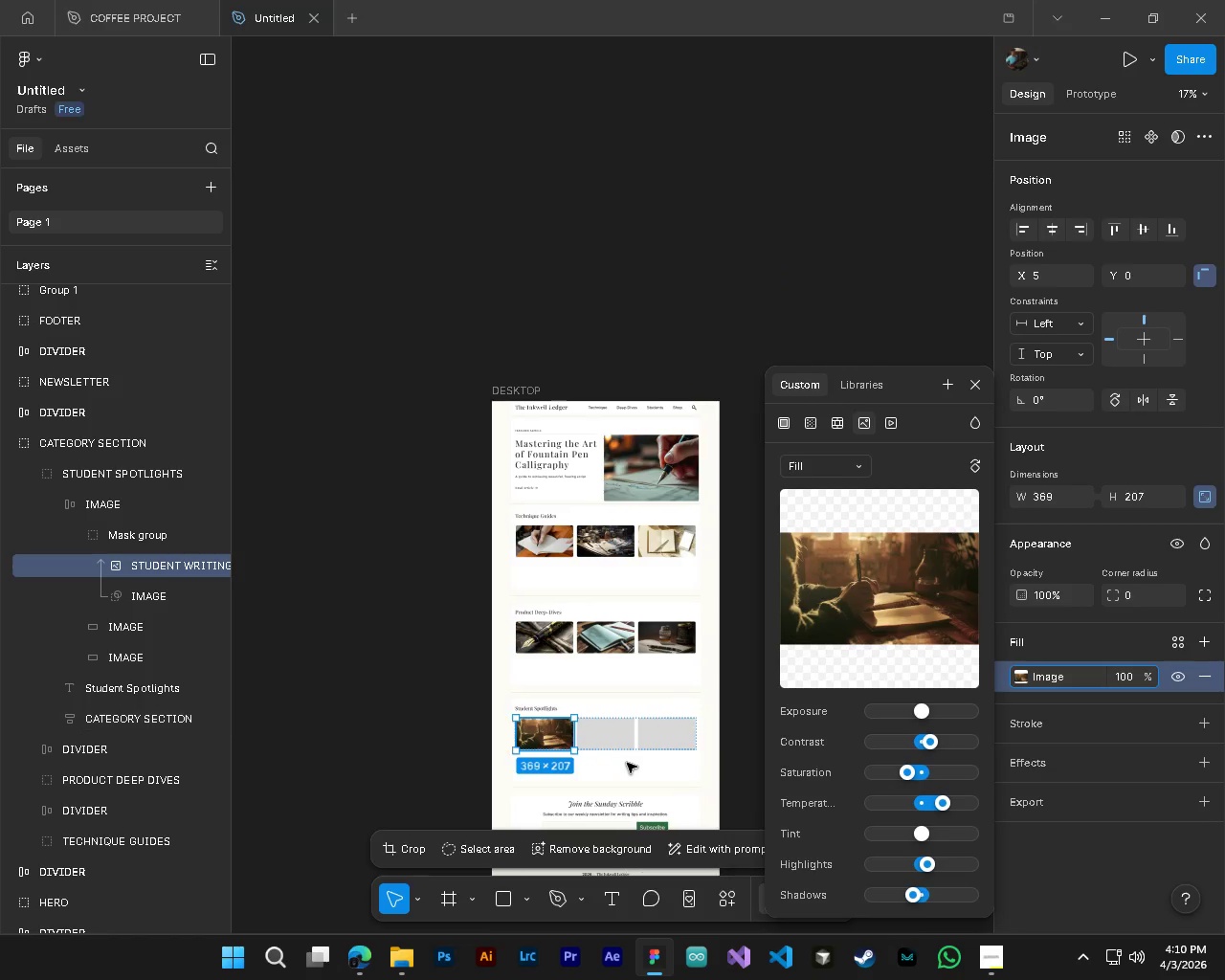 
scroll: coordinate [627, 763], scroll_direction: down, amount: 3.0
 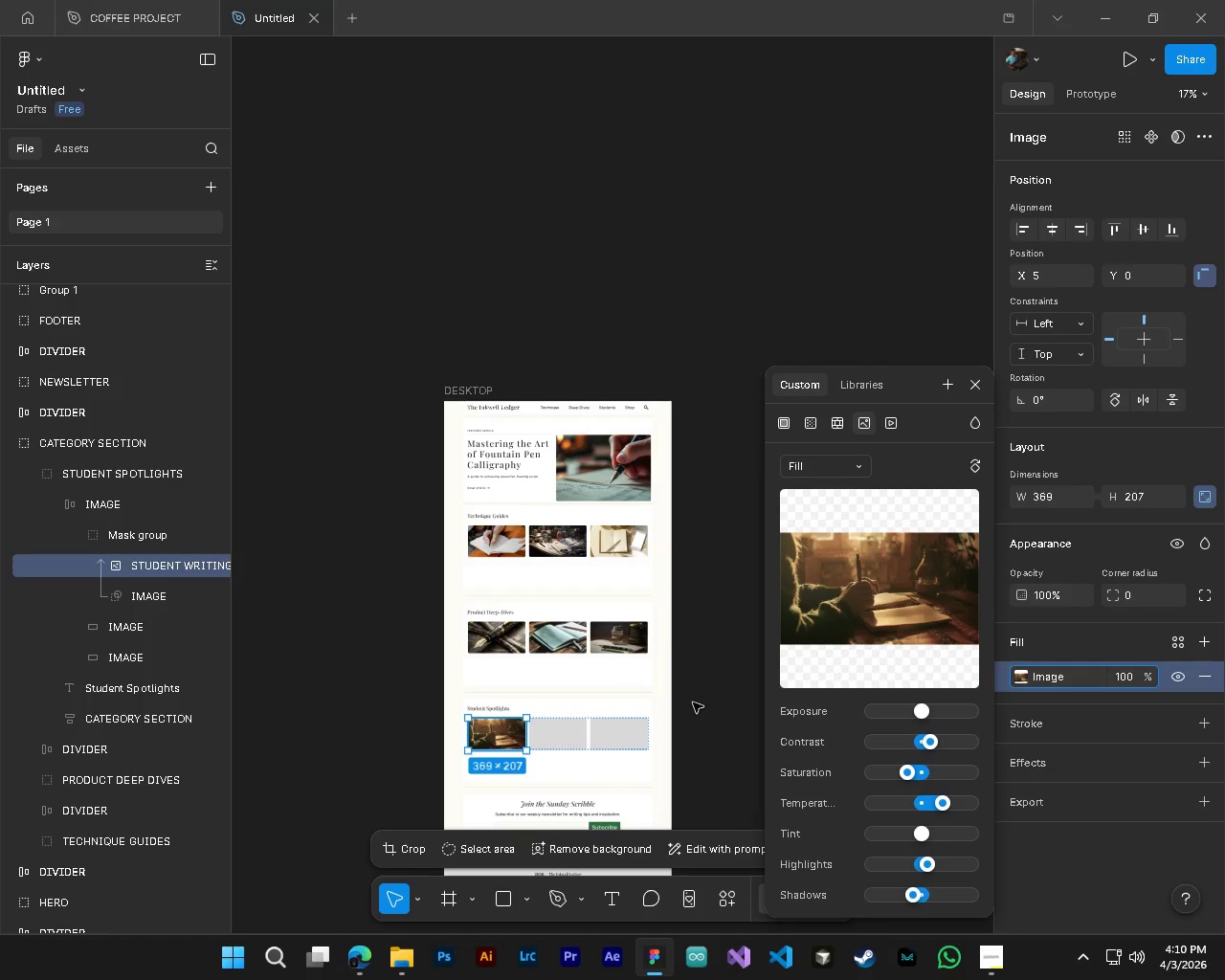 
left_click([693, 702])
 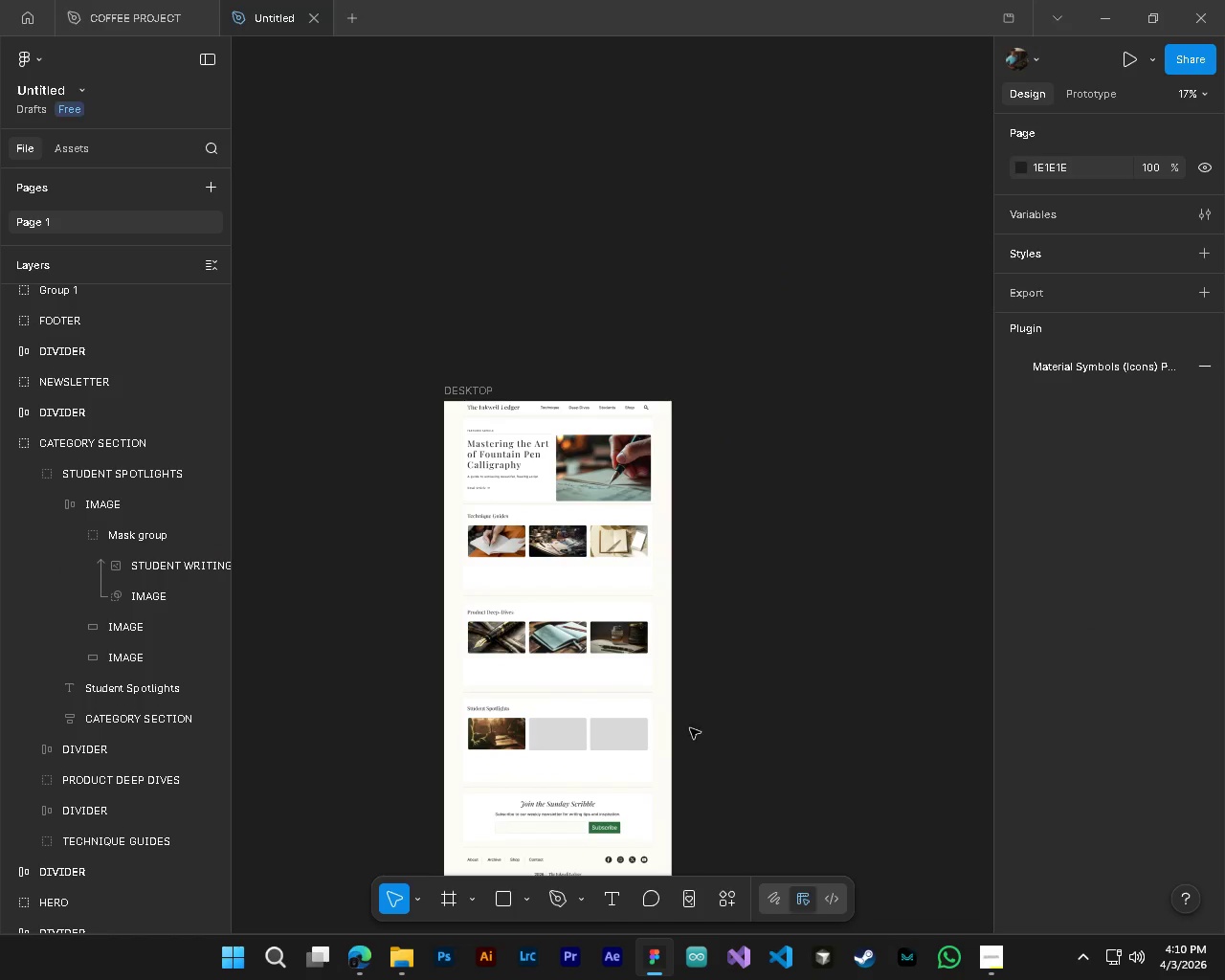 
hold_key(key=AltLeft, duration=0.59)
hold_key(key=ControlLeft, duration=0.62)
scroll: coordinate [427, 761], scroll_direction: up, amount: 4.0
 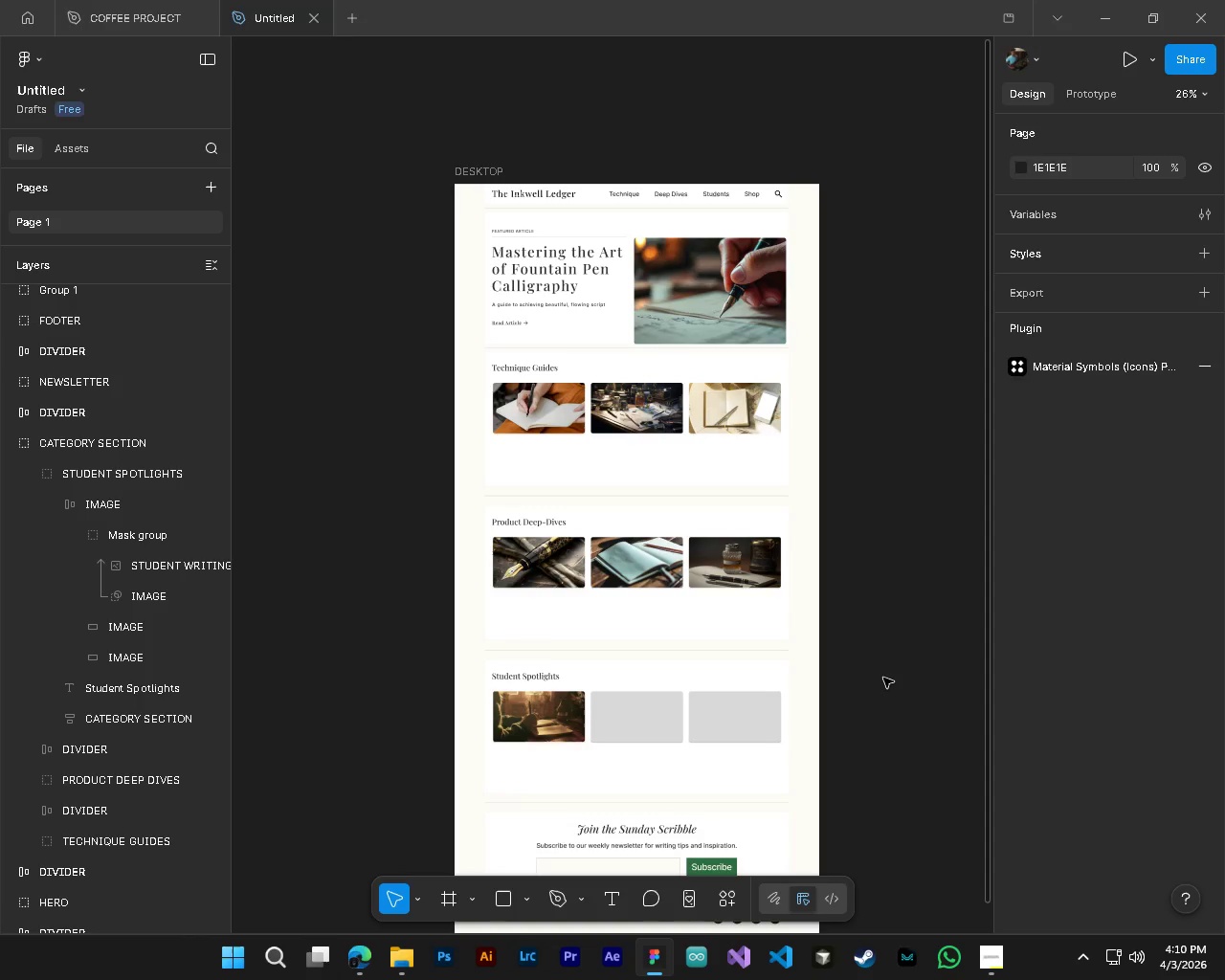 
hold_key(key=ControlLeft, duration=2.3)
hold_key(key=AltLeft, duration=1.53)
scroll: coordinate [541, 797], scroll_direction: up, amount: 7.0
 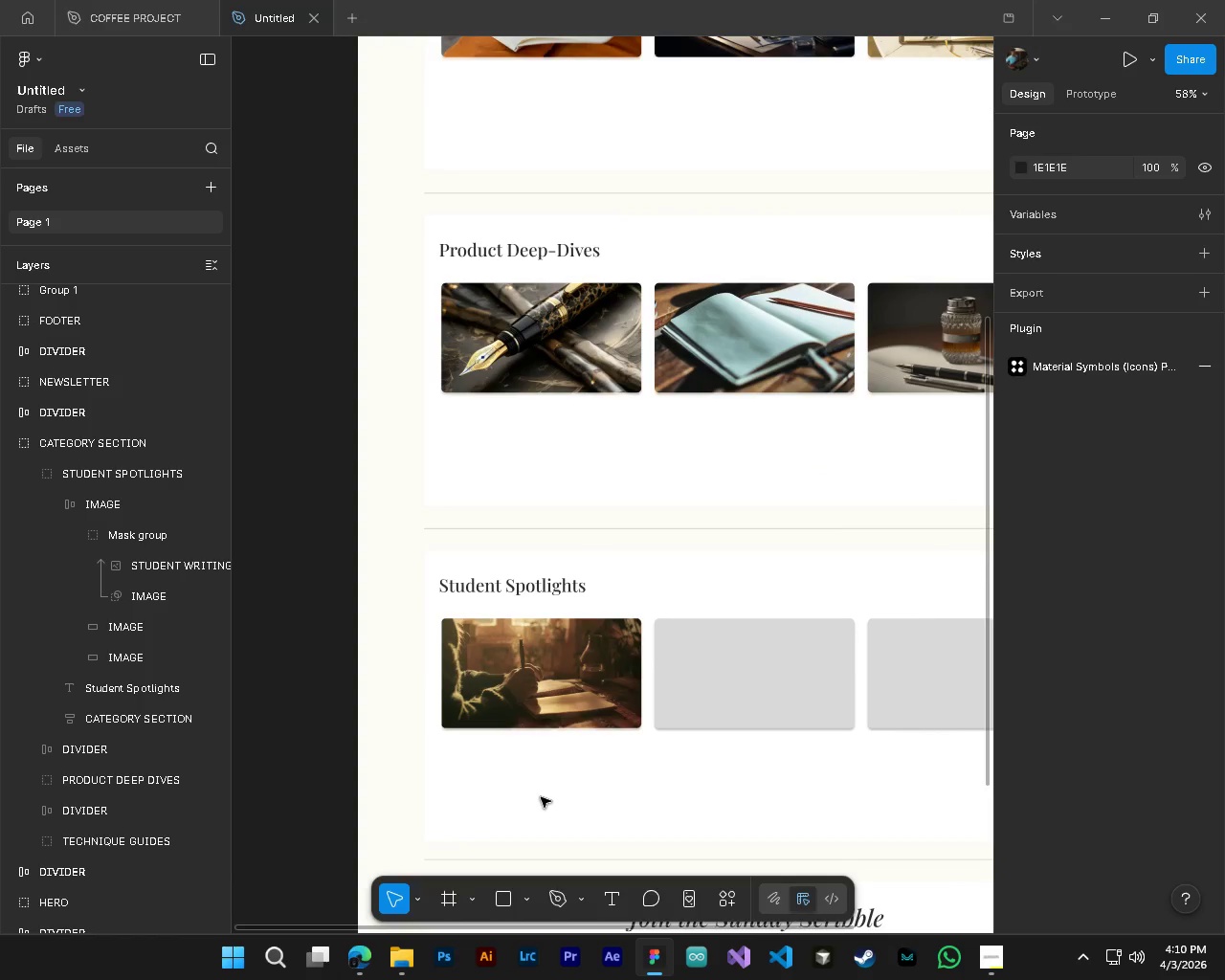 
hold_key(key=AltLeft, duration=0.69)
 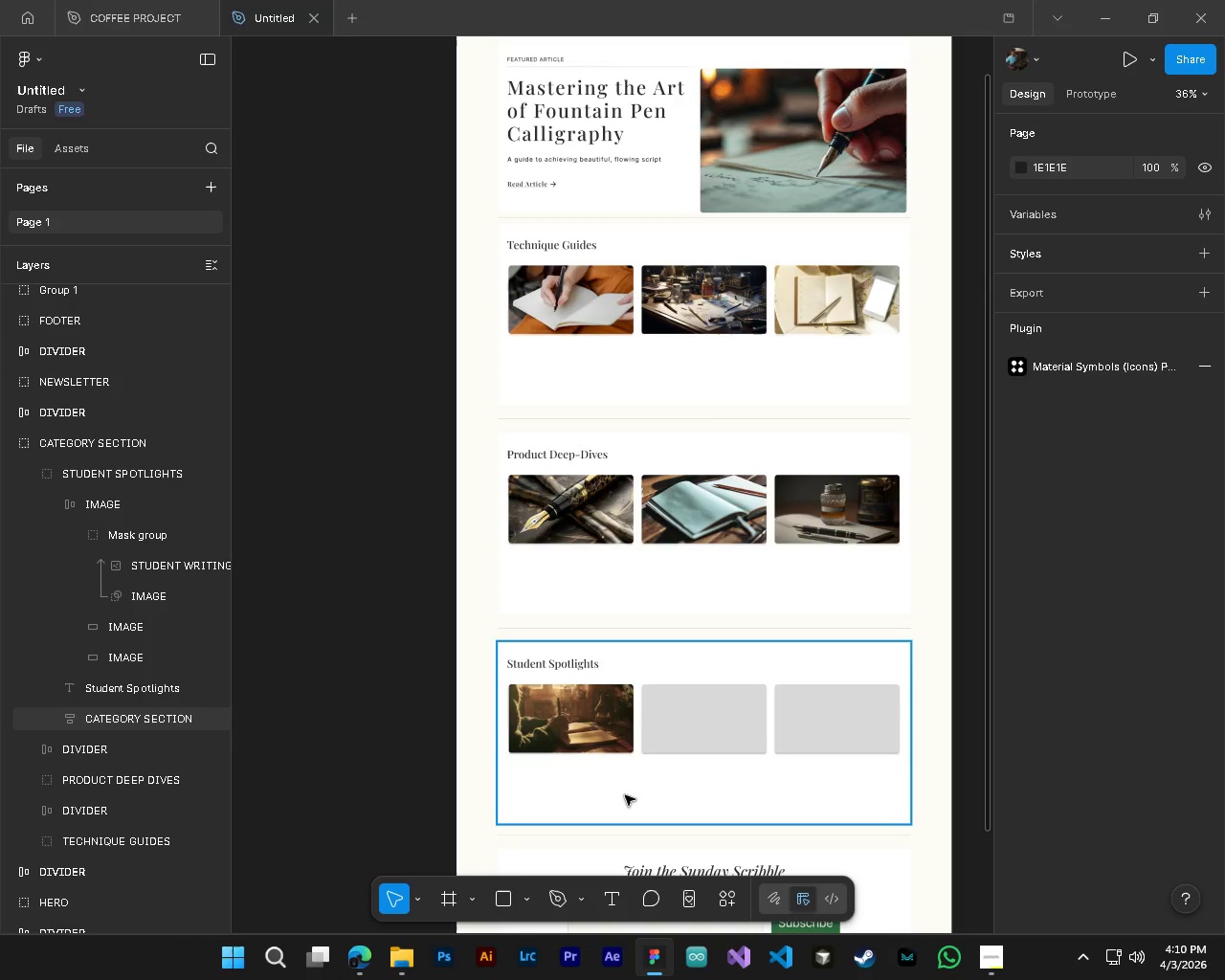 
hold_key(key=AltLeft, duration=2.53)
 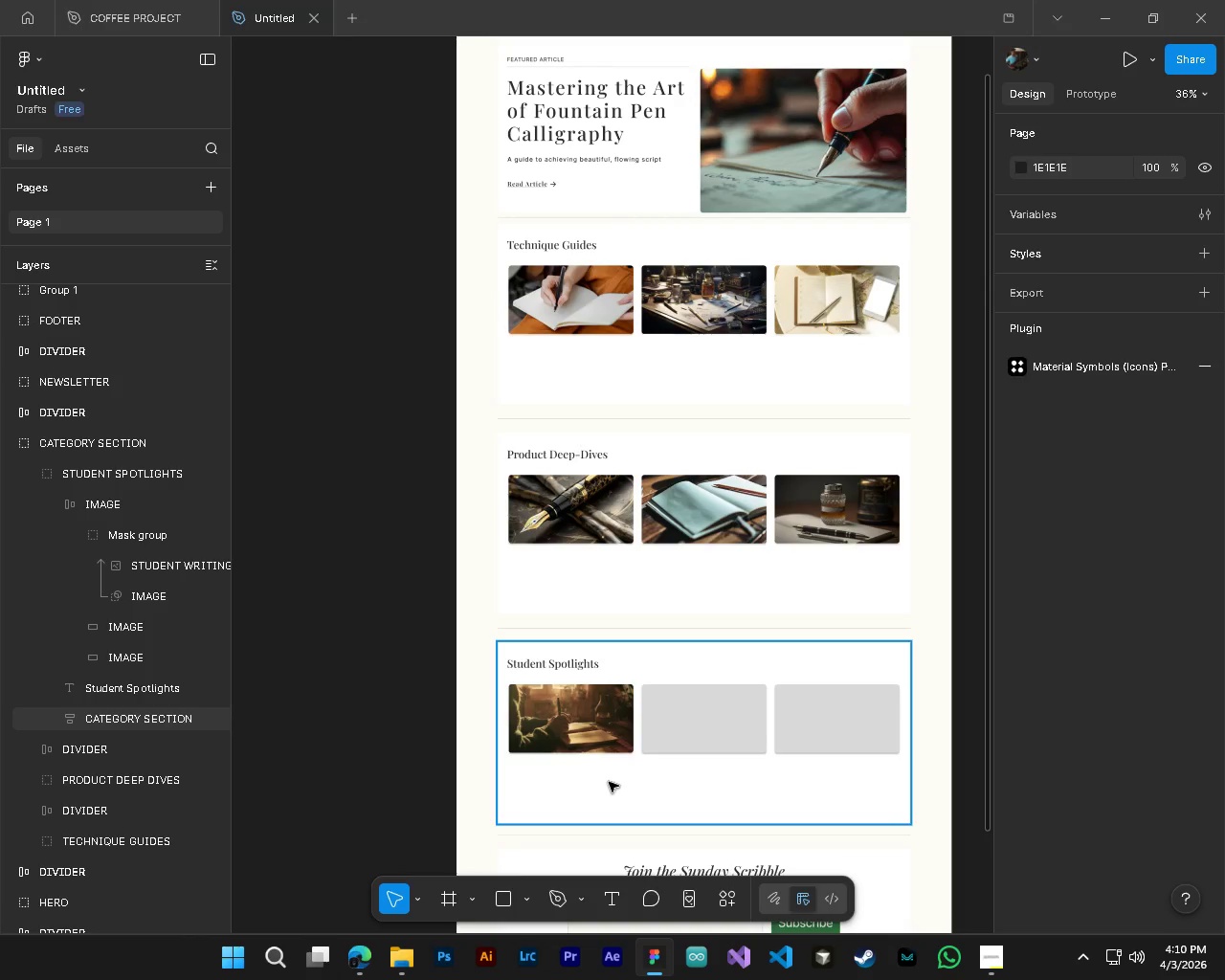 
scroll: coordinate [621, 795], scroll_direction: down, amount: 5.0
 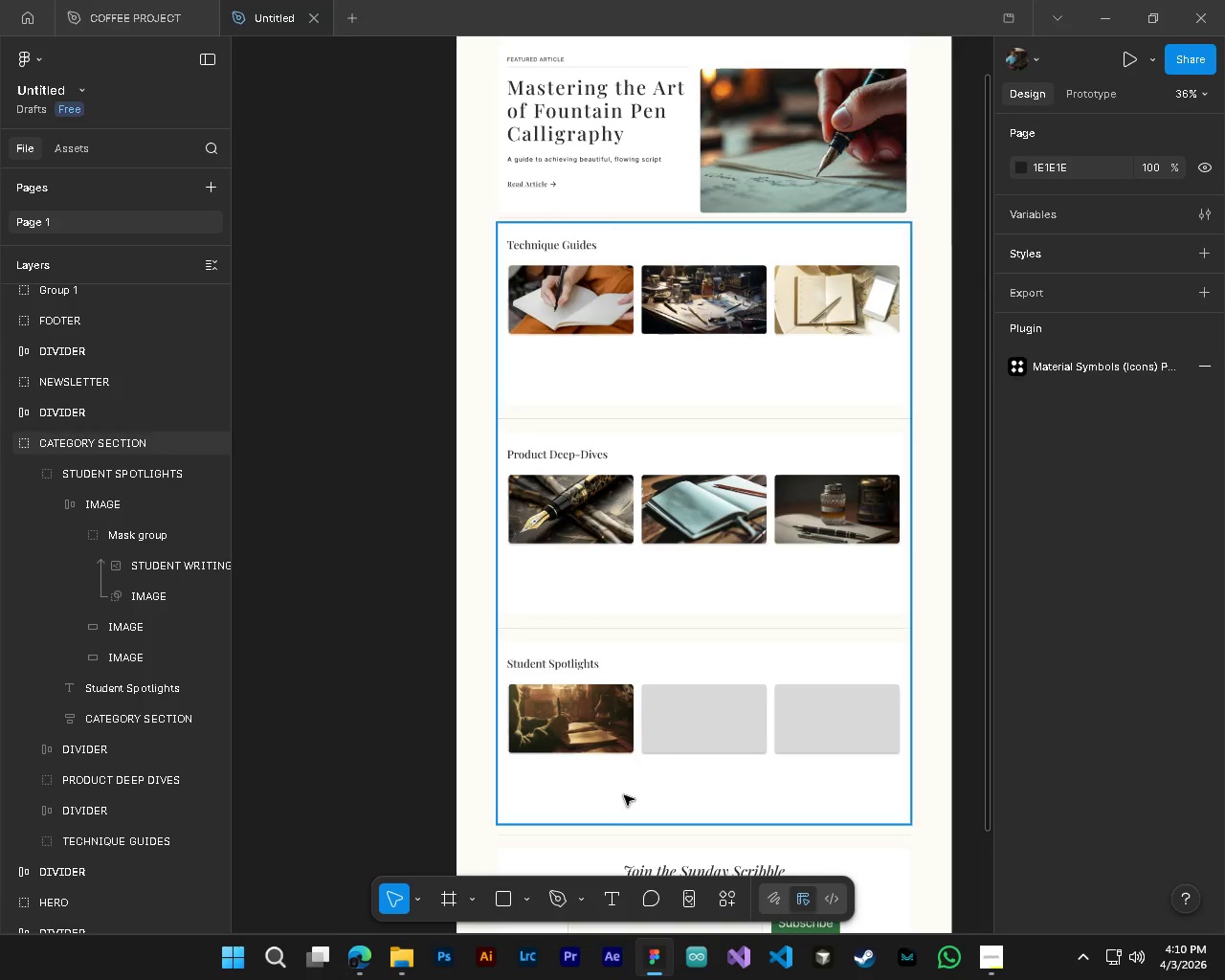 
key(Control+ControlLeft)
 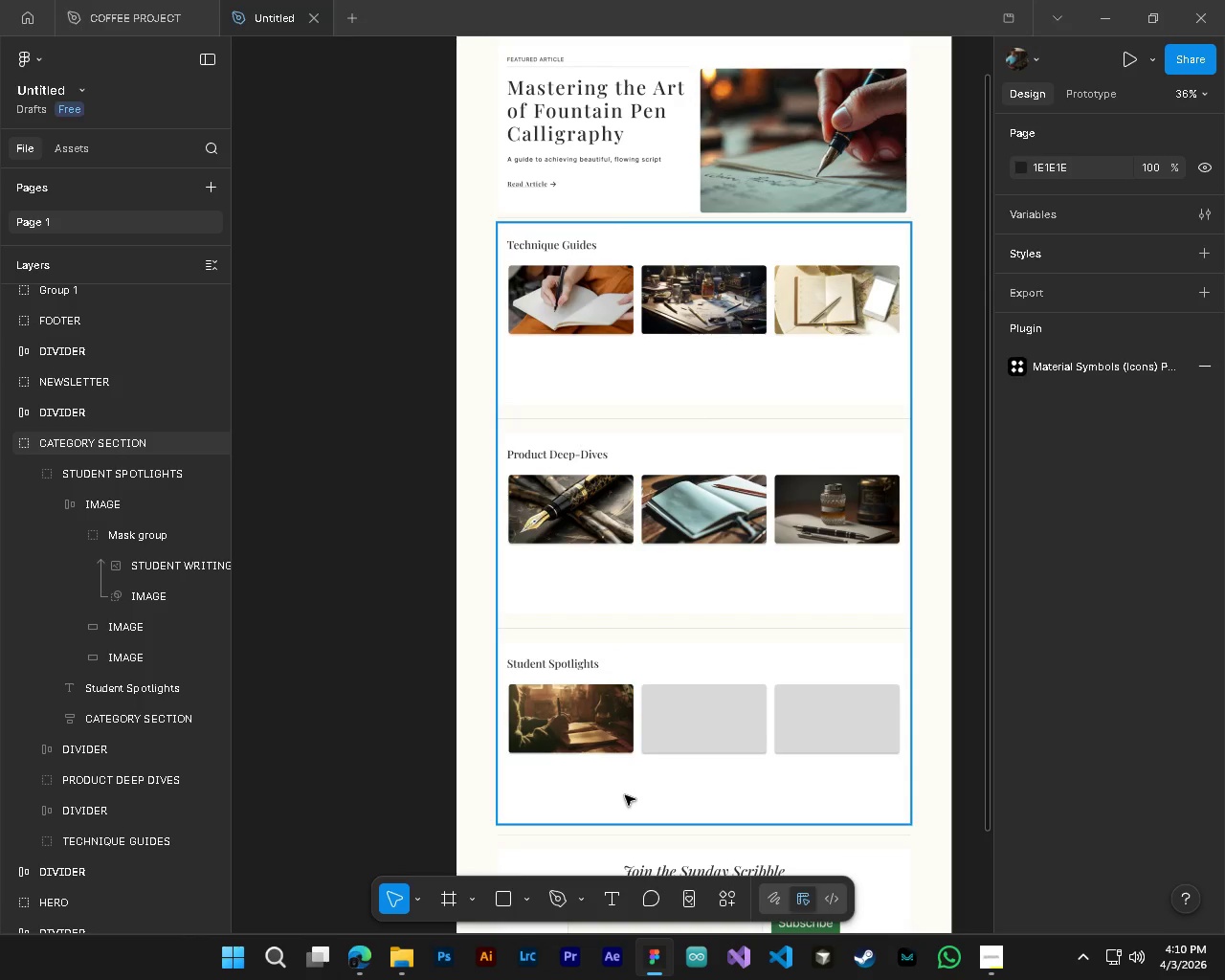 
hold_key(key=AltLeft, duration=0.53)
 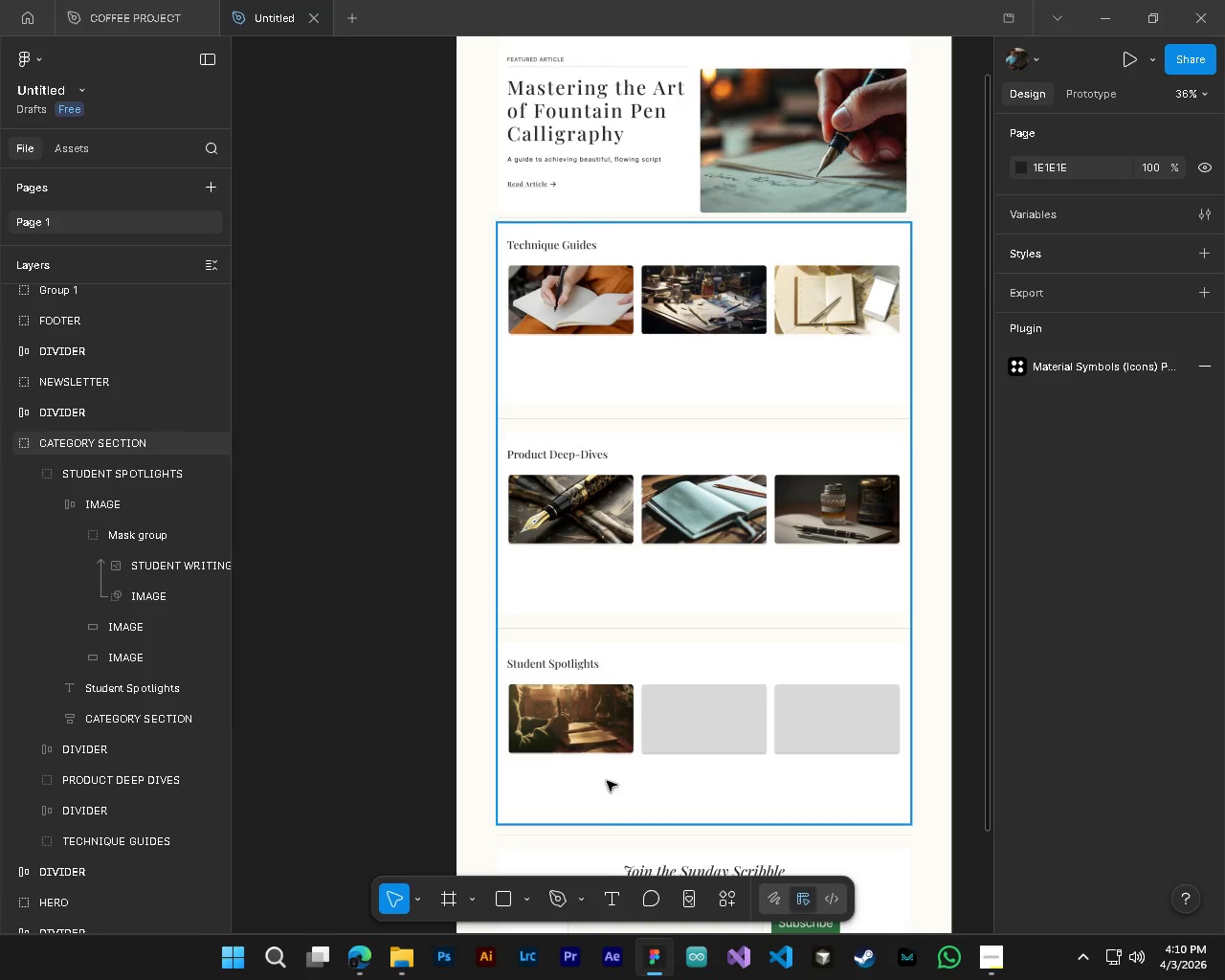 
hold_key(key=ControlLeft, duration=0.66)
 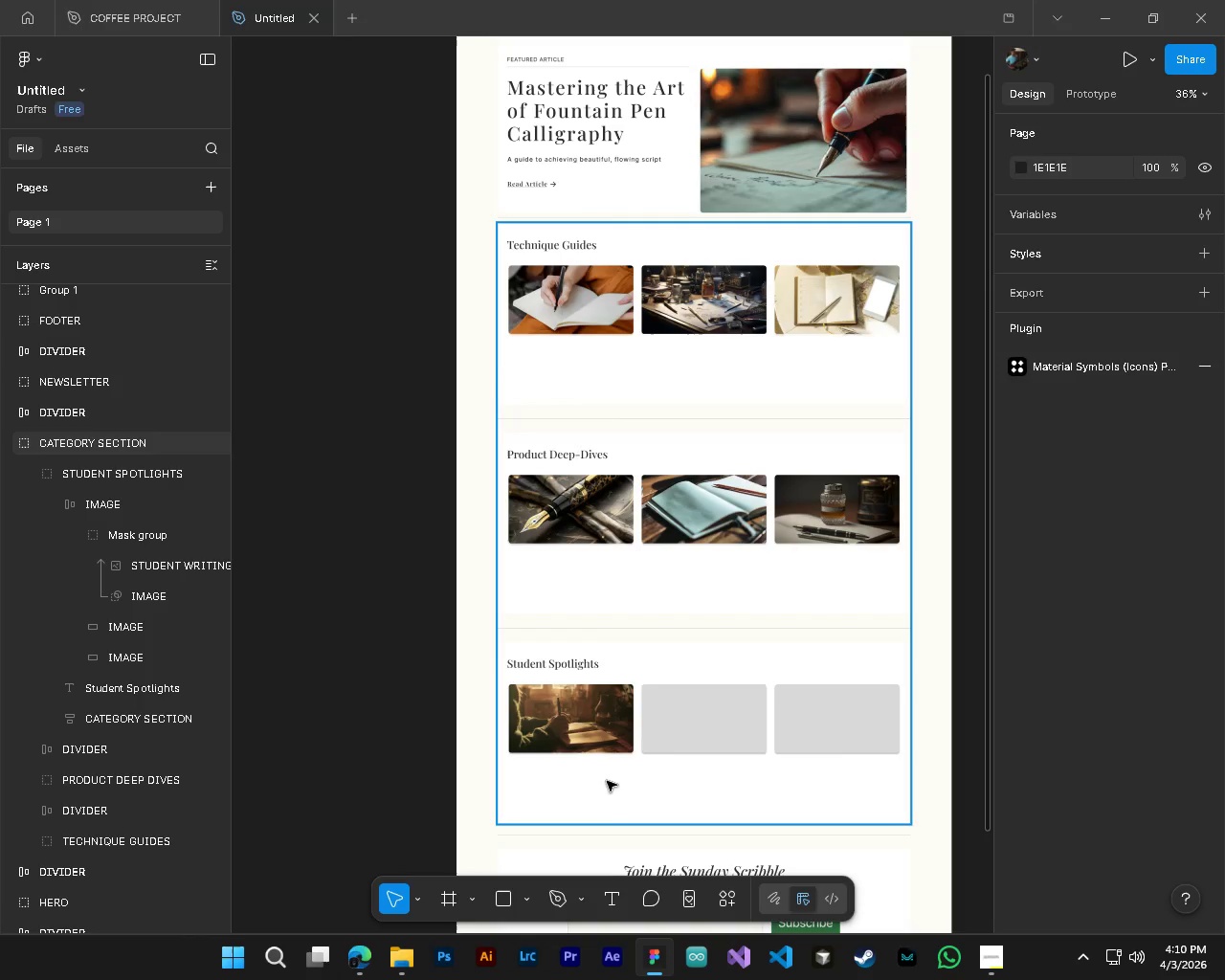 
key(Control+S)
 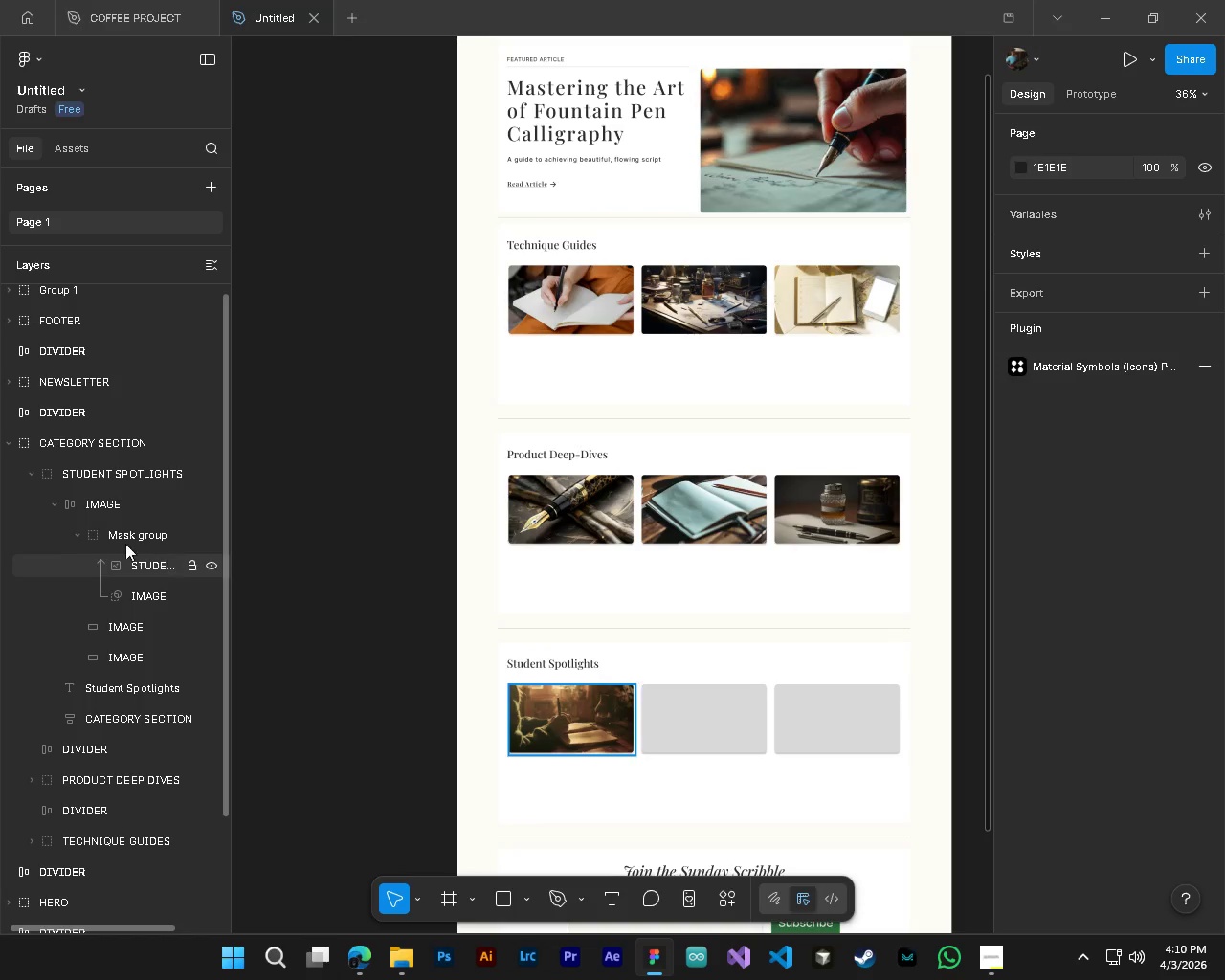 
left_click([125, 544])
 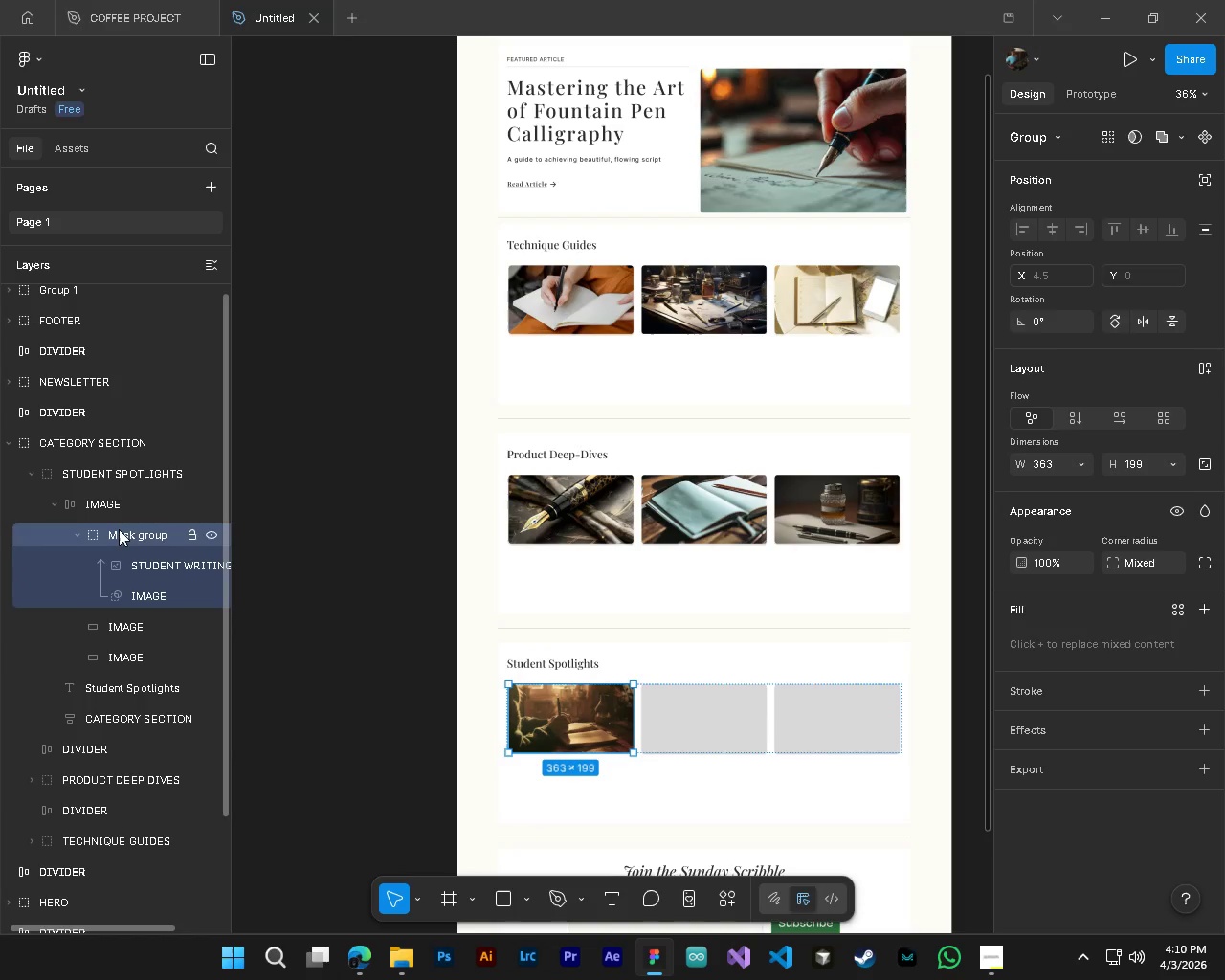 
triple_click([130, 533])
 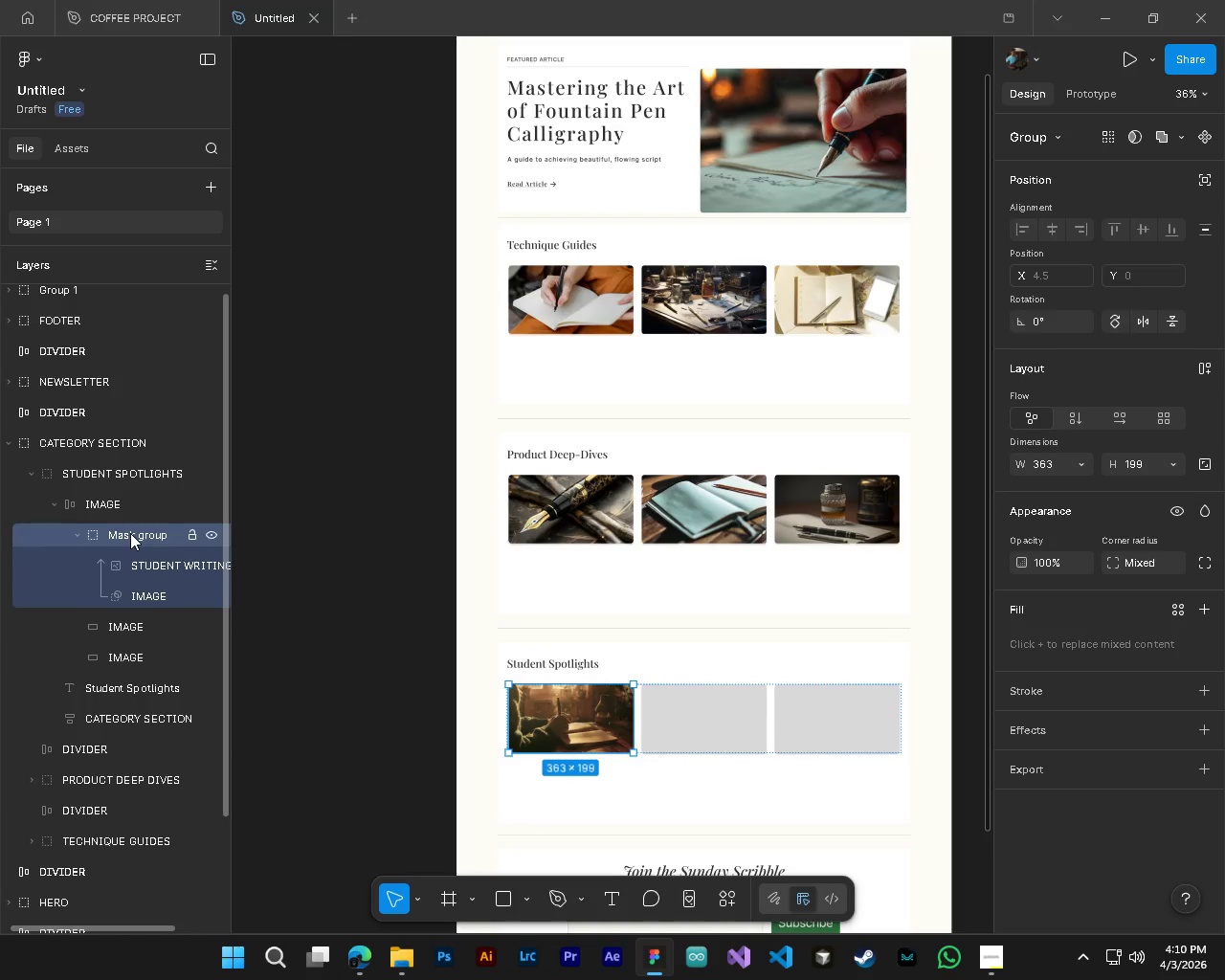 
triple_click([130, 533])
 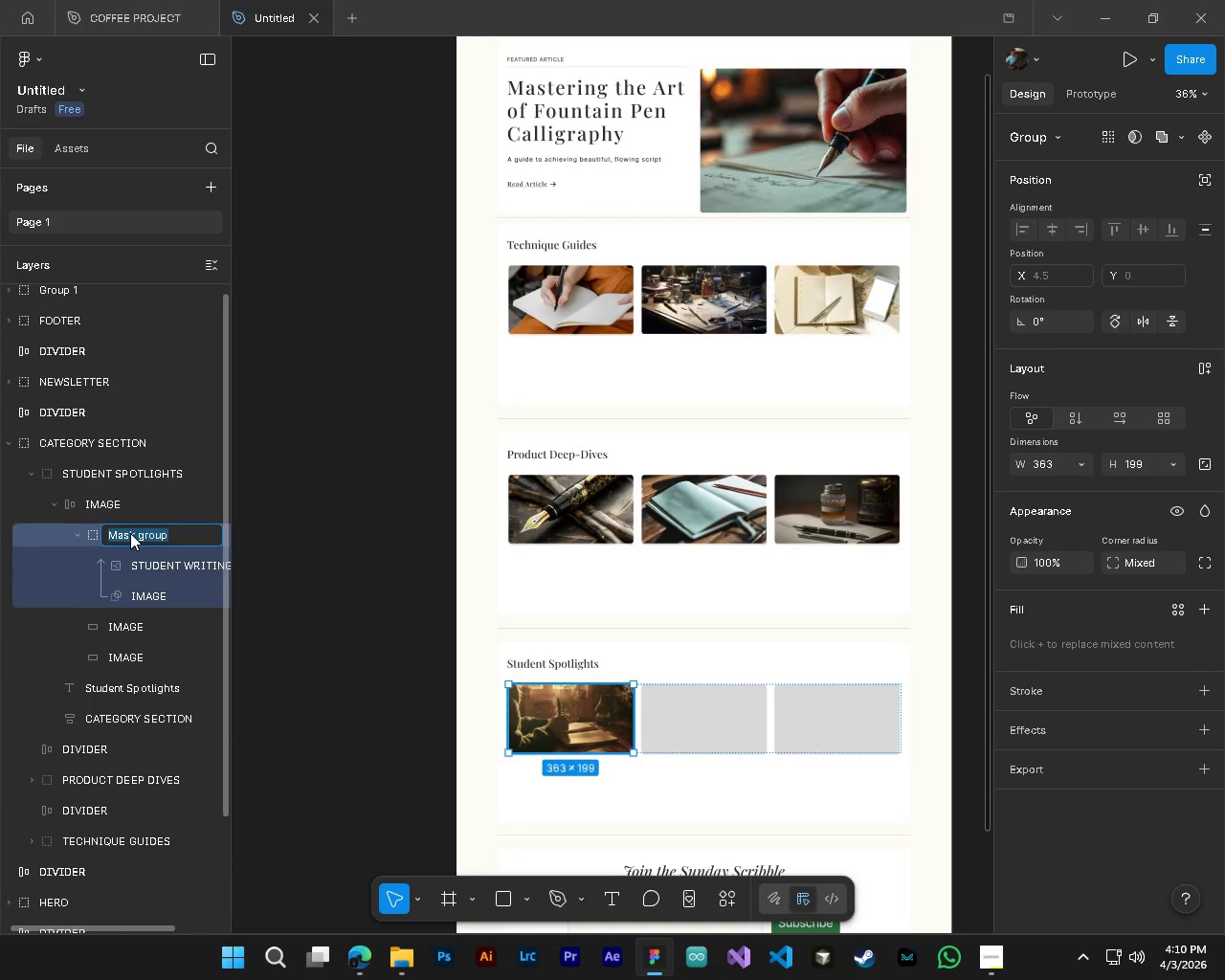 
key(1)
 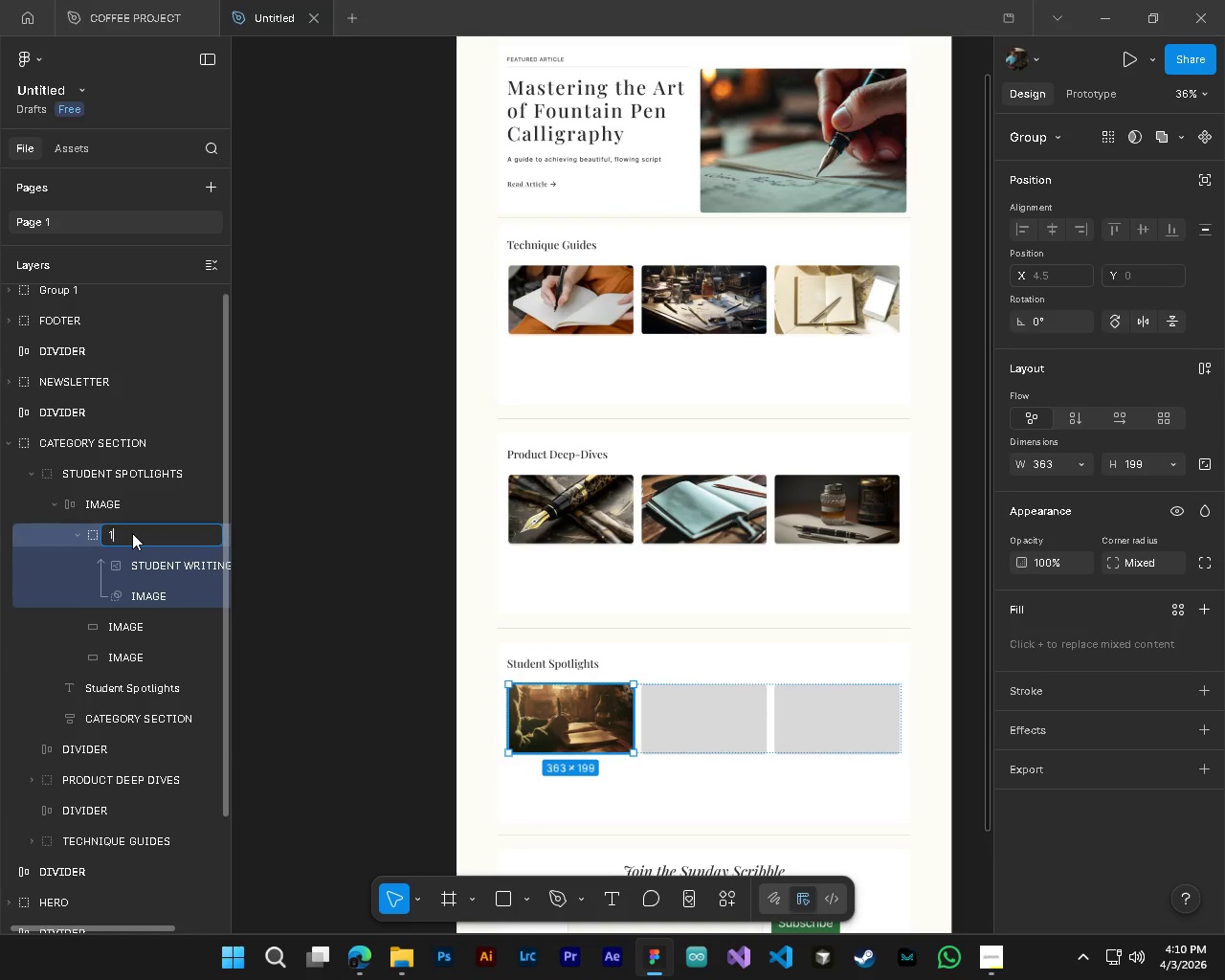 
key(NumpadEnter)
 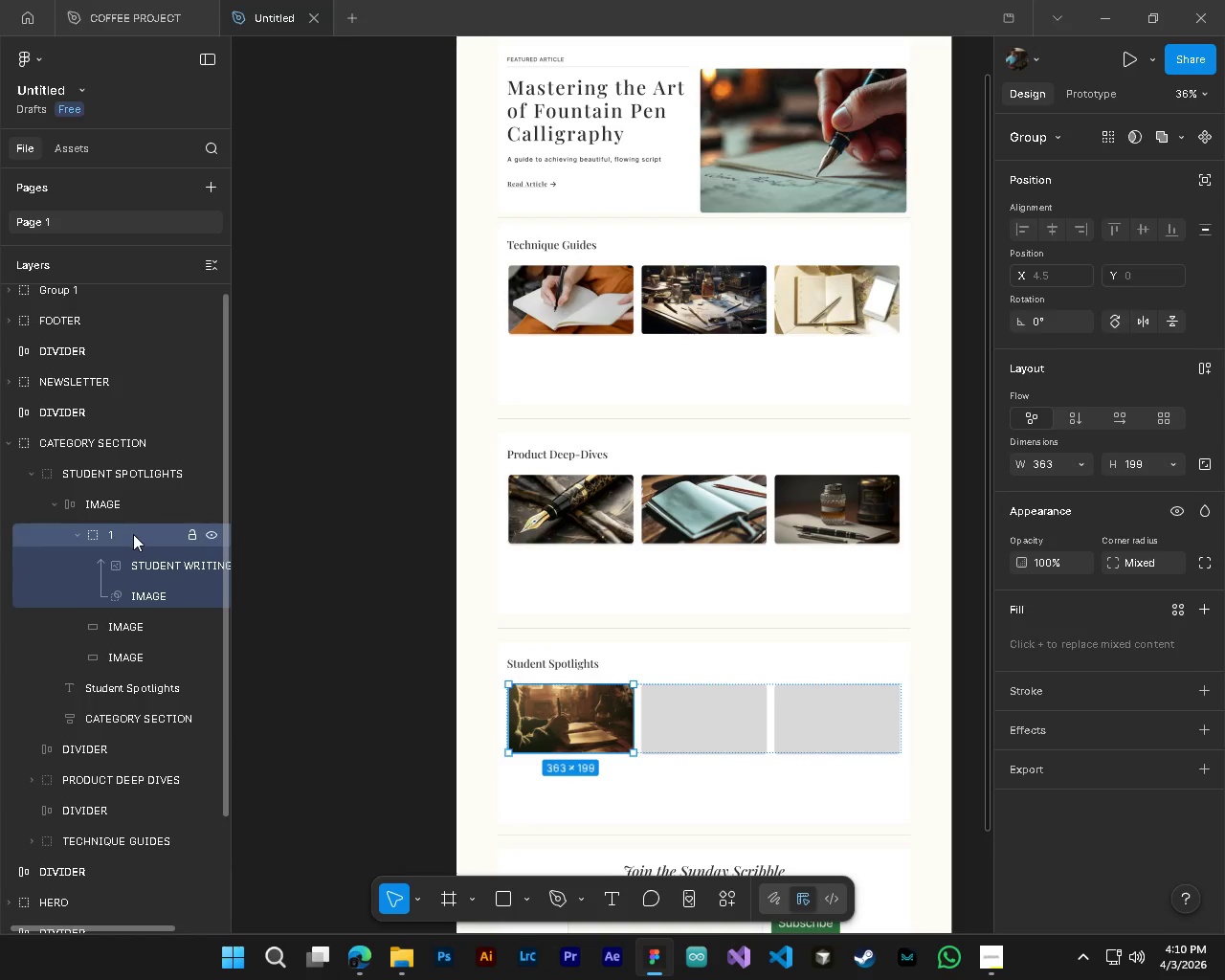 
key(Control+ControlLeft)
 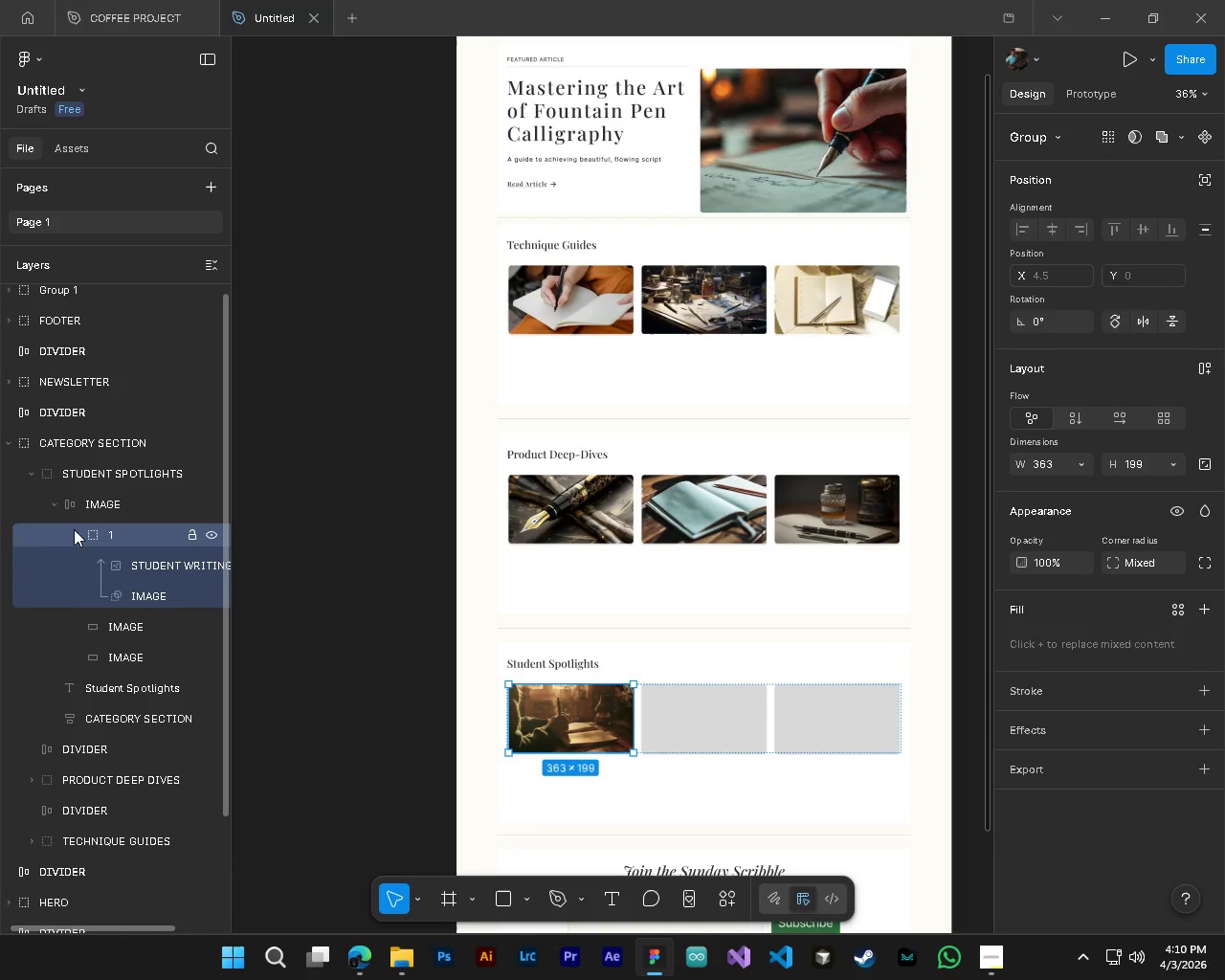 
left_click([78, 538])
 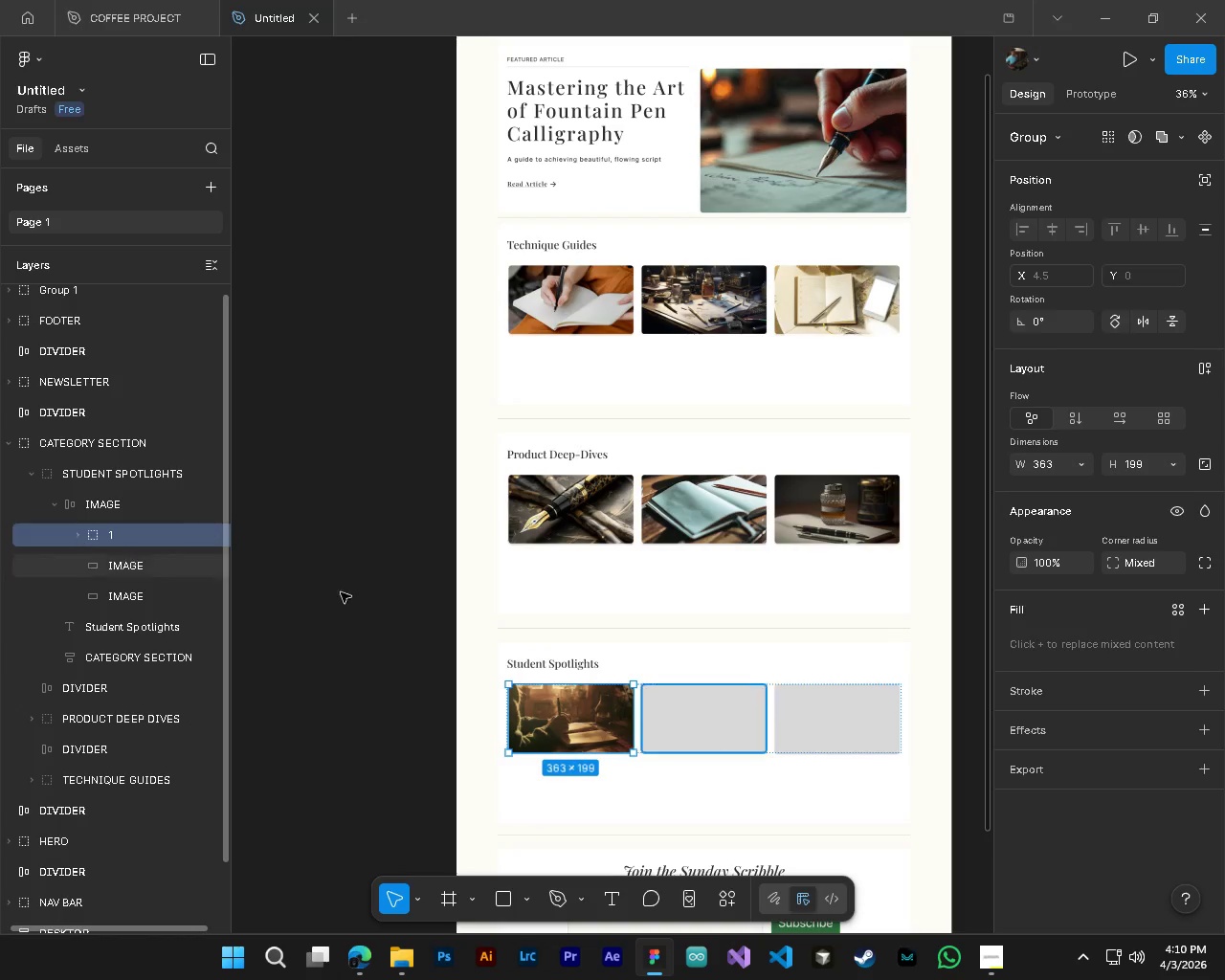 
key(Control+S)
 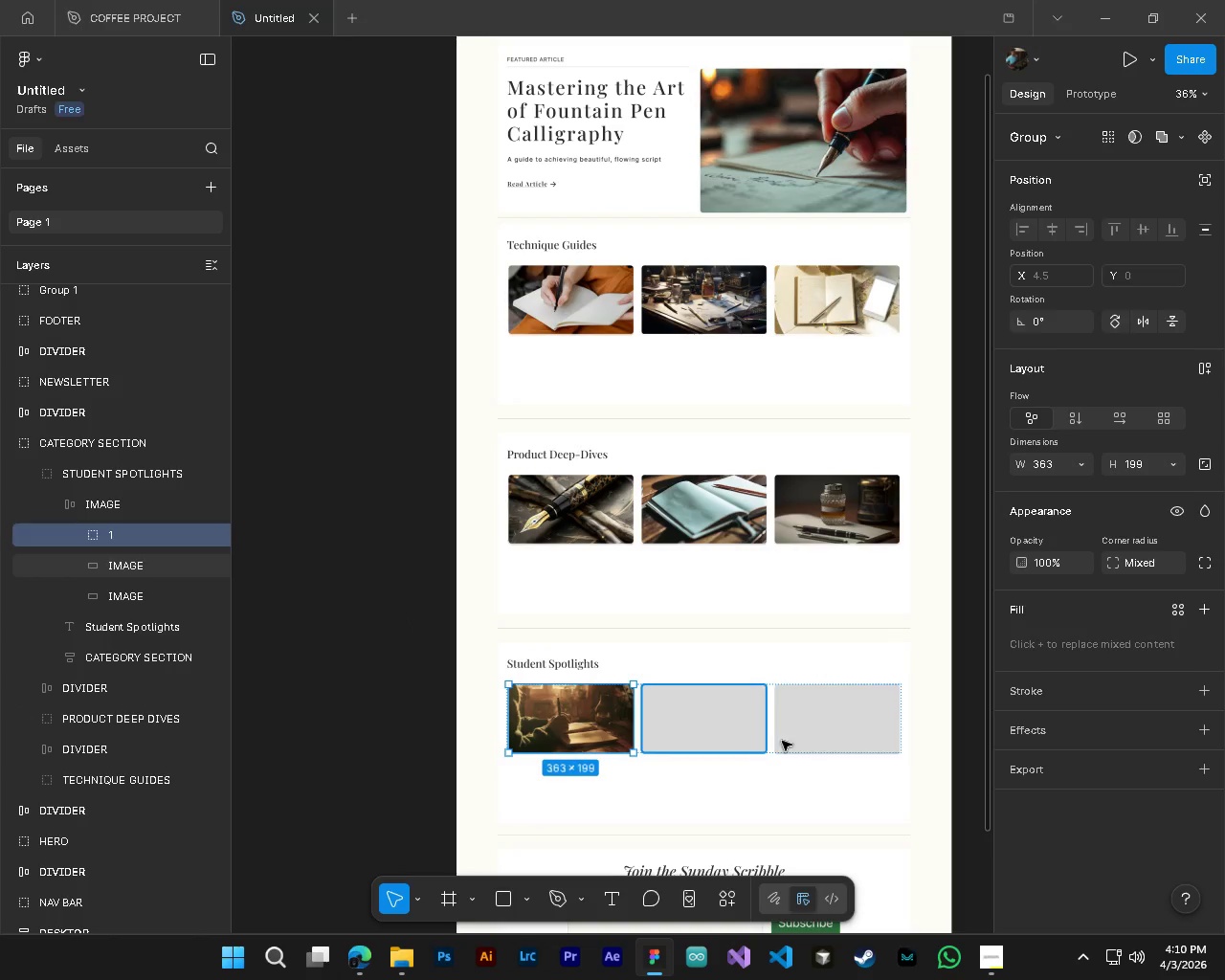 
hold_key(key=ShiftLeft, duration=0.33)
scroll: coordinate [836, 743], scroll_direction: down, amount: 5.0
 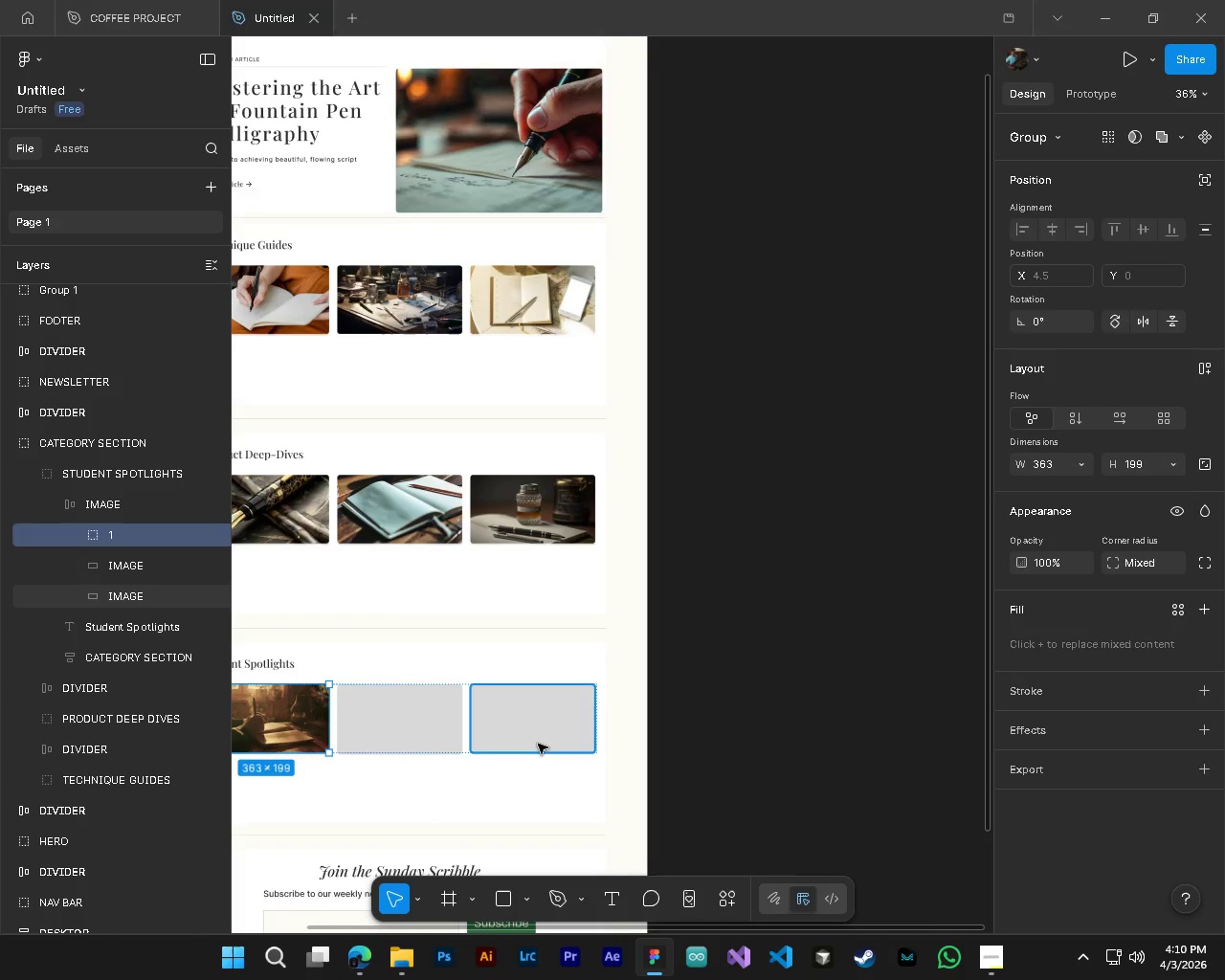 
hold_key(key=ShiftLeft, duration=0.33)
scroll: coordinate [538, 744], scroll_direction: up, amount: 4.0
 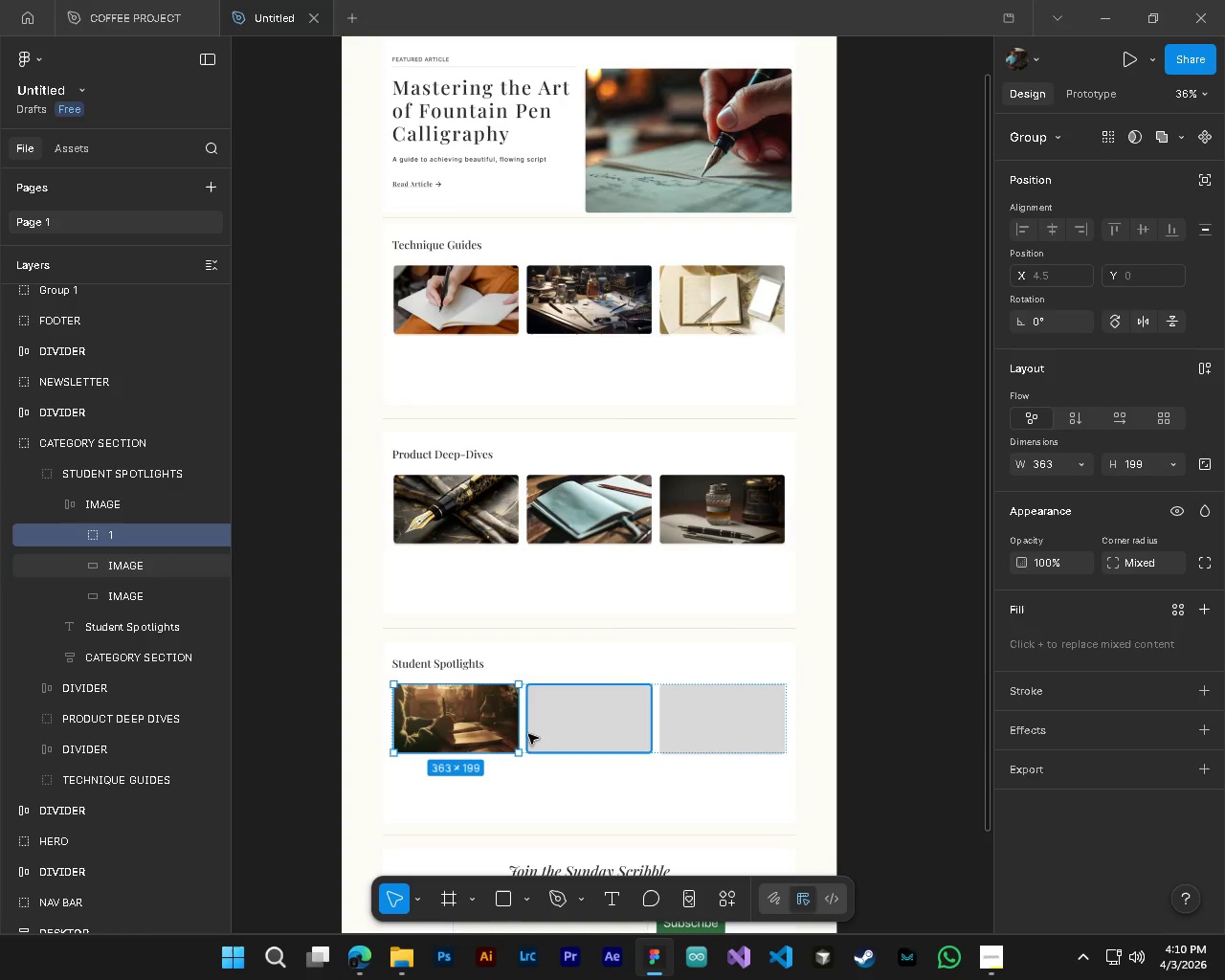 
left_click([368, 959])
 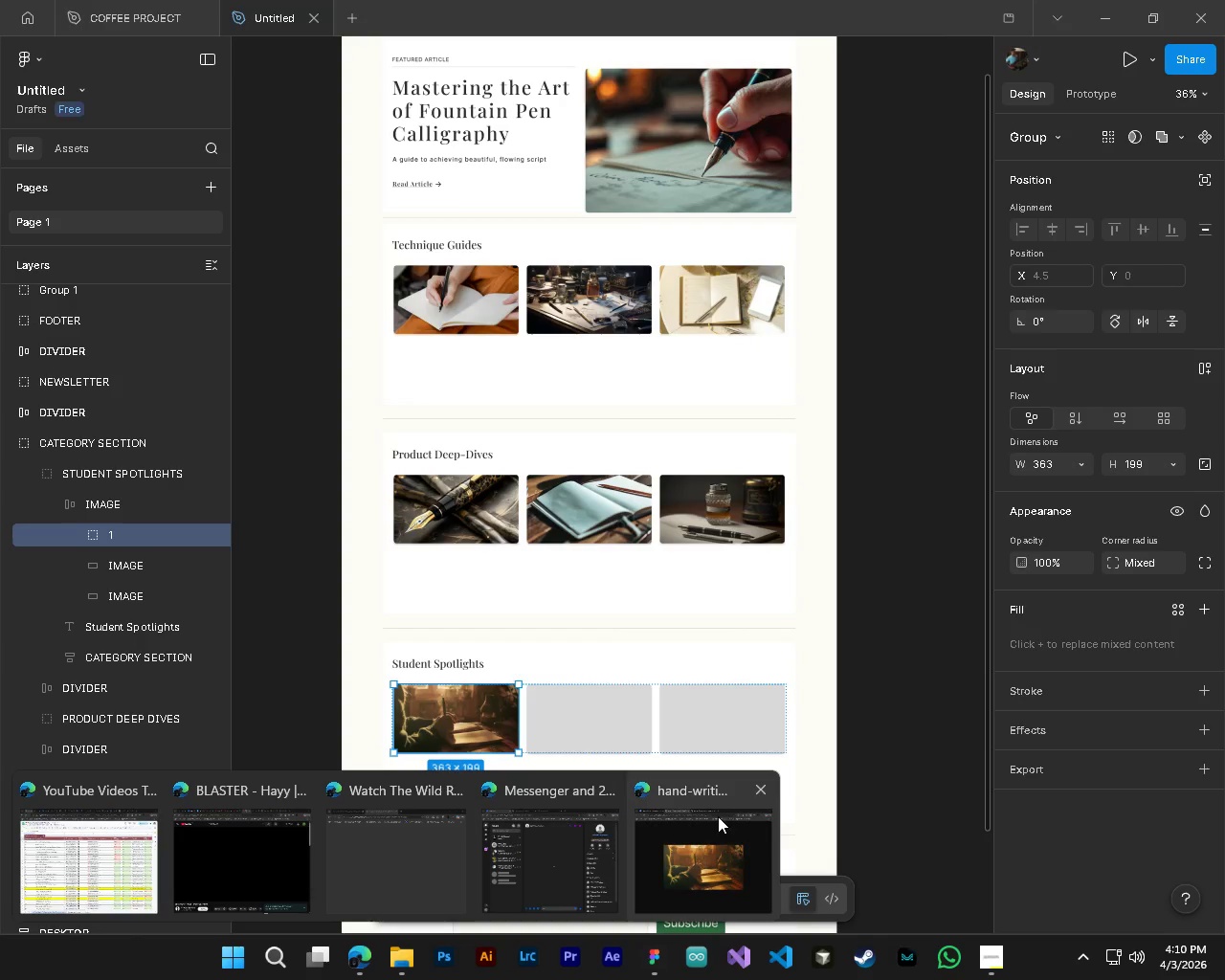 
left_click([718, 816])
 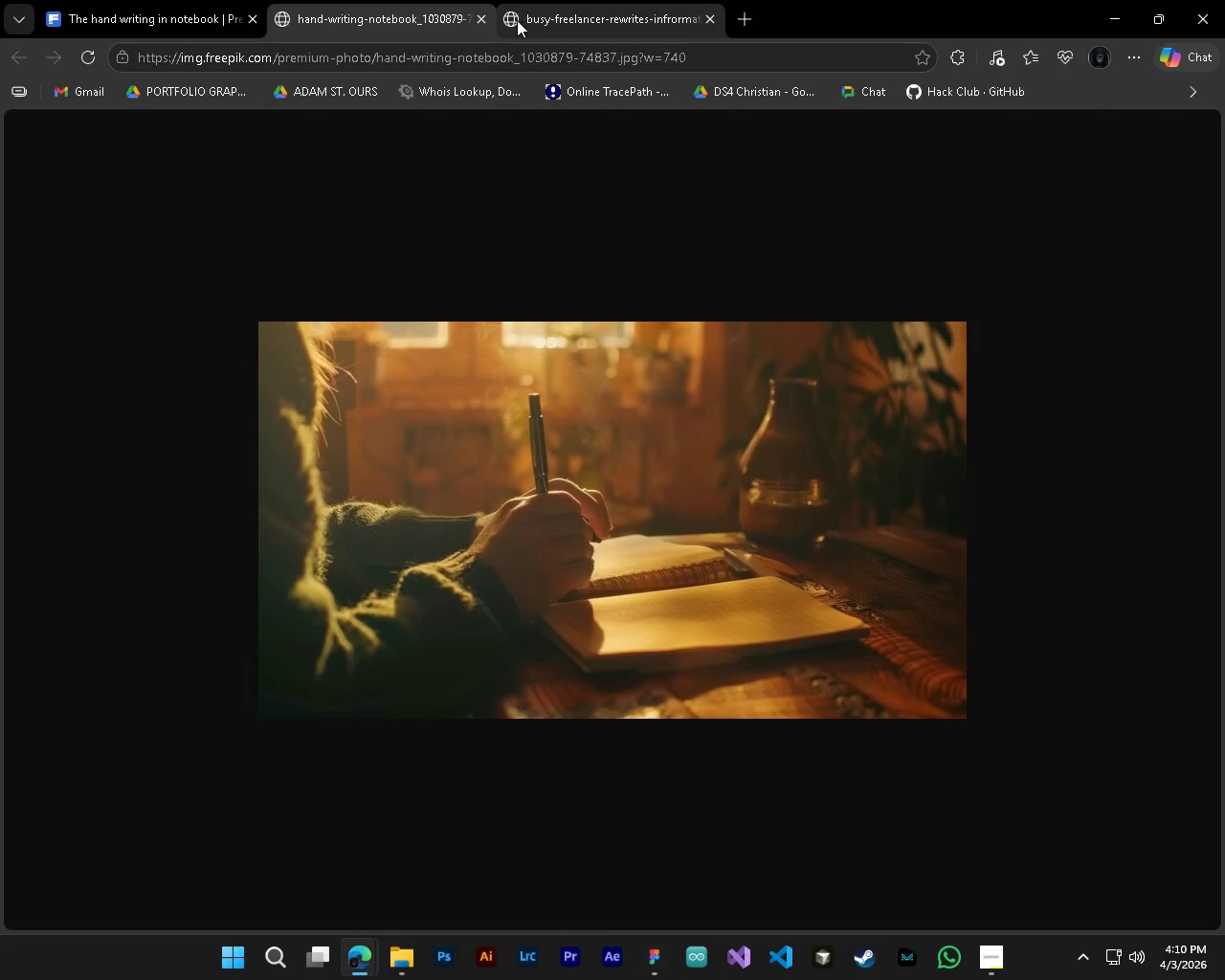 
left_click([482, 22])
 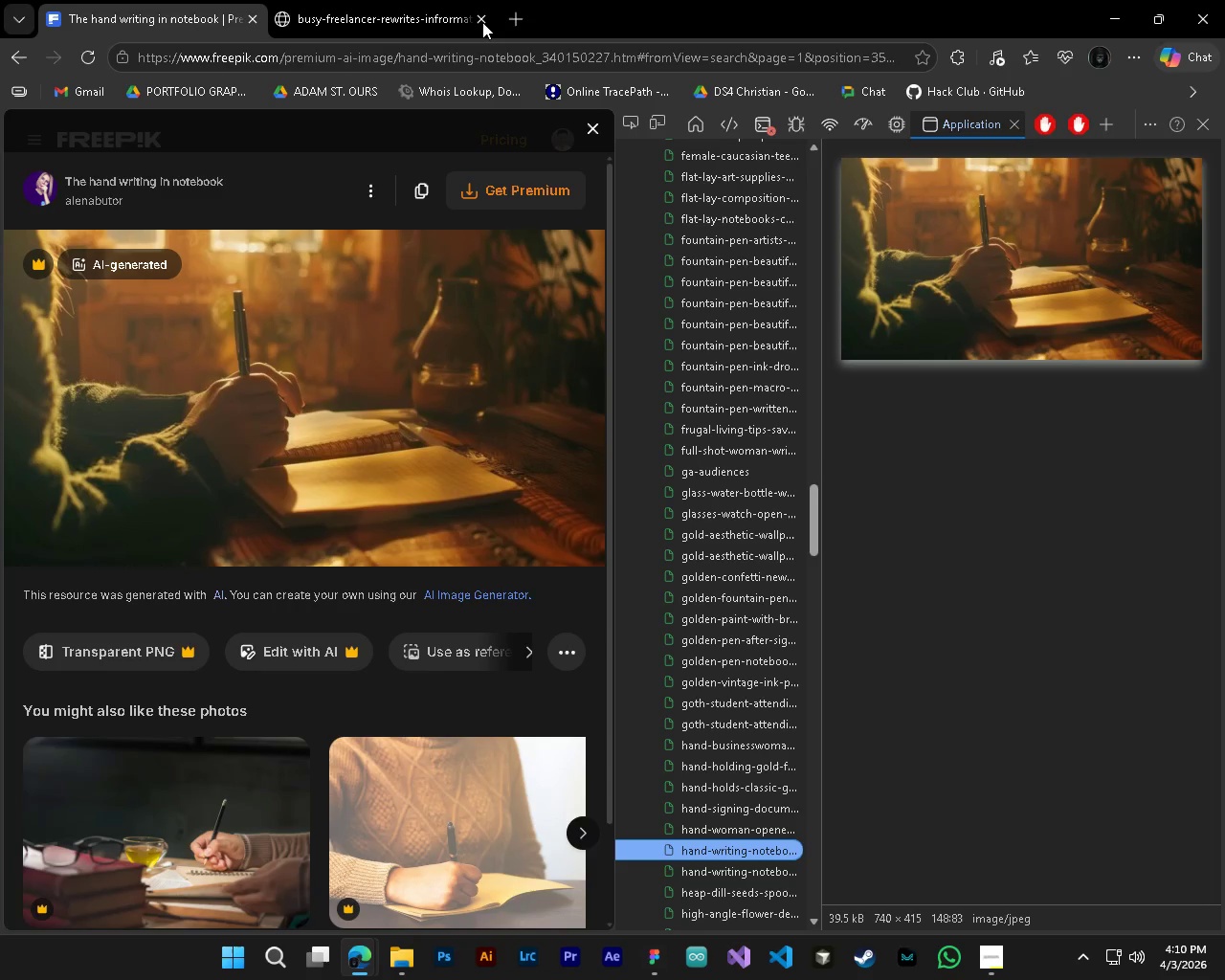 
left_click([482, 22])
 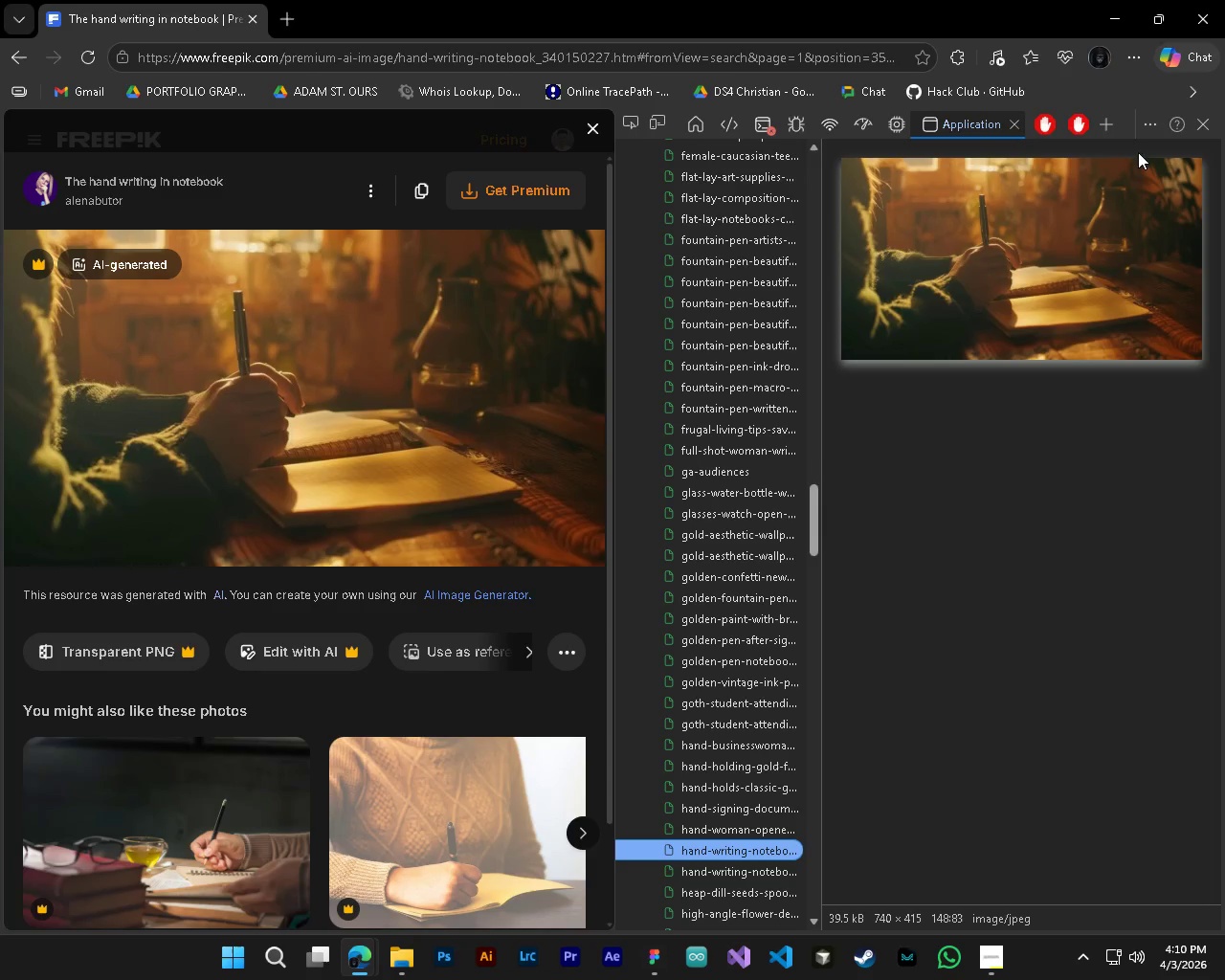 
left_click([1193, 130])
 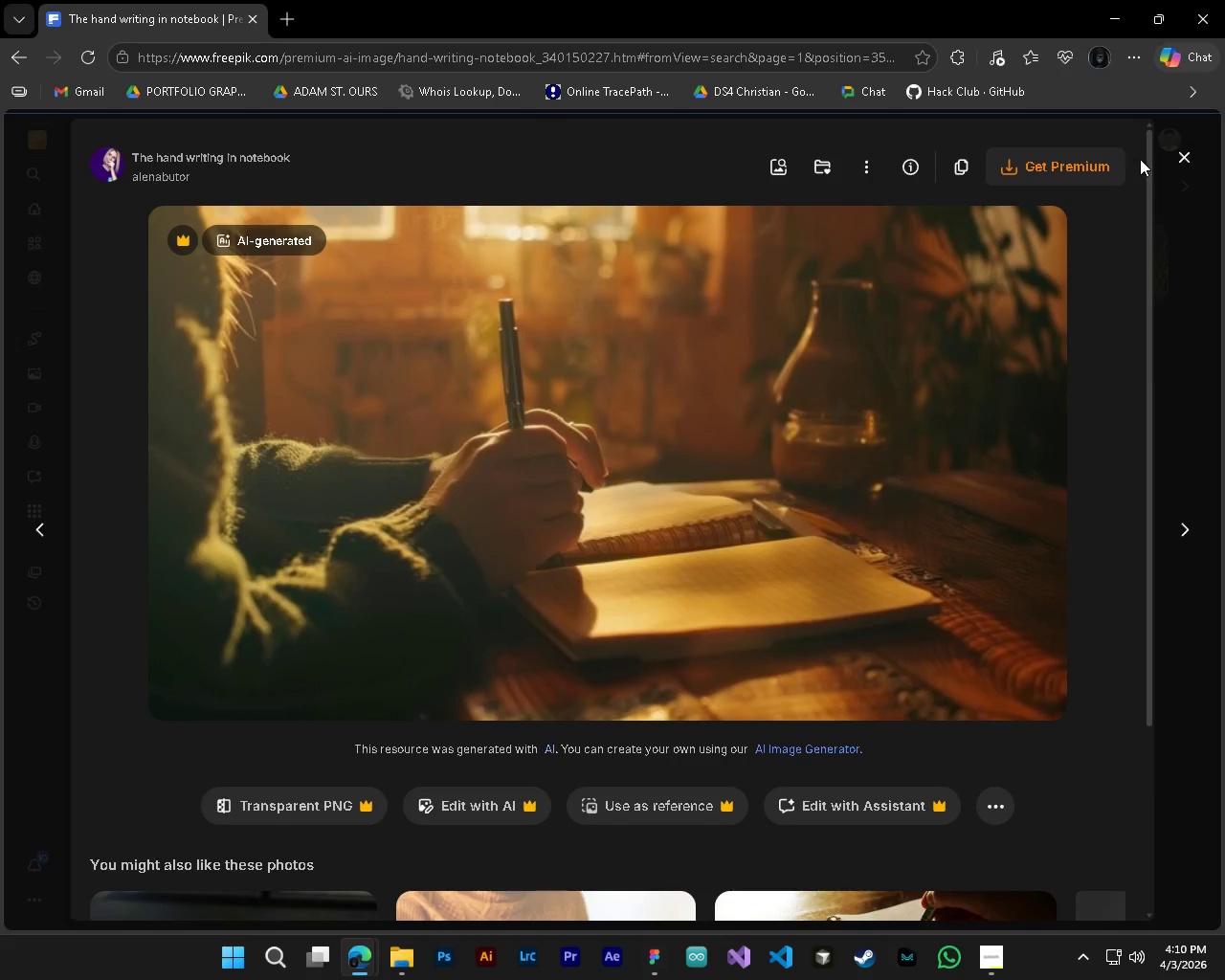 
left_click([1181, 154])
 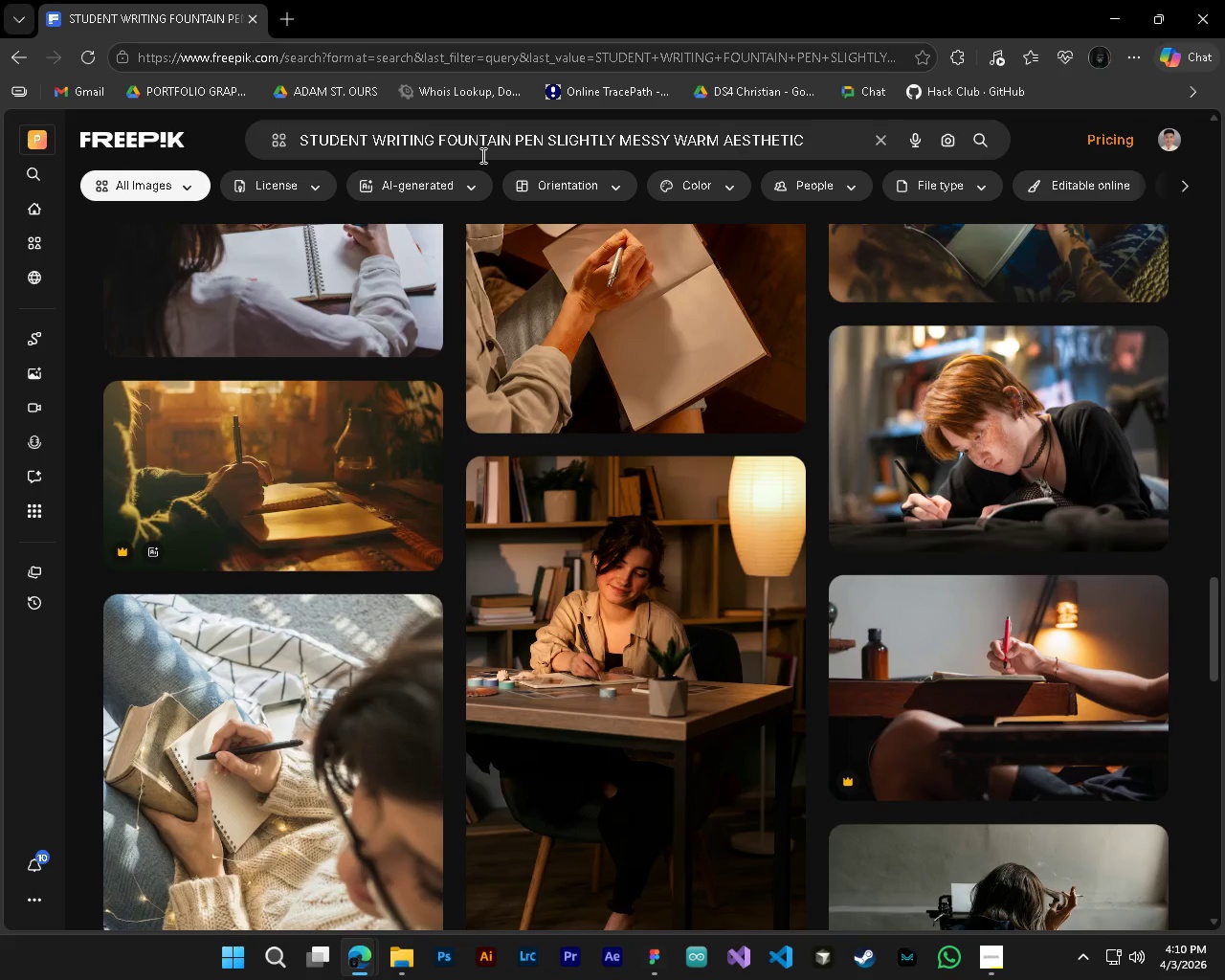 
left_click([489, 140])
 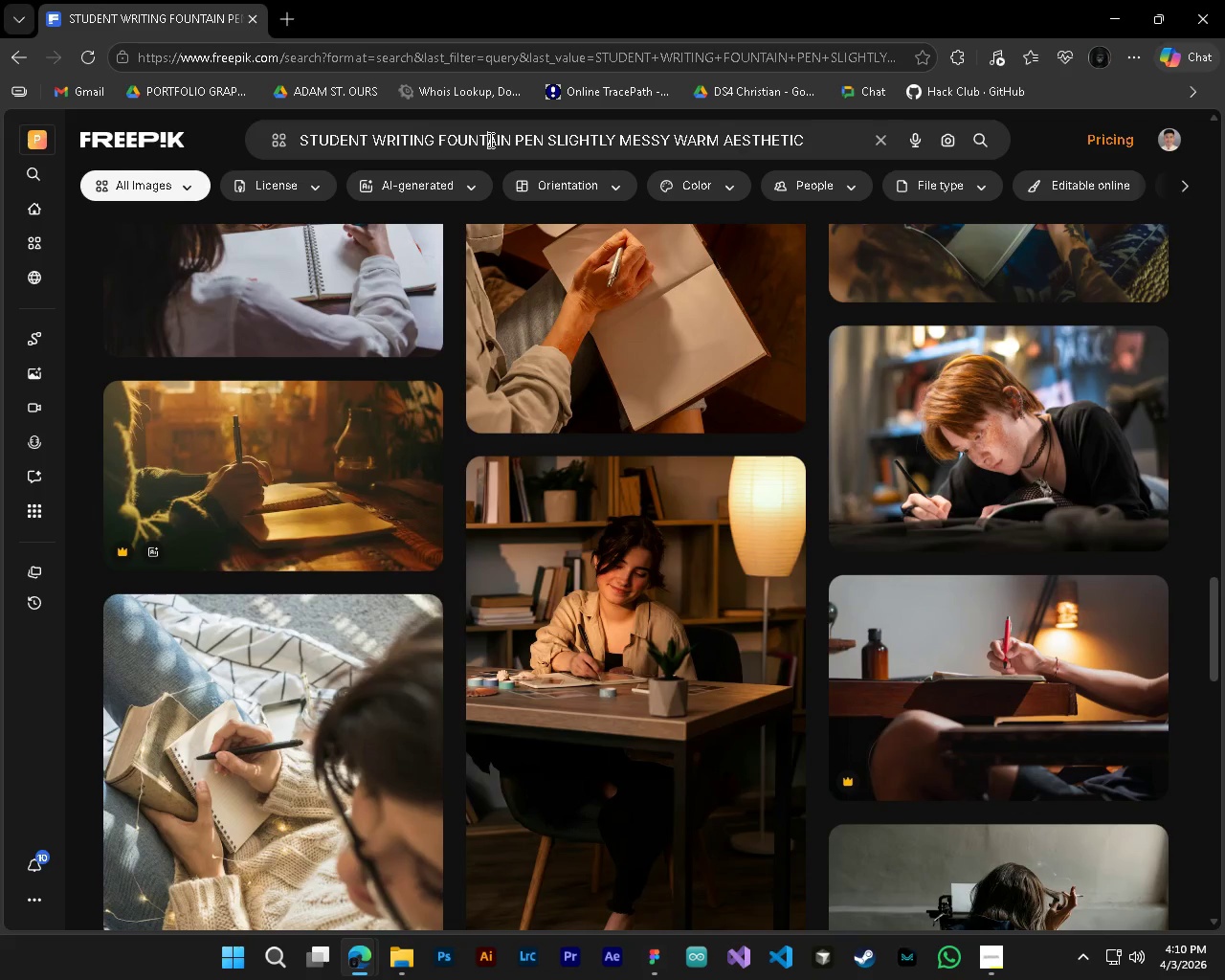 
key(Control+ControlLeft)
 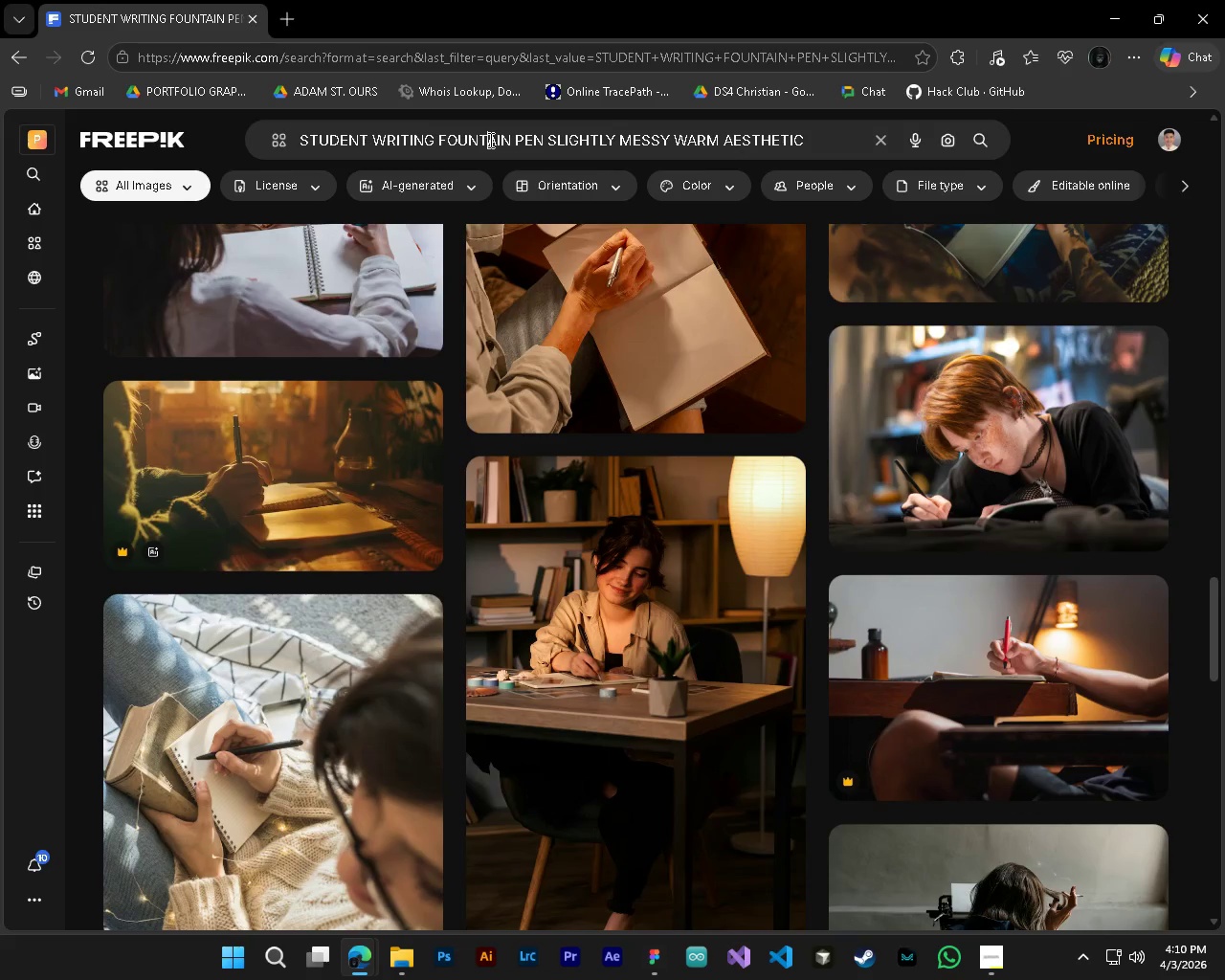 
key(Control+A)
 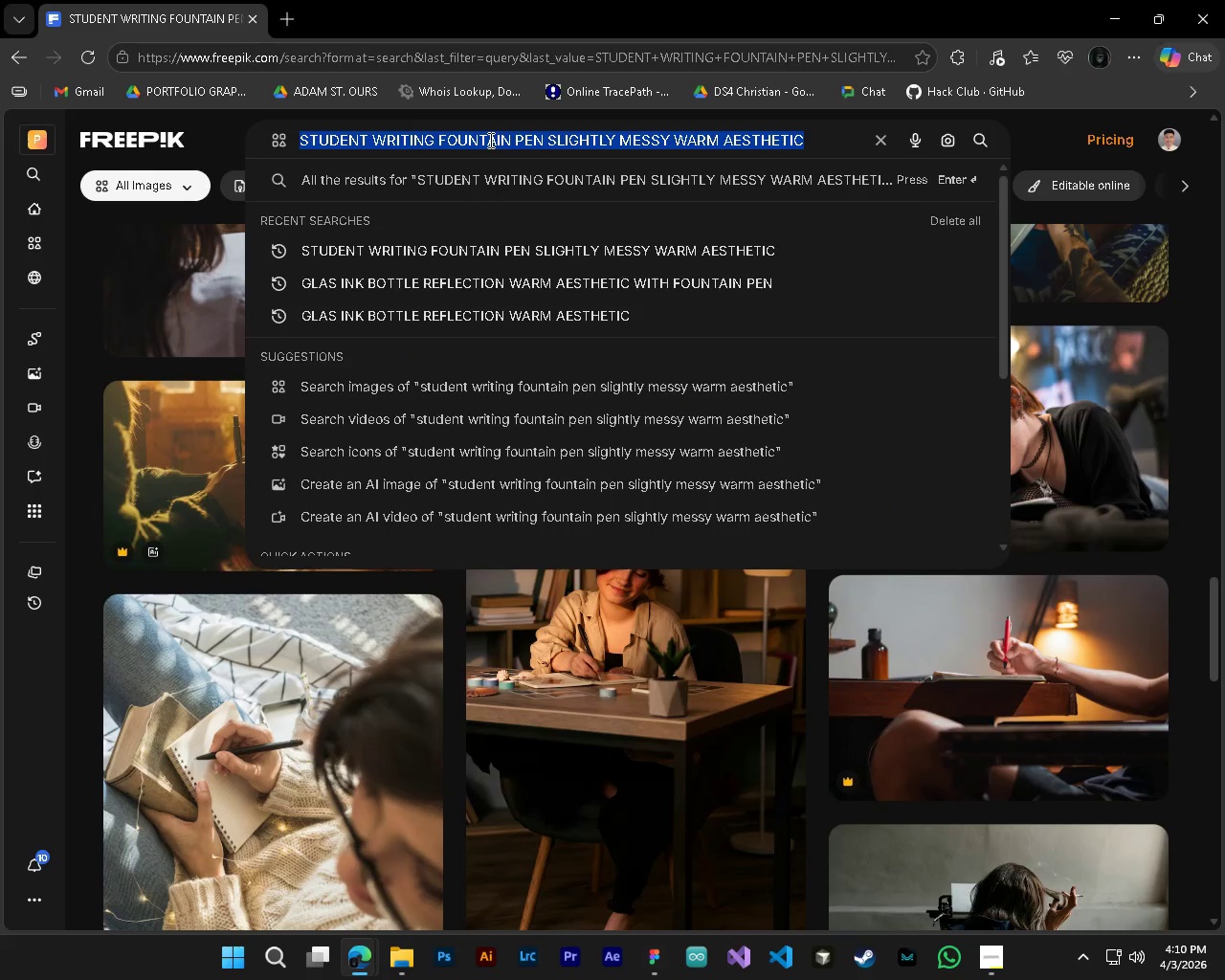 
type(DESK WITH NOTEBOOK, FOUNTAIN PEN IN BACKGROUND AESTHETIC WARM)
 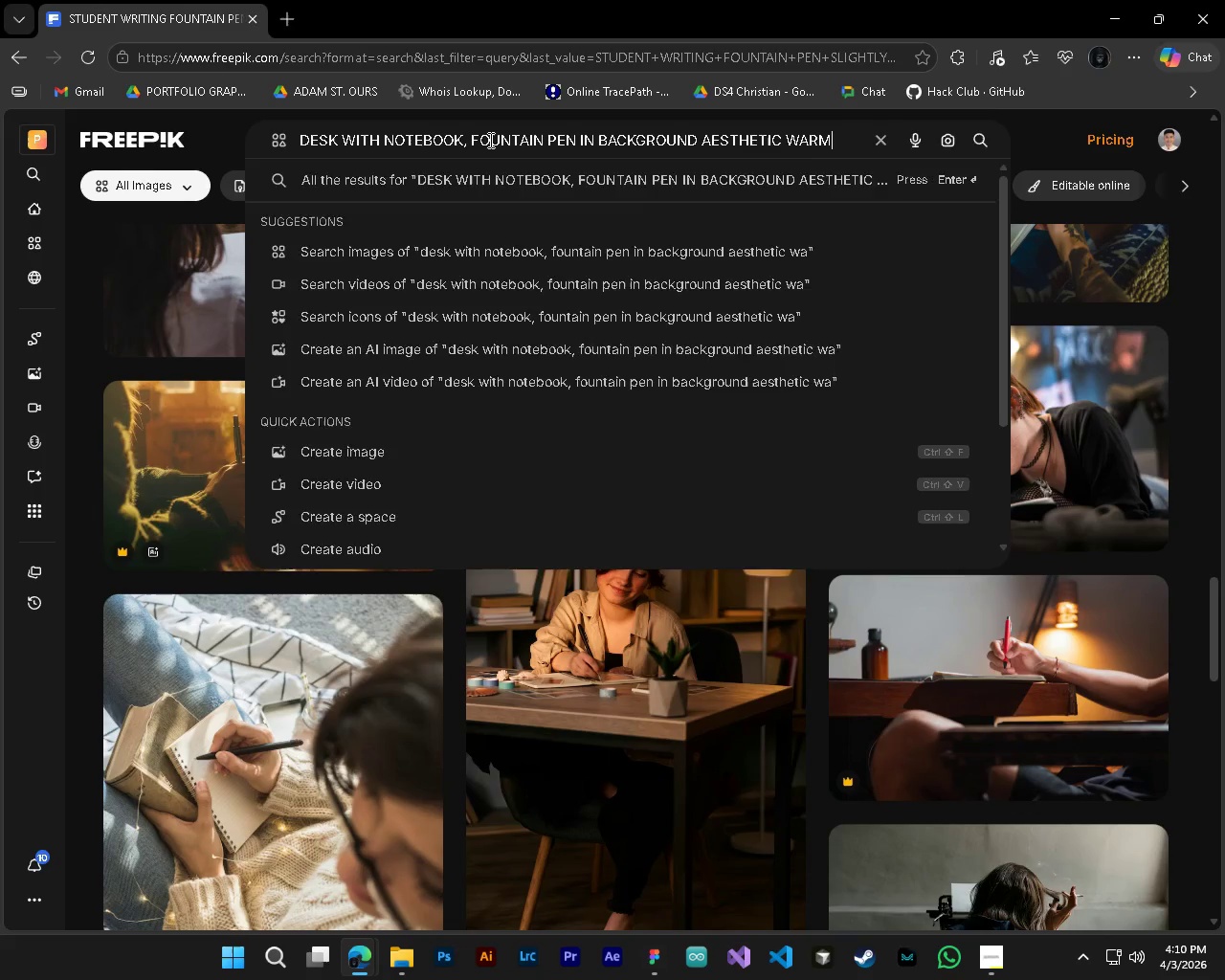 
key(Enter)
 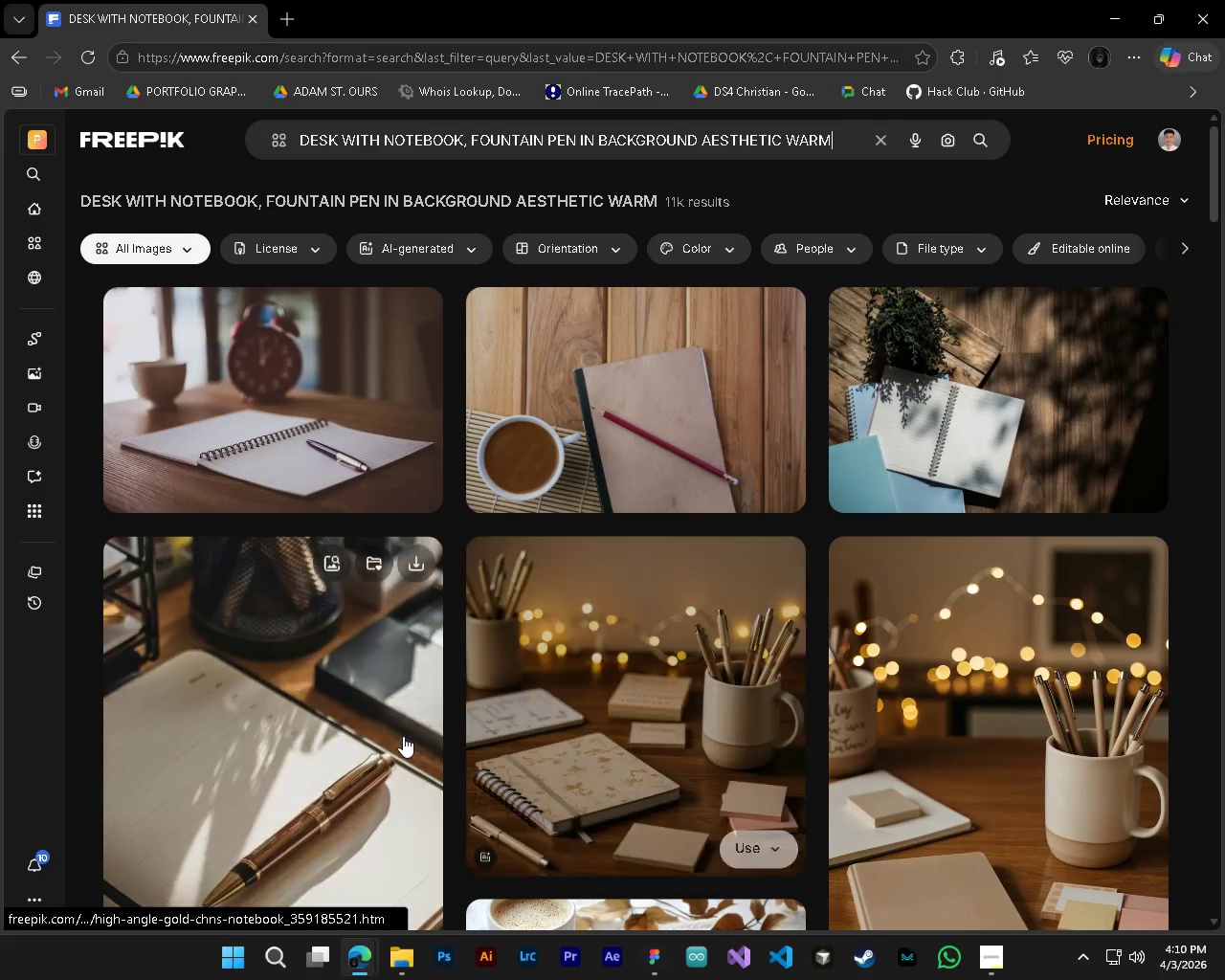 
wait(5.89)
 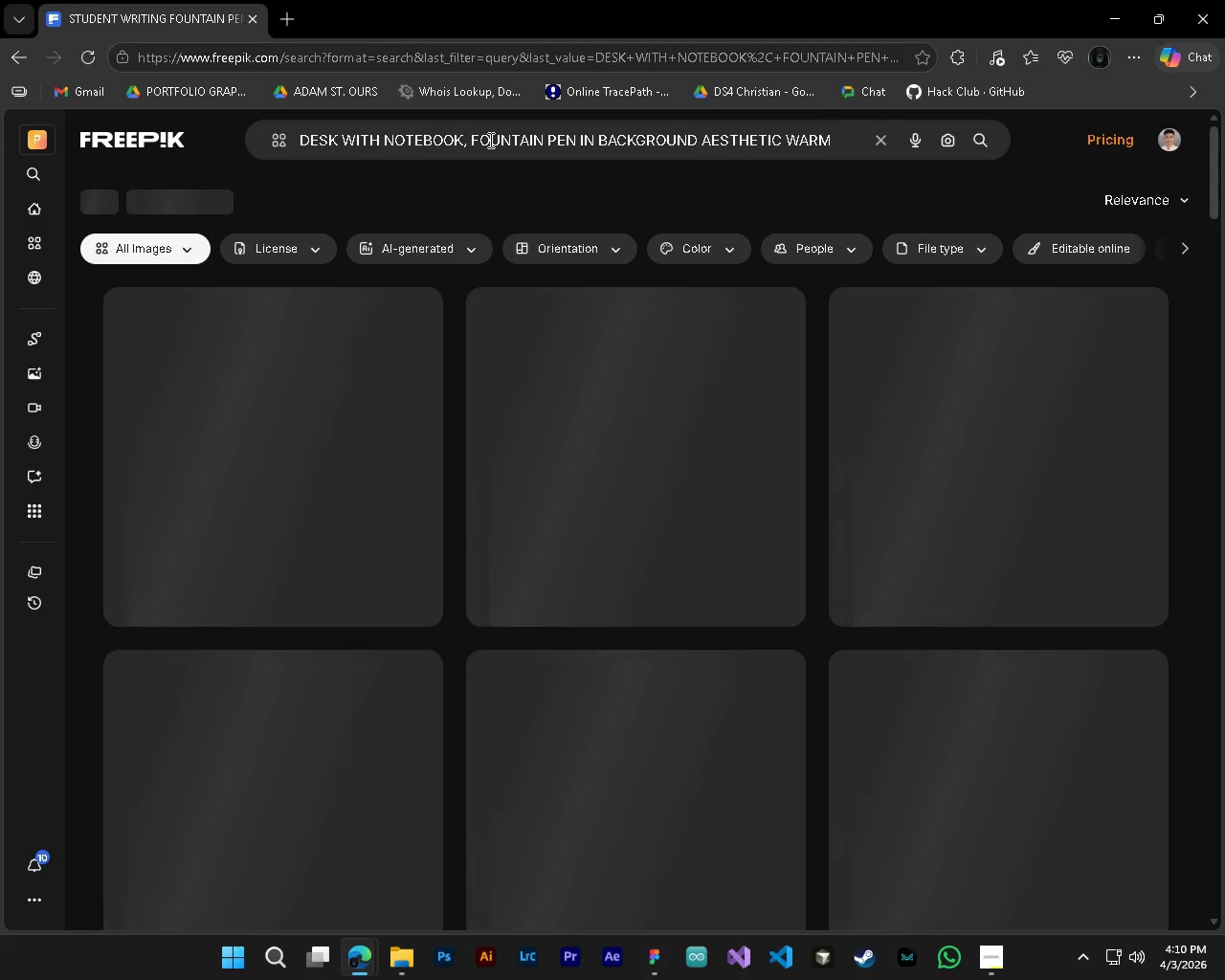 
scroll: coordinate [733, 783], scroll_direction: down, amount: 10.0
 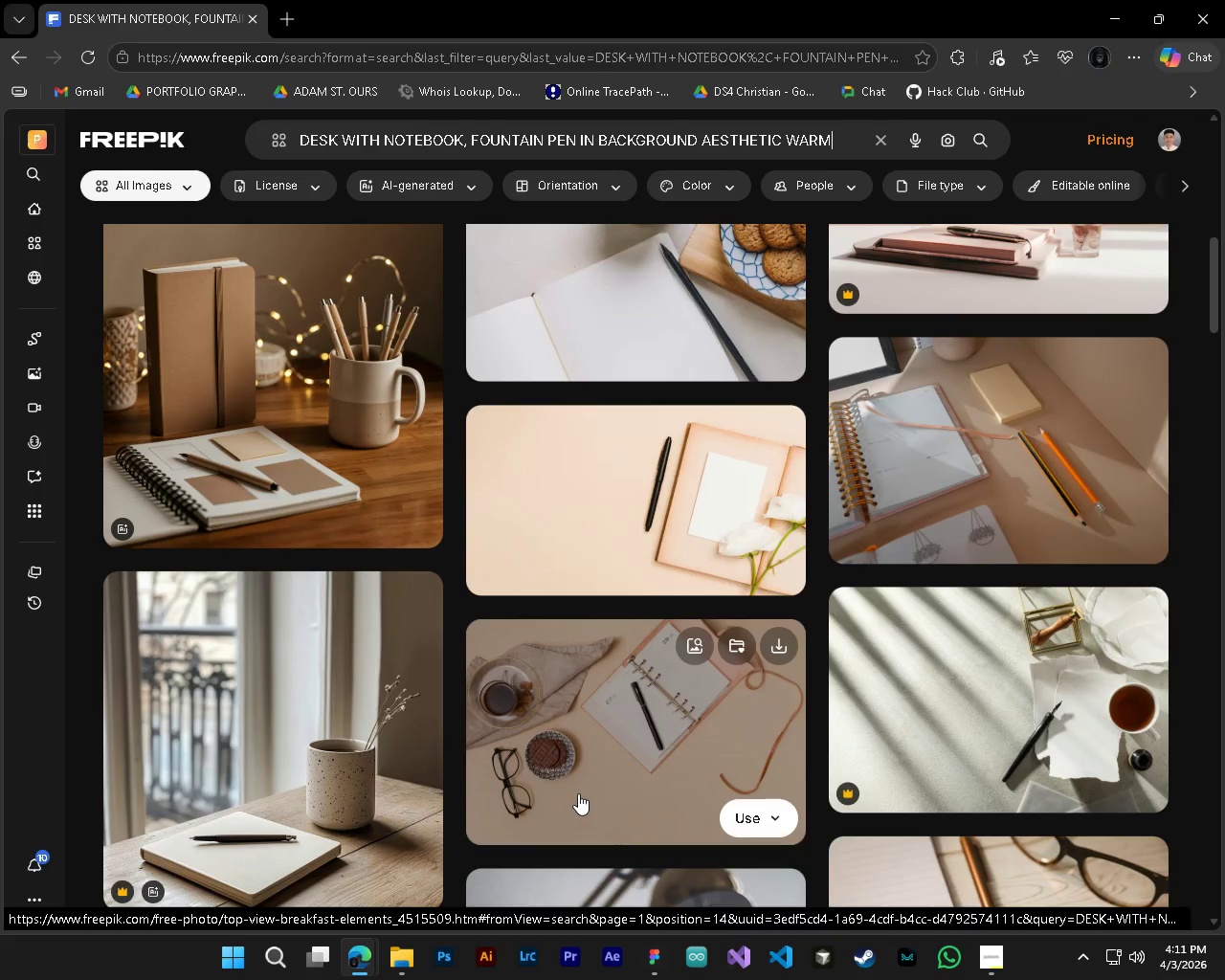 
scroll: coordinate [578, 793], scroll_direction: up, amount: 12.0
 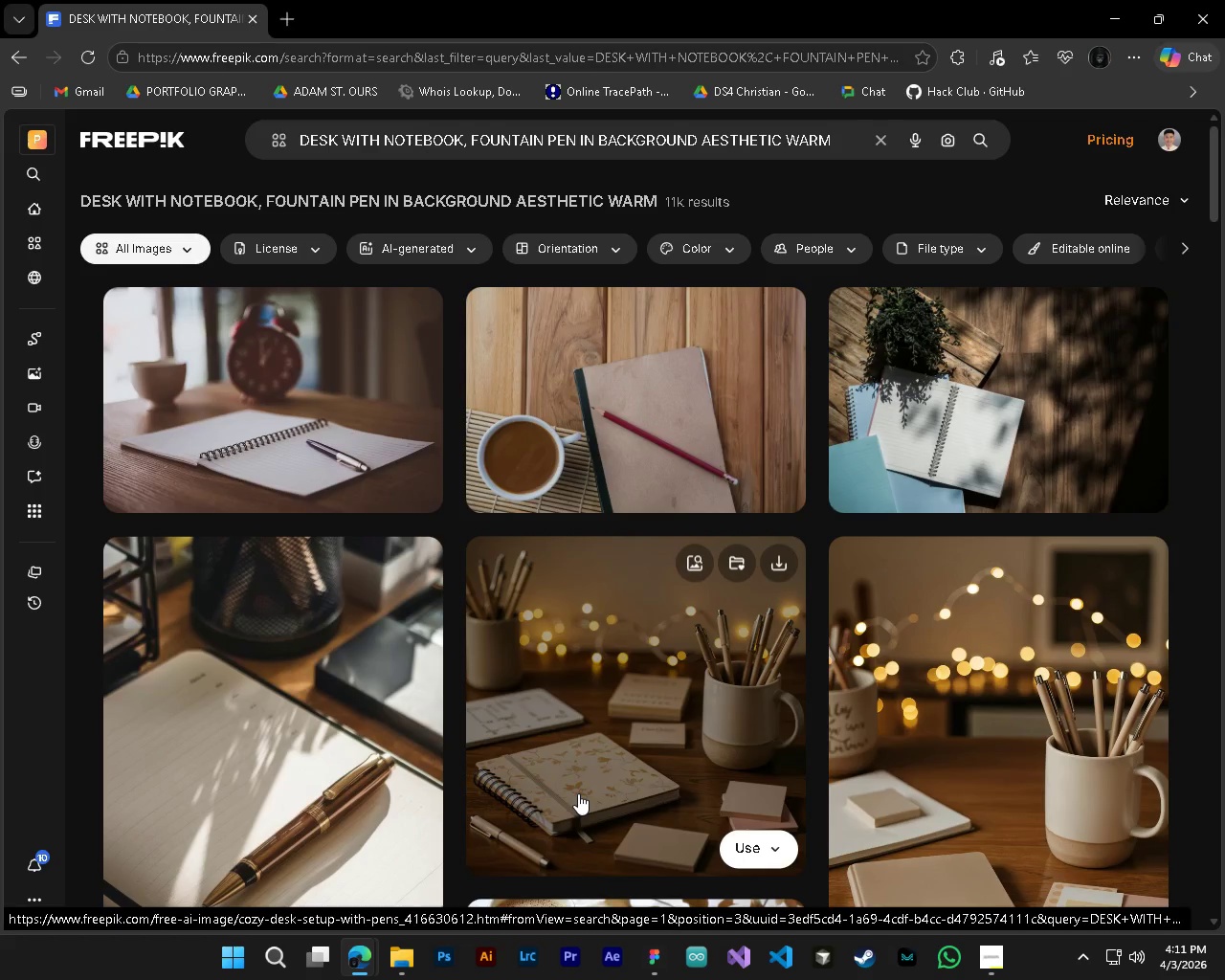 
scroll: coordinate [656, 825], scroll_direction: down, amount: 27.0
 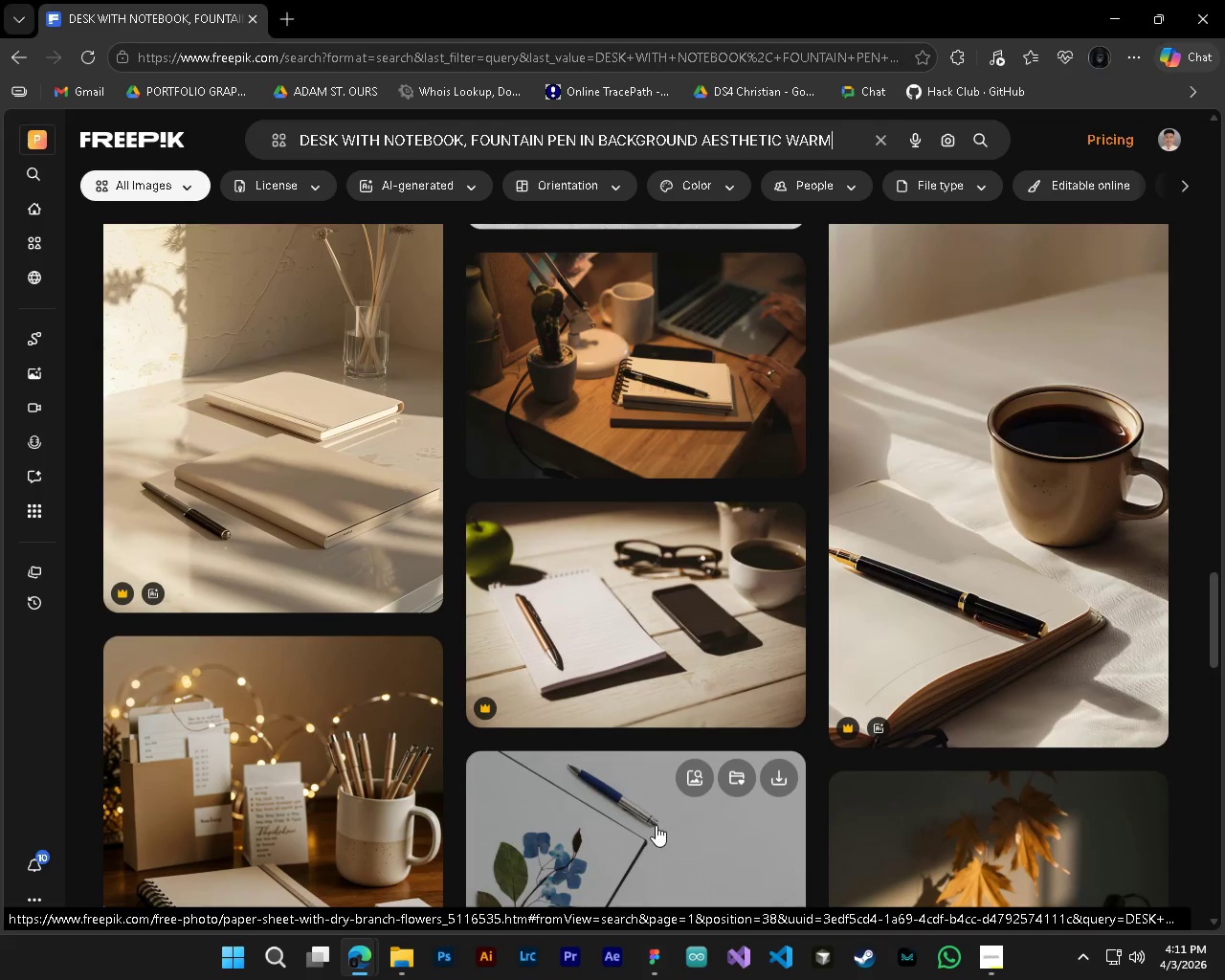 
scroll: coordinate [746, 738], scroll_direction: down, amount: 18.0
 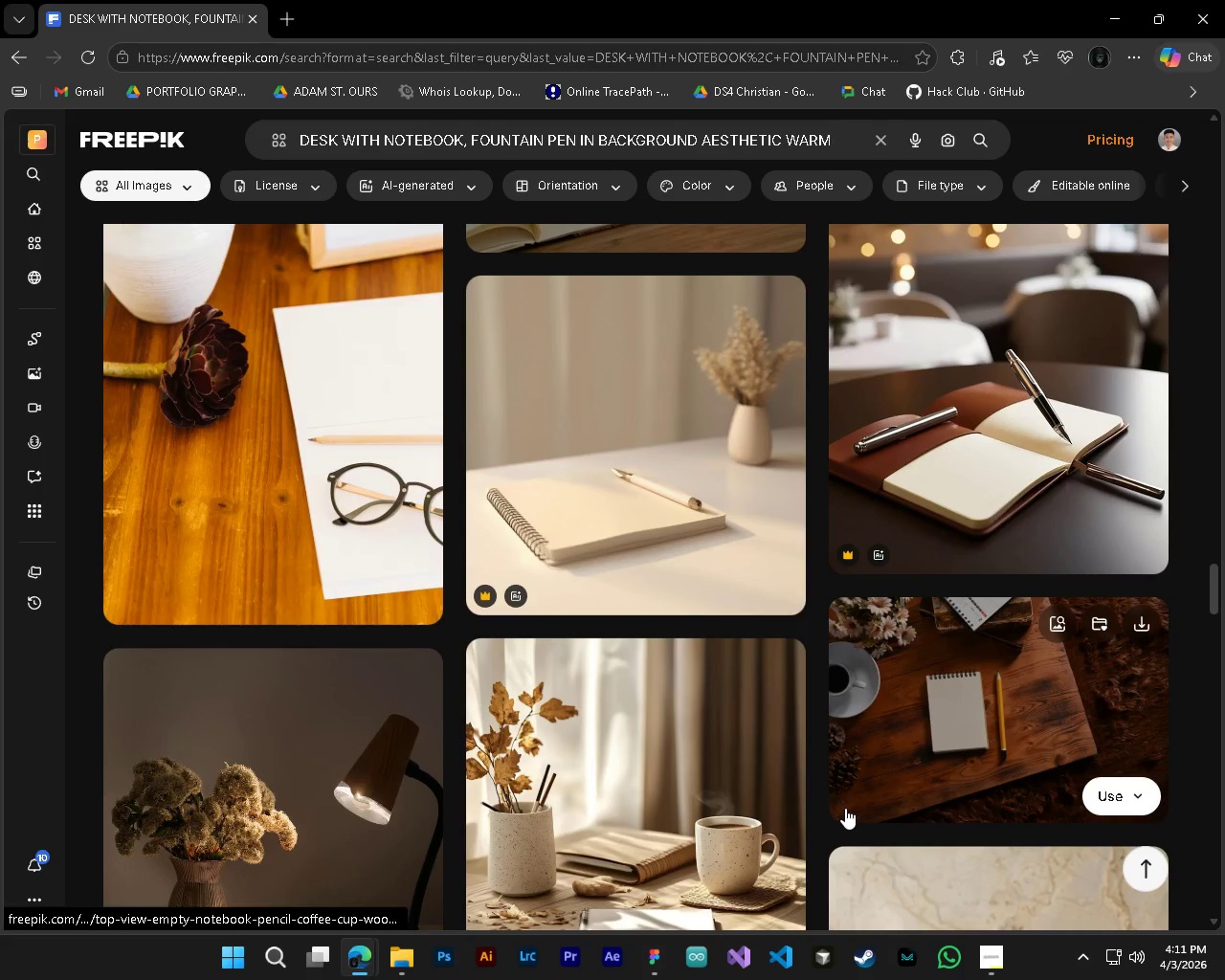 
scroll: coordinate [594, 802], scroll_direction: down, amount: 11.0
 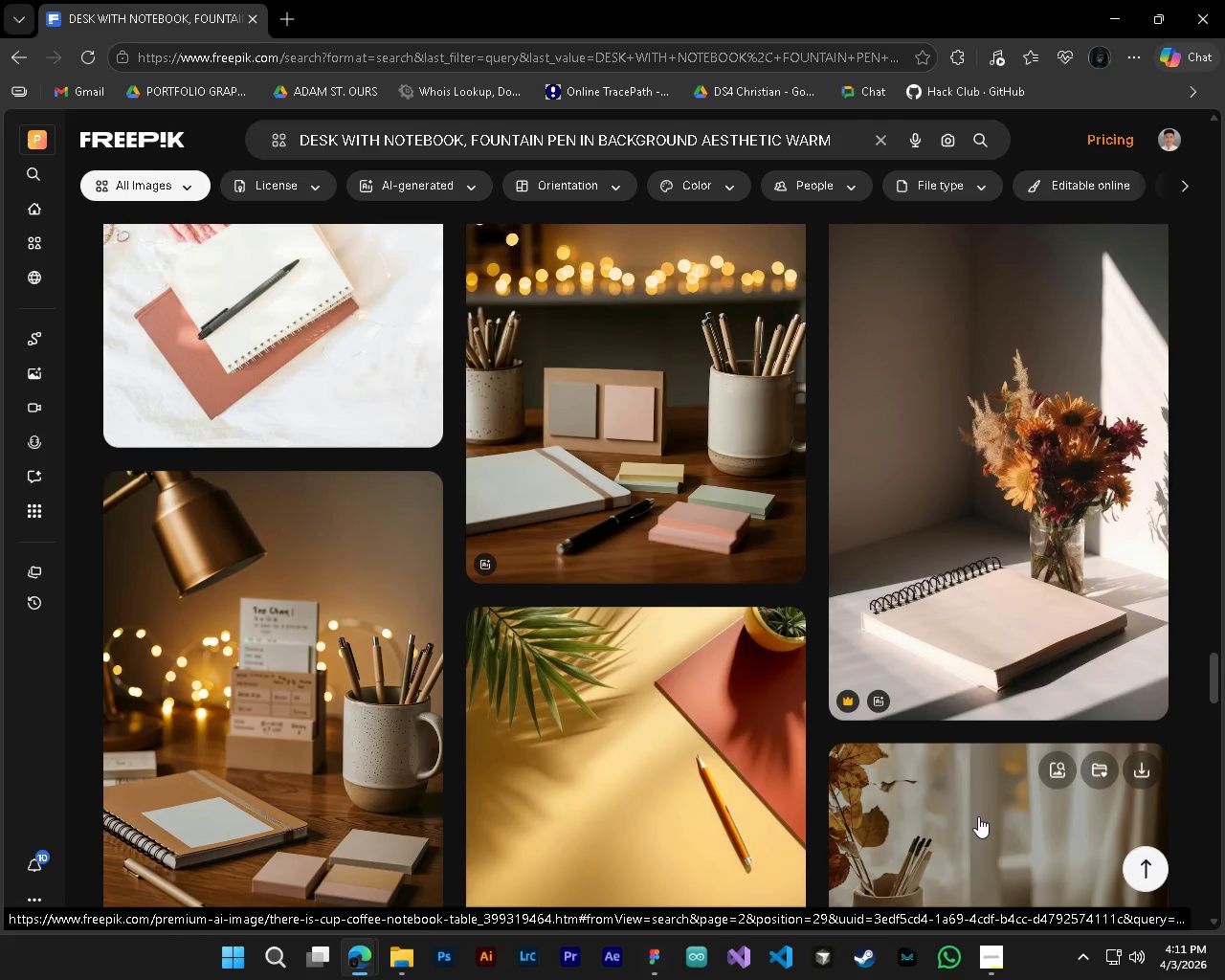 
scroll: coordinate [718, 818], scroll_direction: up, amount: 1.0
 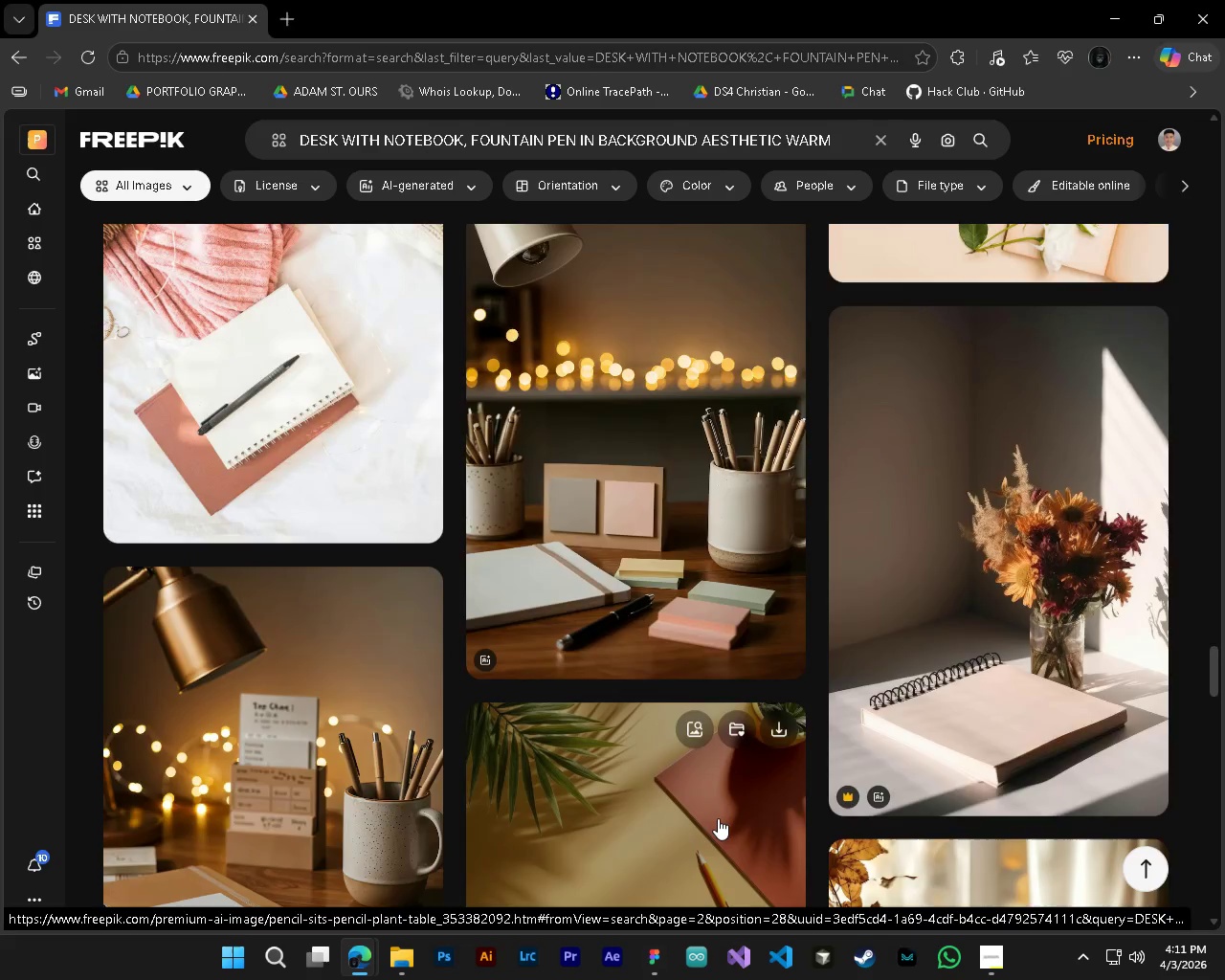 
scroll: coordinate [718, 818], scroll_direction: down, amount: 4.0
 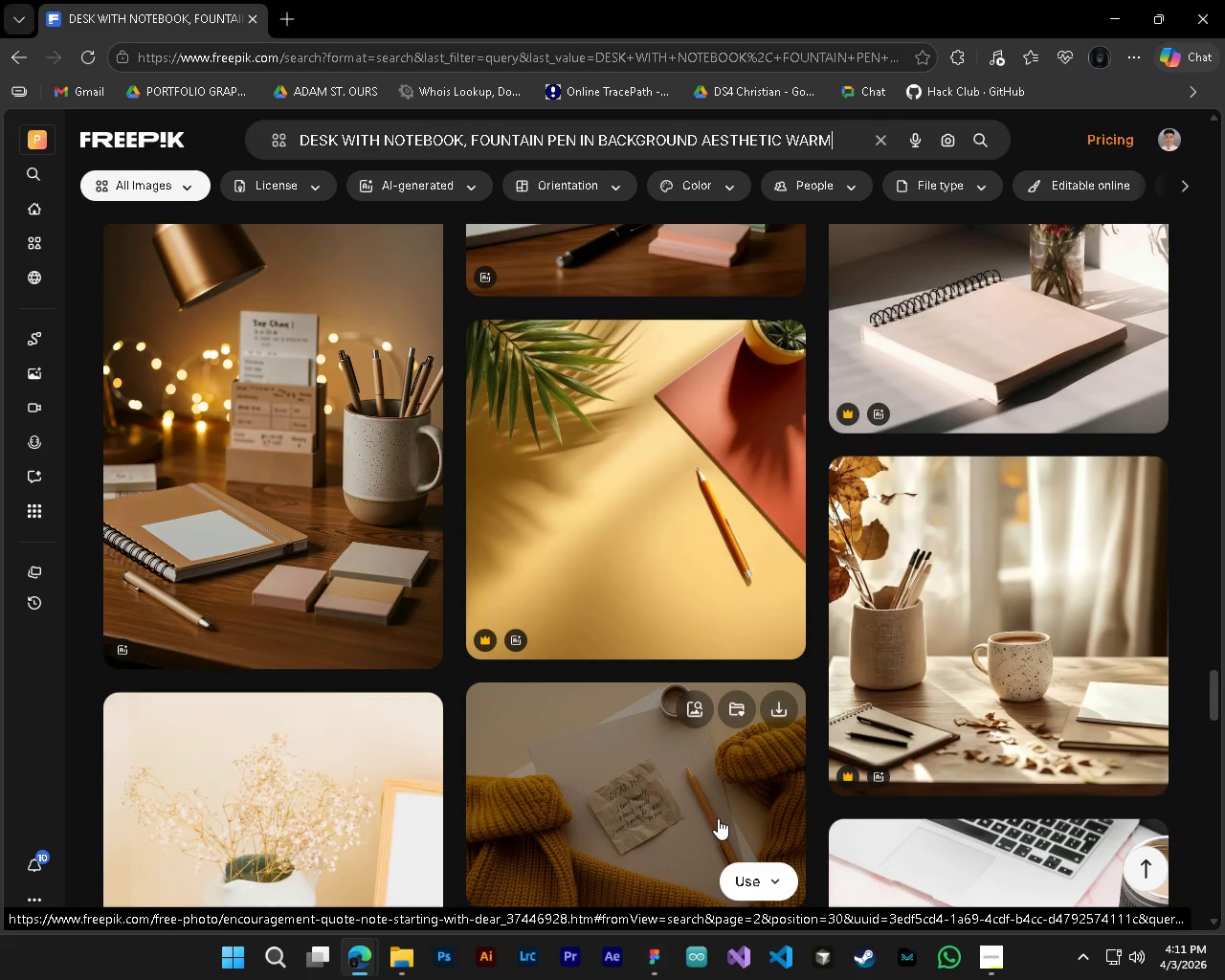 
scroll: coordinate [718, 818], scroll_direction: up, amount: 1.0
 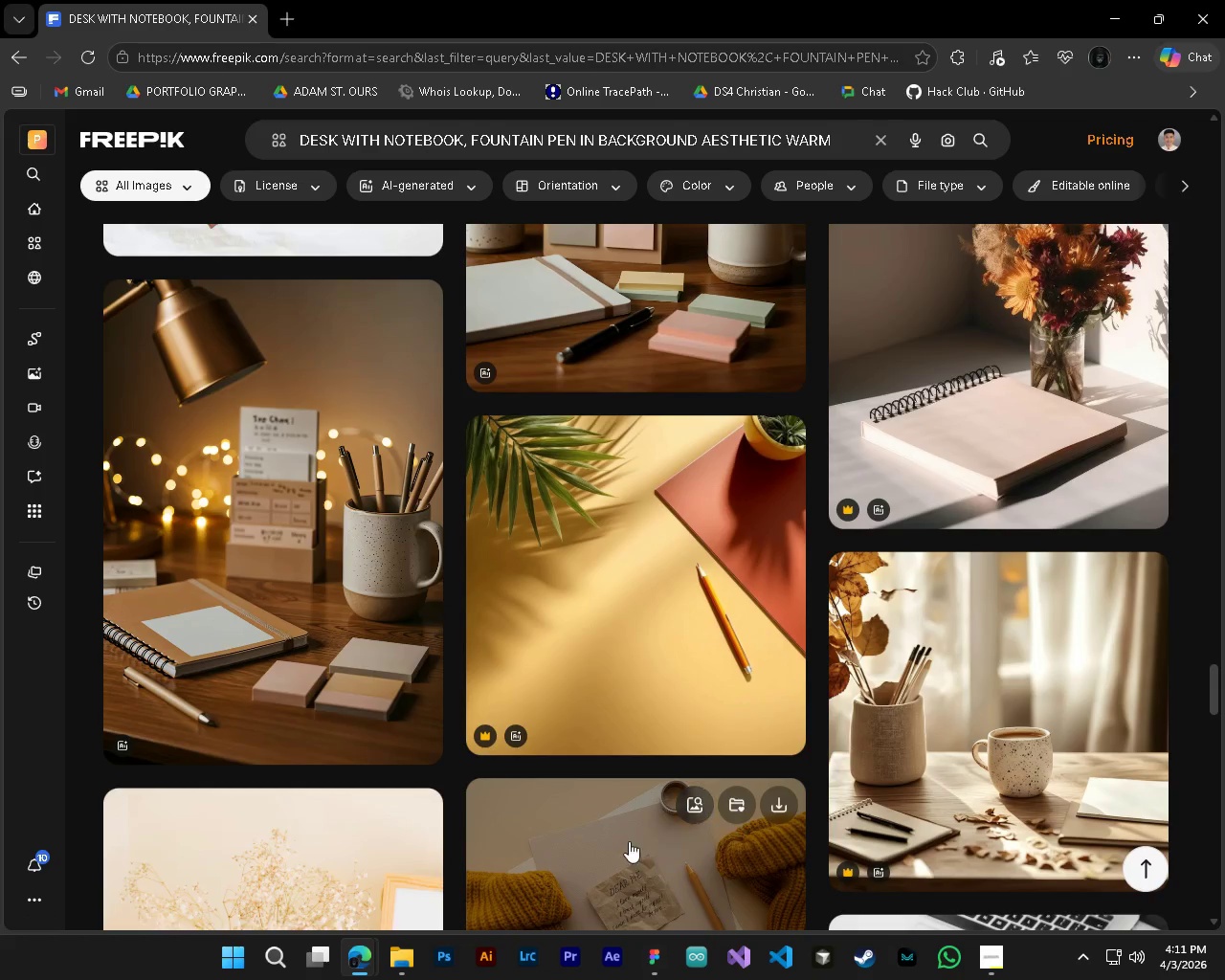 
left_click([355, 632])
 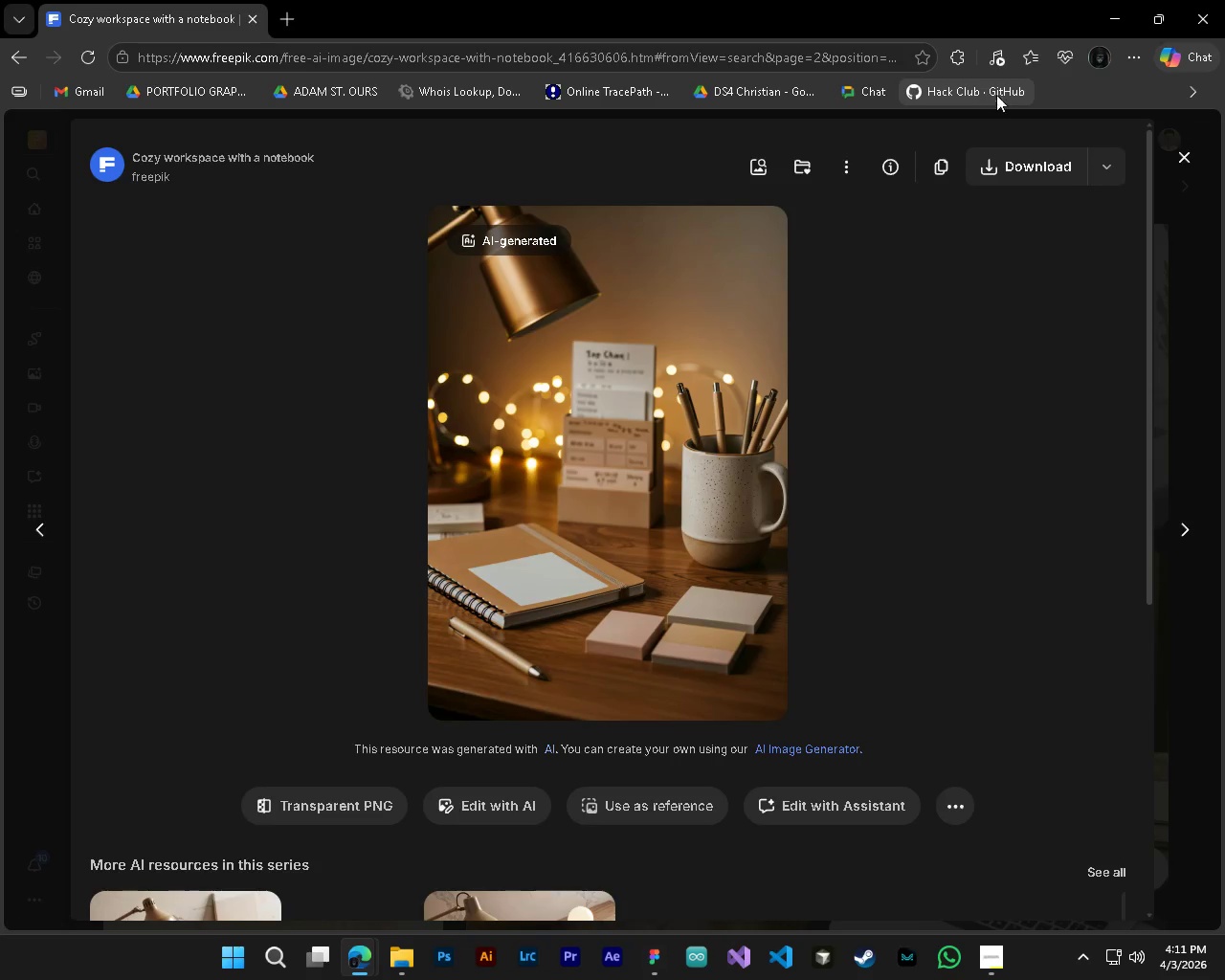 
left_click([1060, 163])
 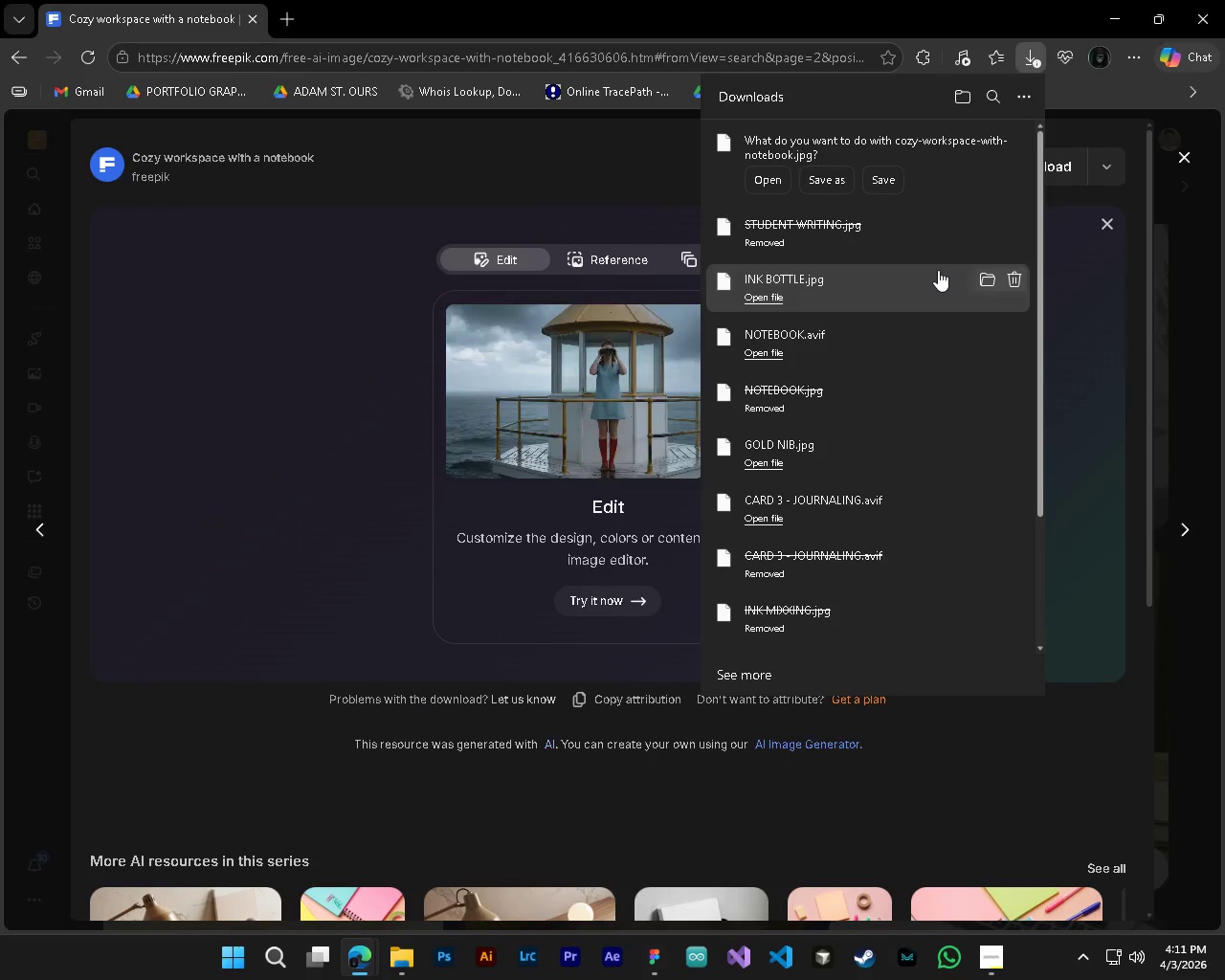 
wait(5.05)
 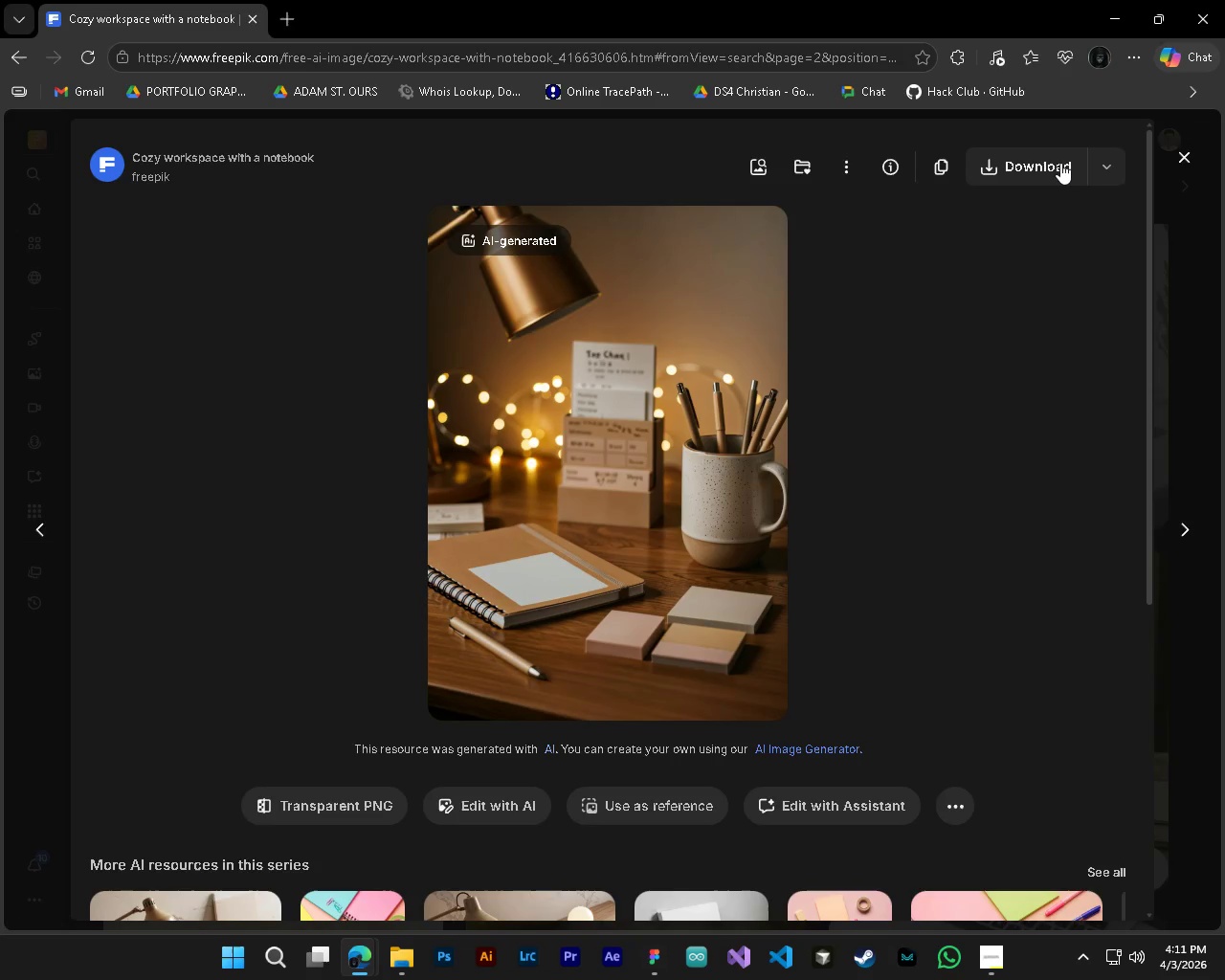 
left_click([835, 177])
 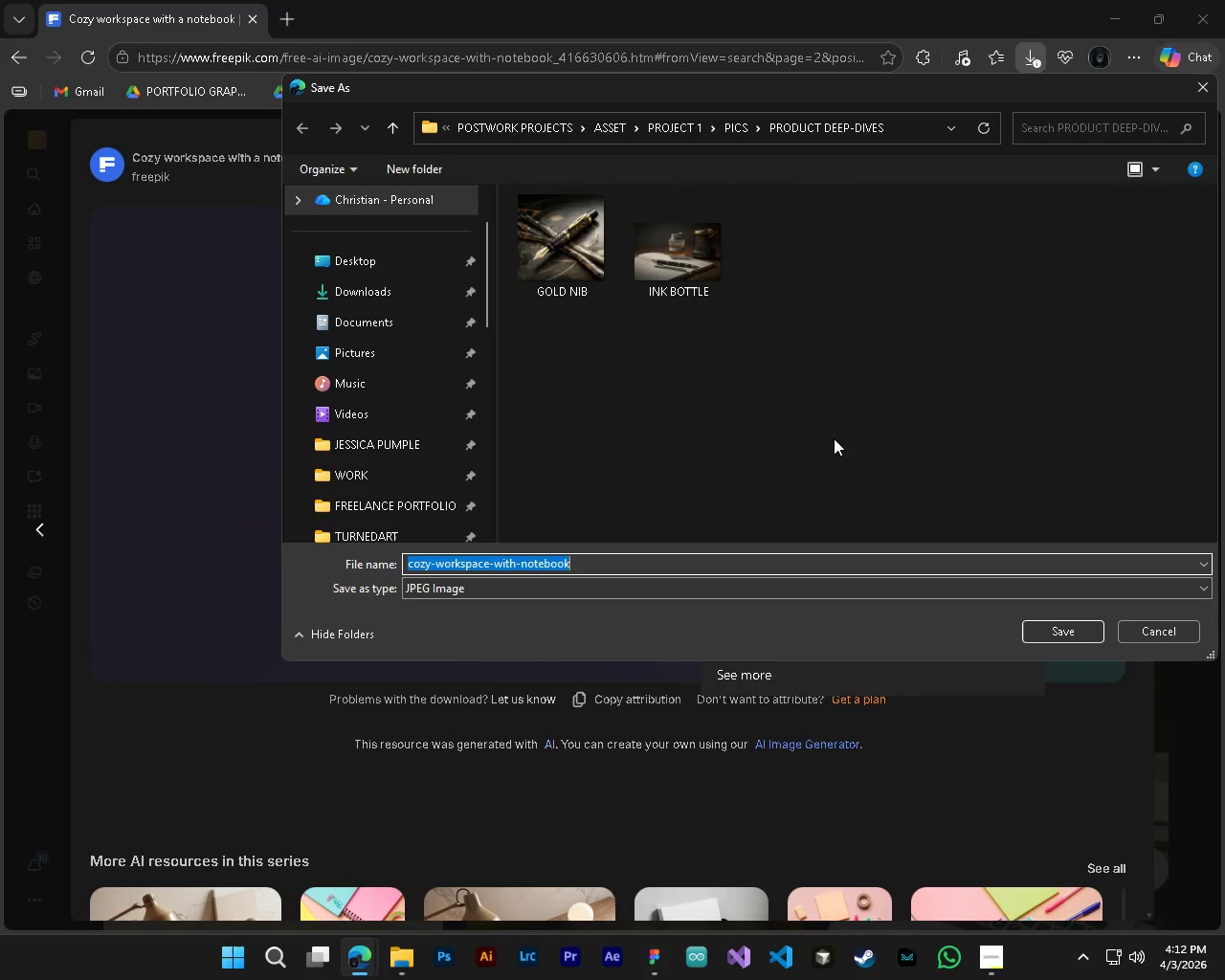 
type(STUDY SET UP)
 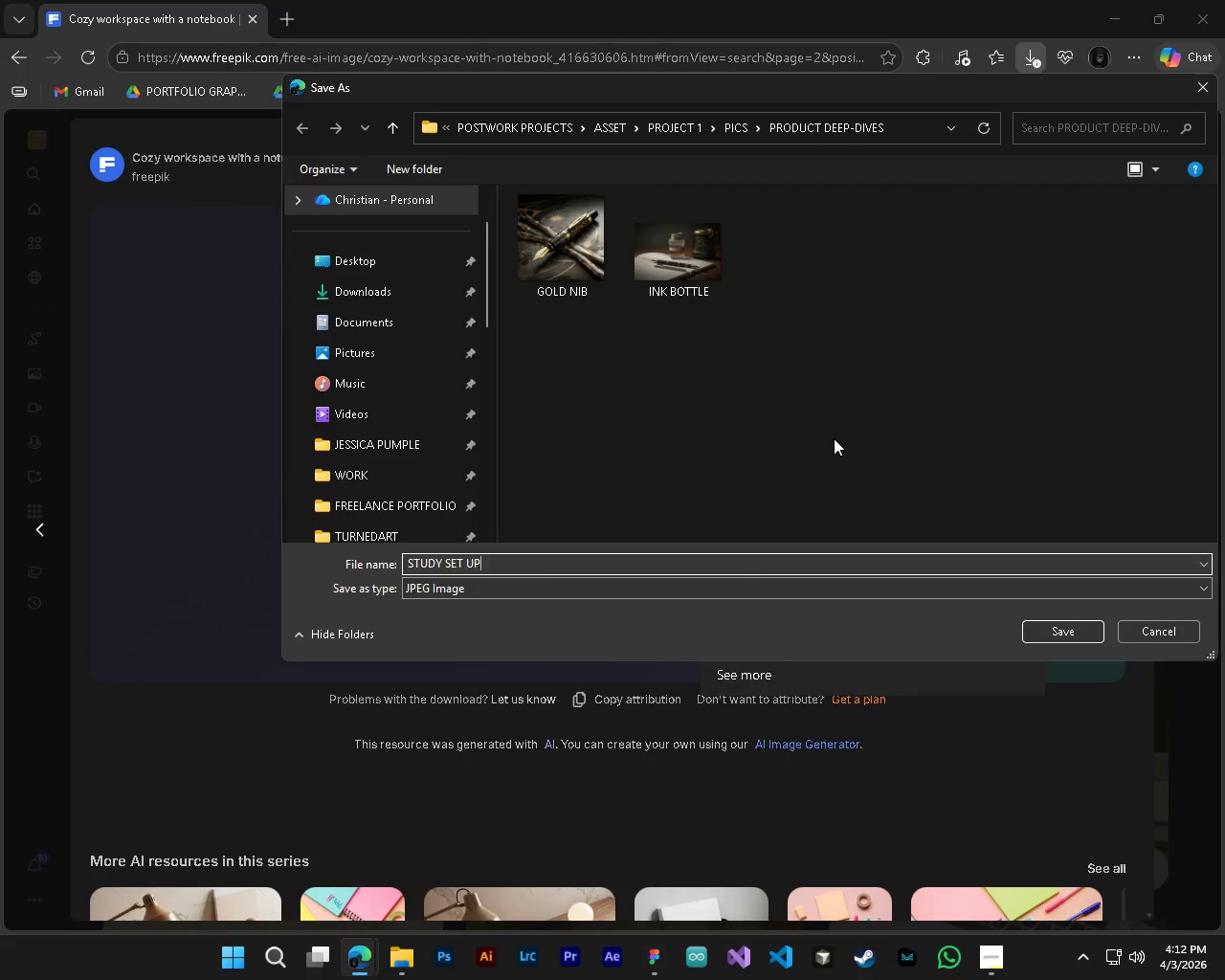 
key(Enter)
 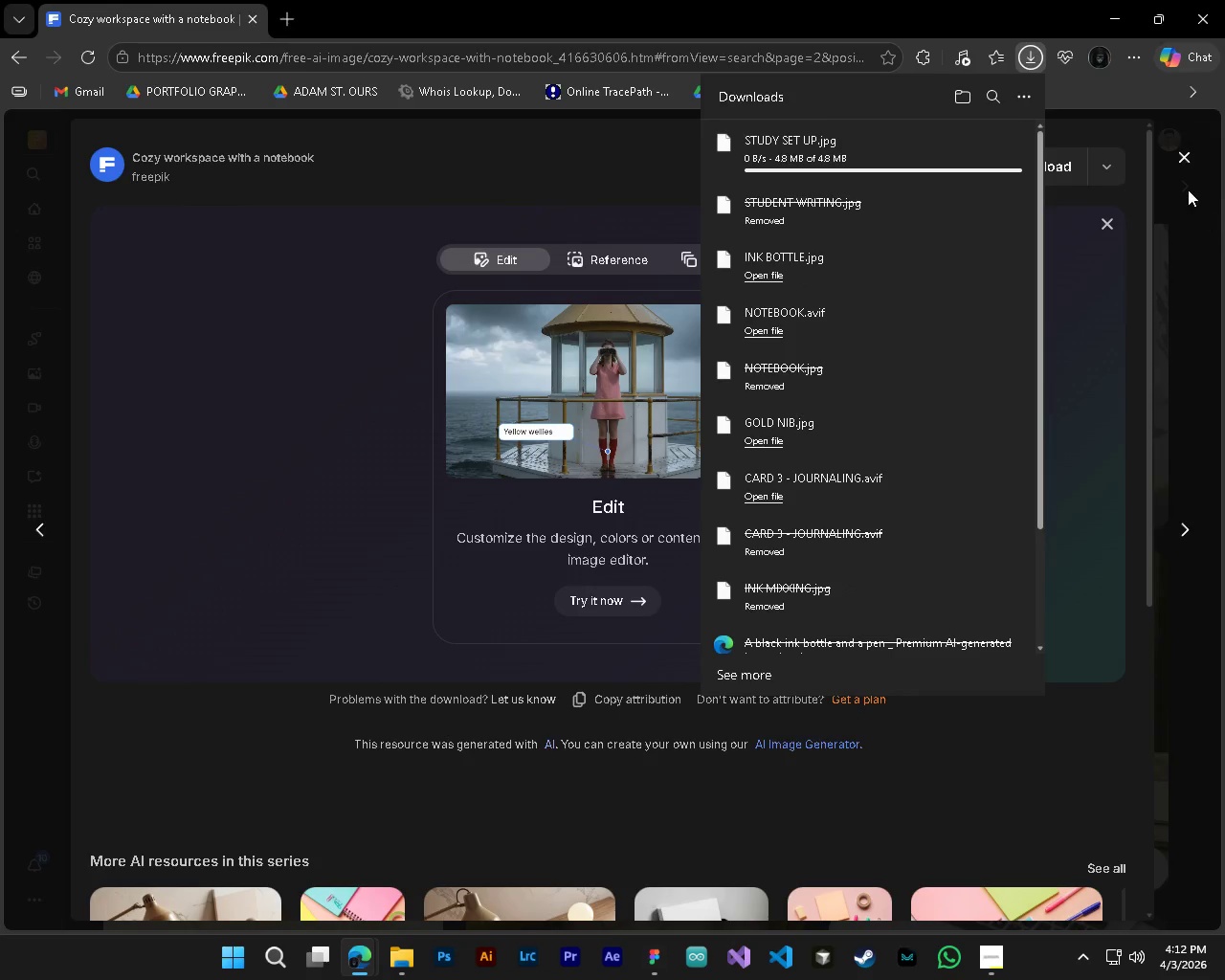 
left_click([1187, 161])
 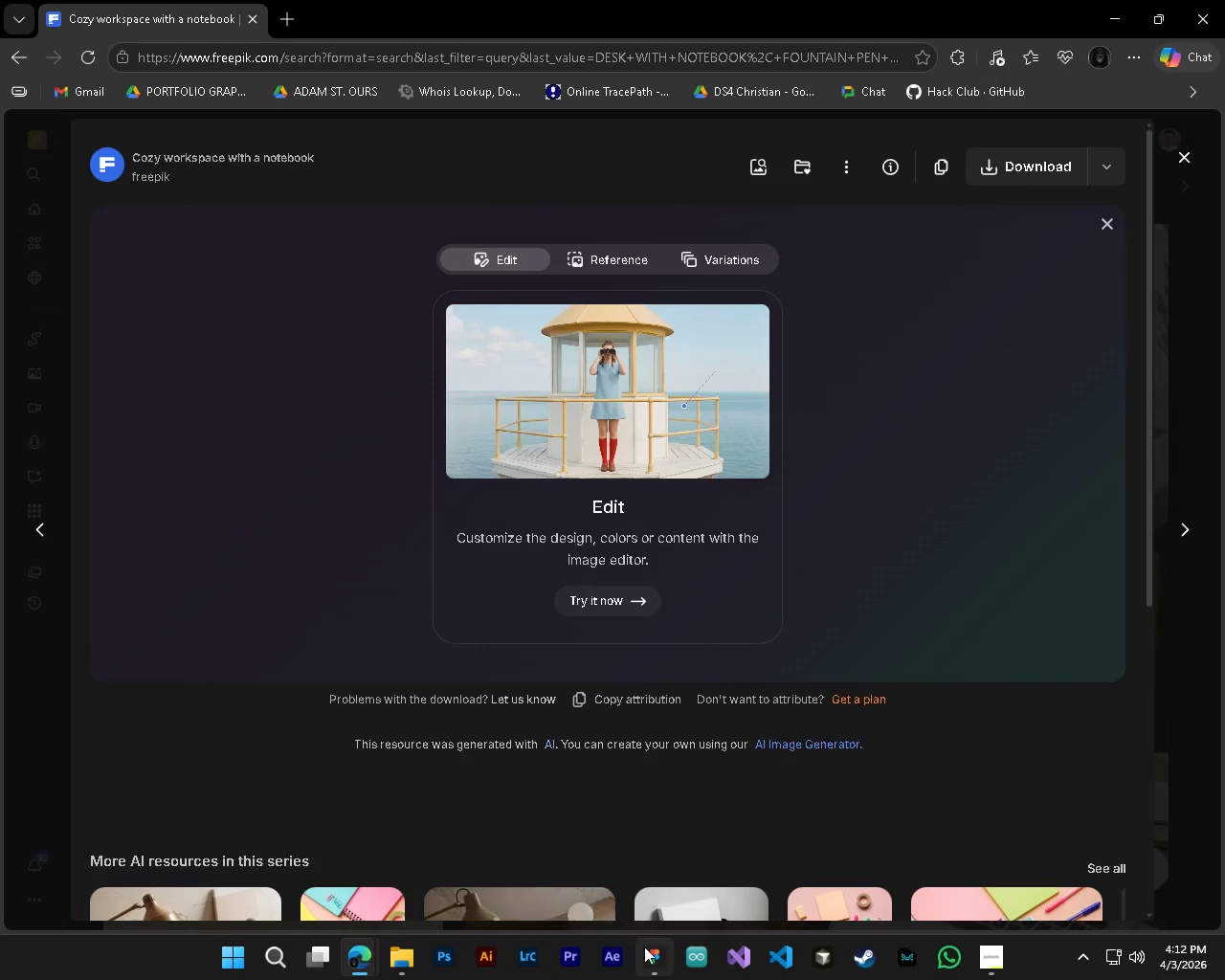 
left_click([662, 966])
 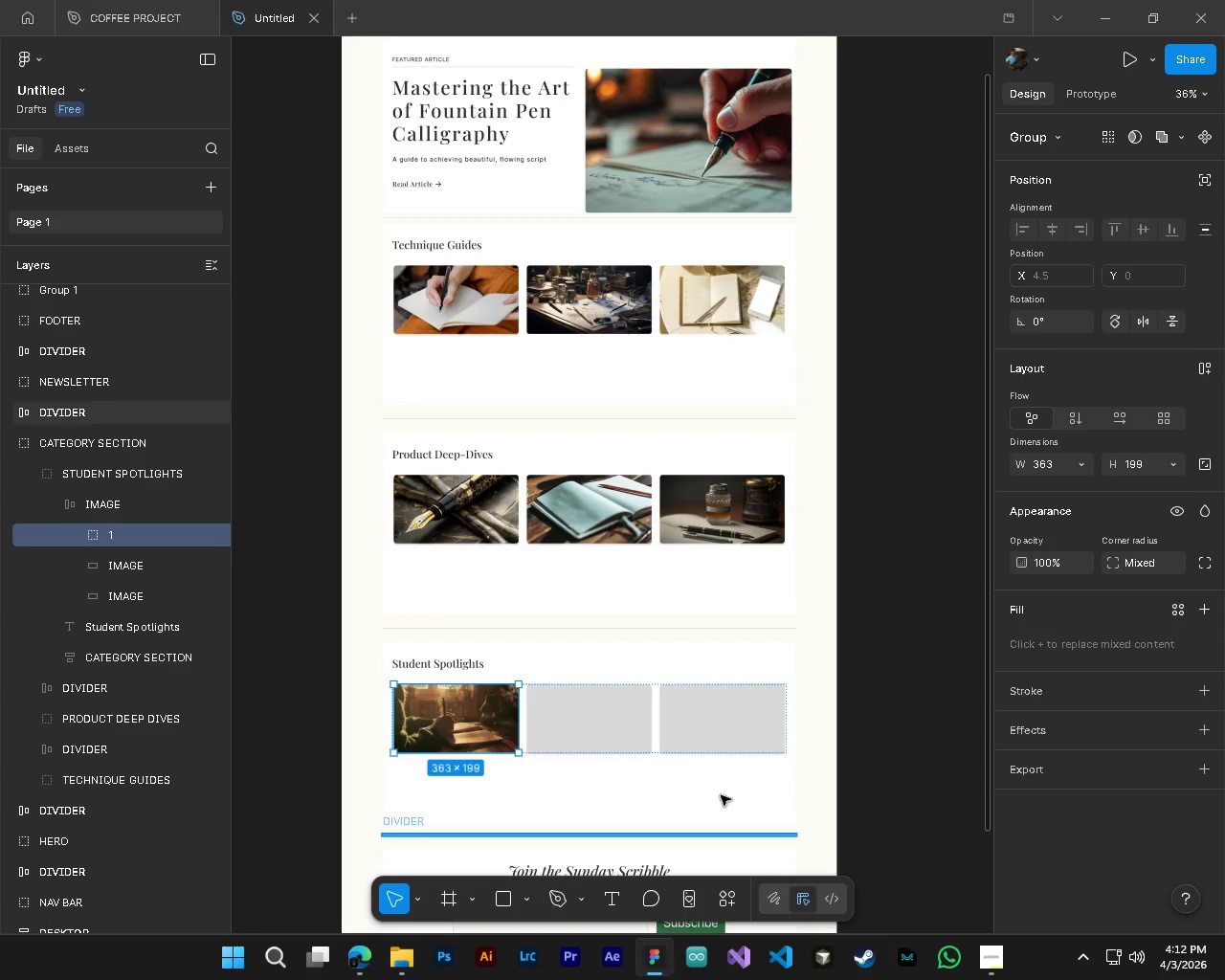 
hold_key(key=AltLeft, duration=0.33)
hold_key(key=ControlLeft, duration=0.33)
scroll: coordinate [717, 773], scroll_direction: down, amount: 3.0
 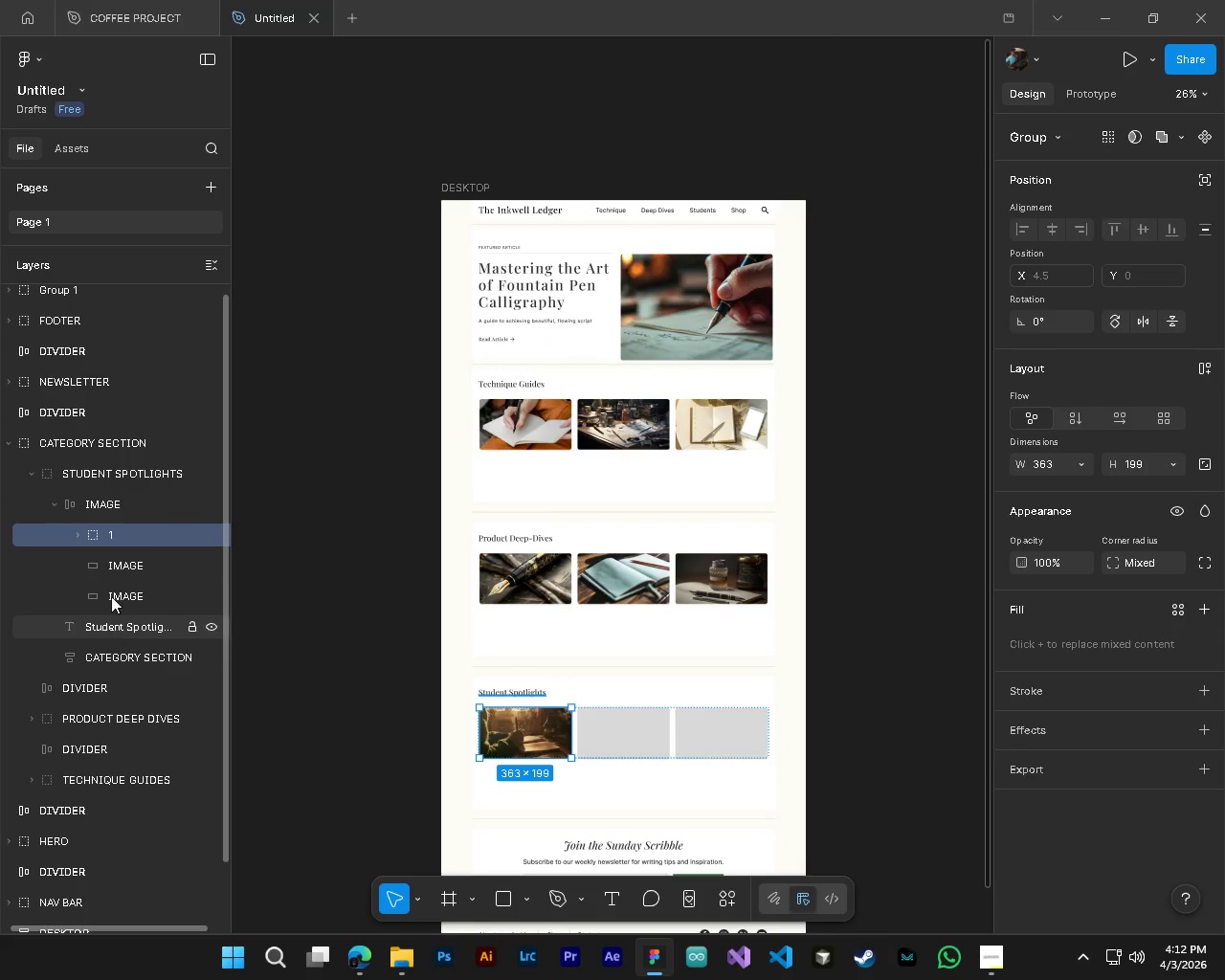 
left_click([122, 567])
 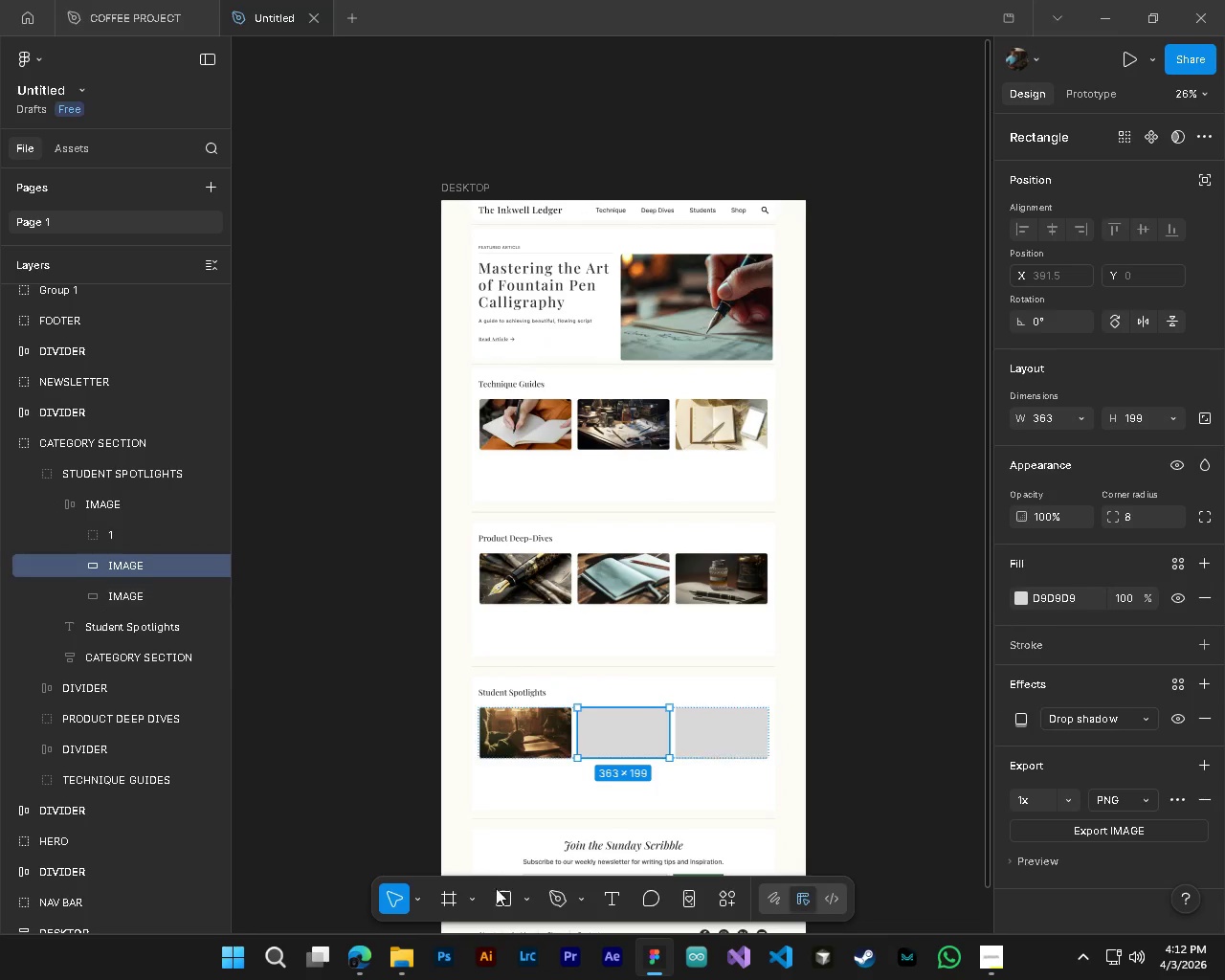 
hold_key(key=ShiftLeft, duration=0.36)
scroll: coordinate [719, 793], scroll_direction: down, amount: 5.0
 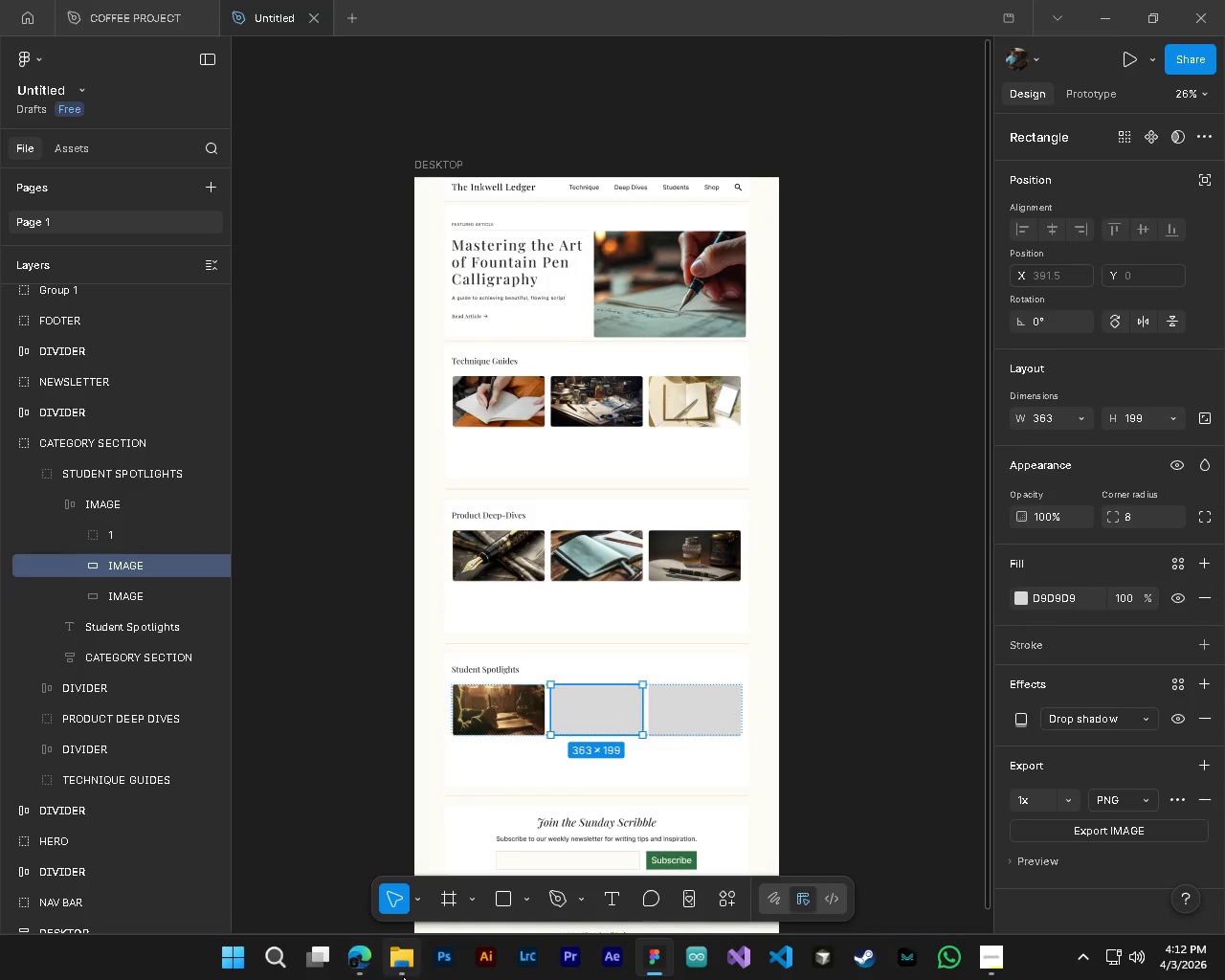 
left_click([400, 976])
 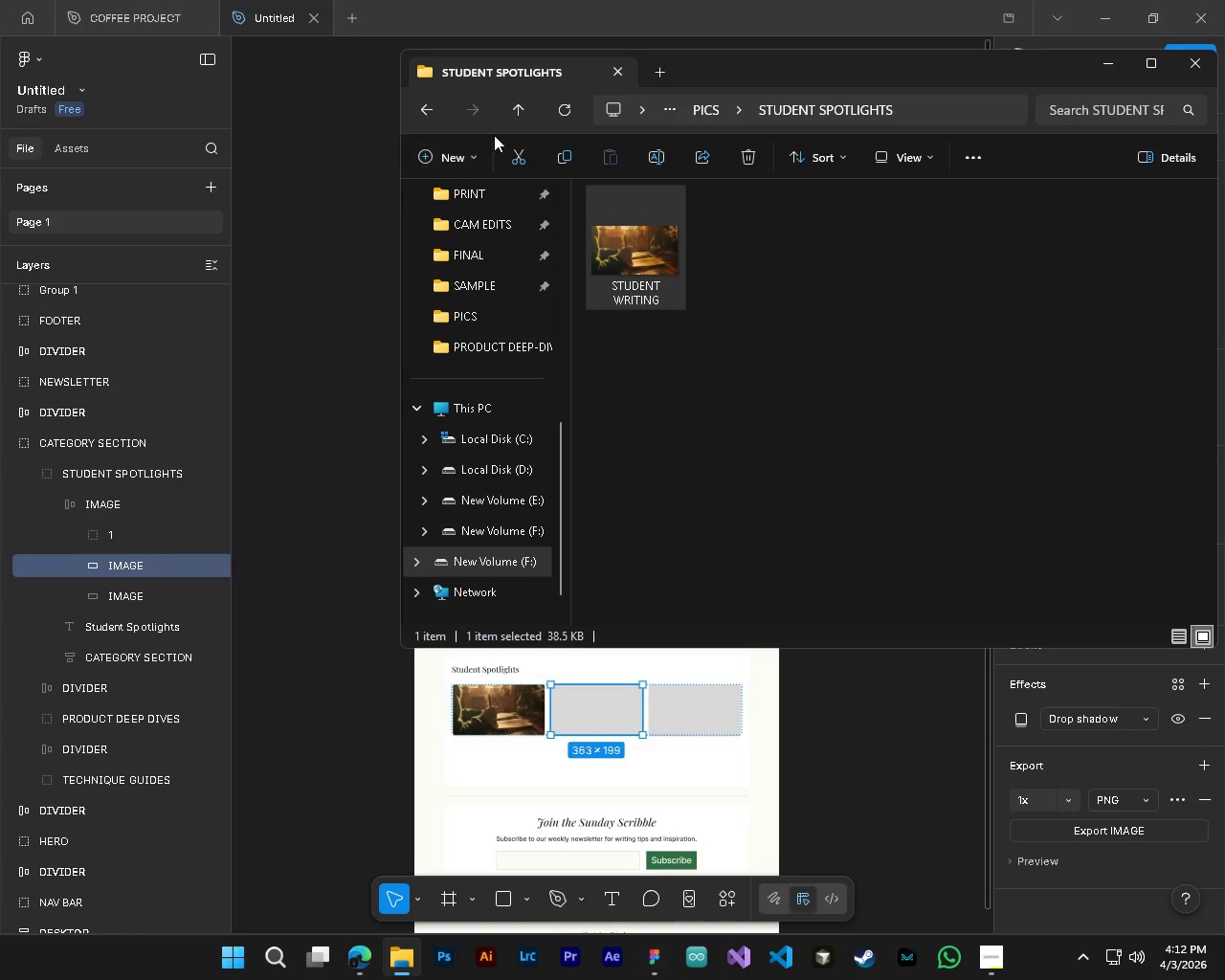 
left_click([520, 115])
 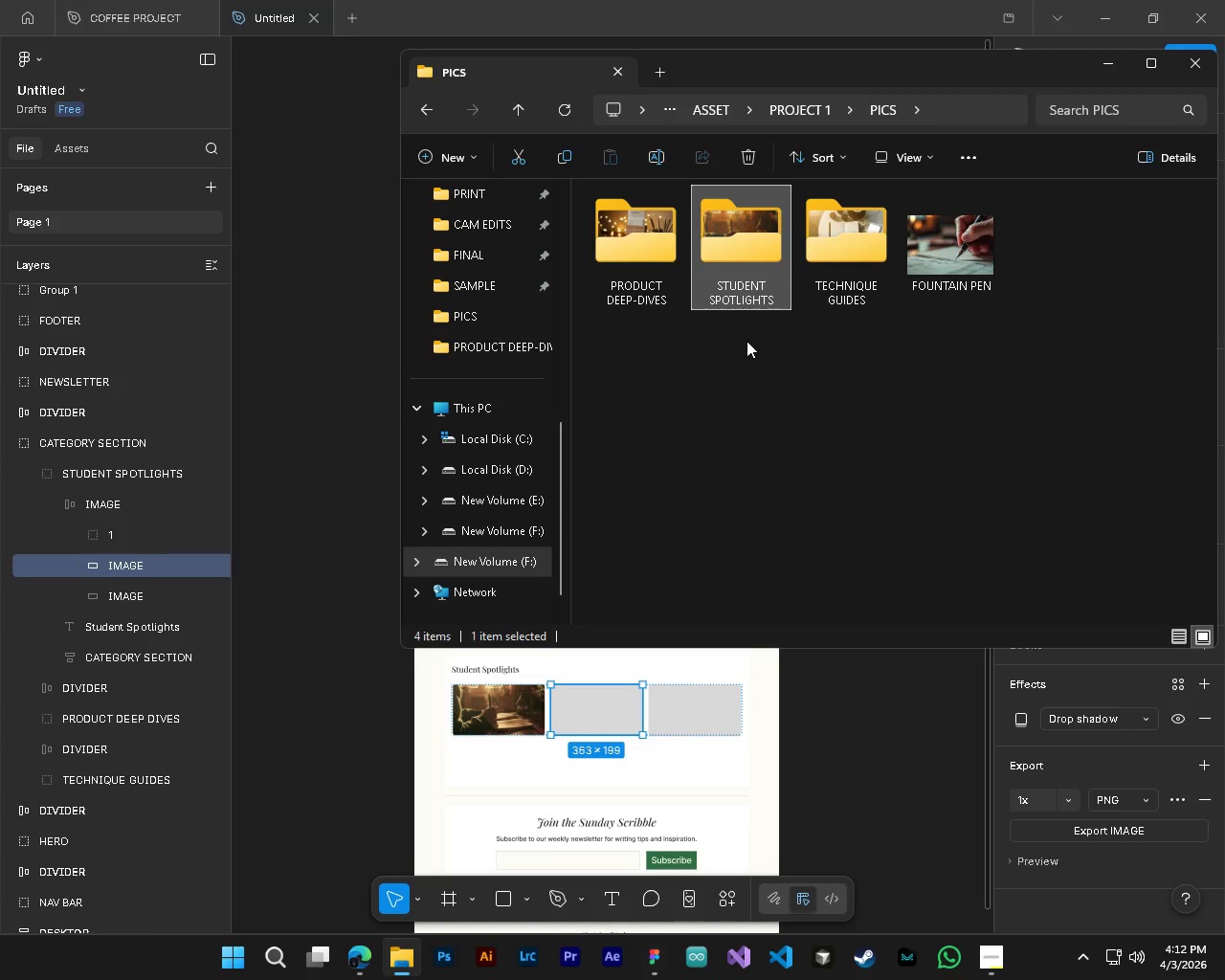 
double_click([641, 275])
 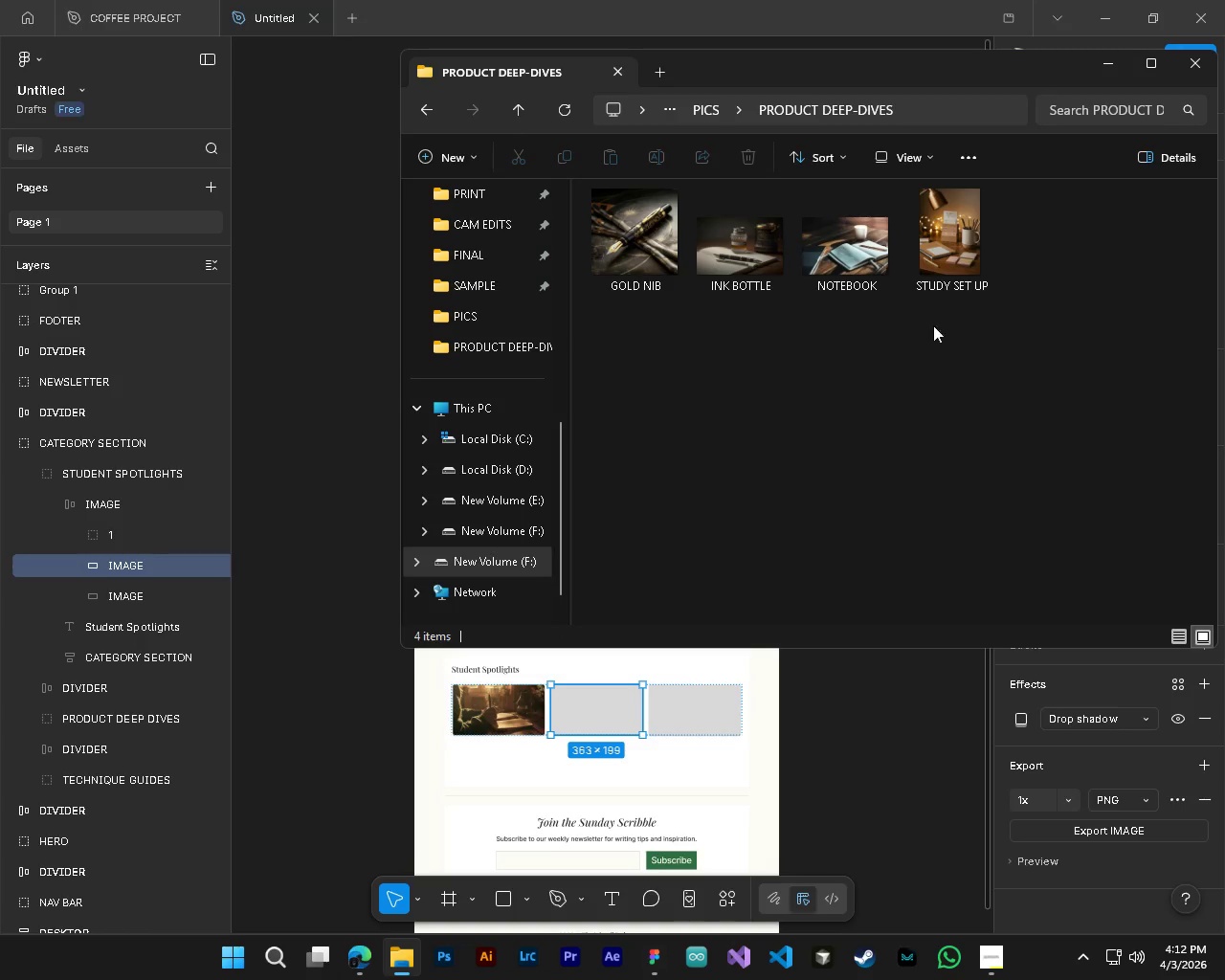 
left_click([975, 274])
 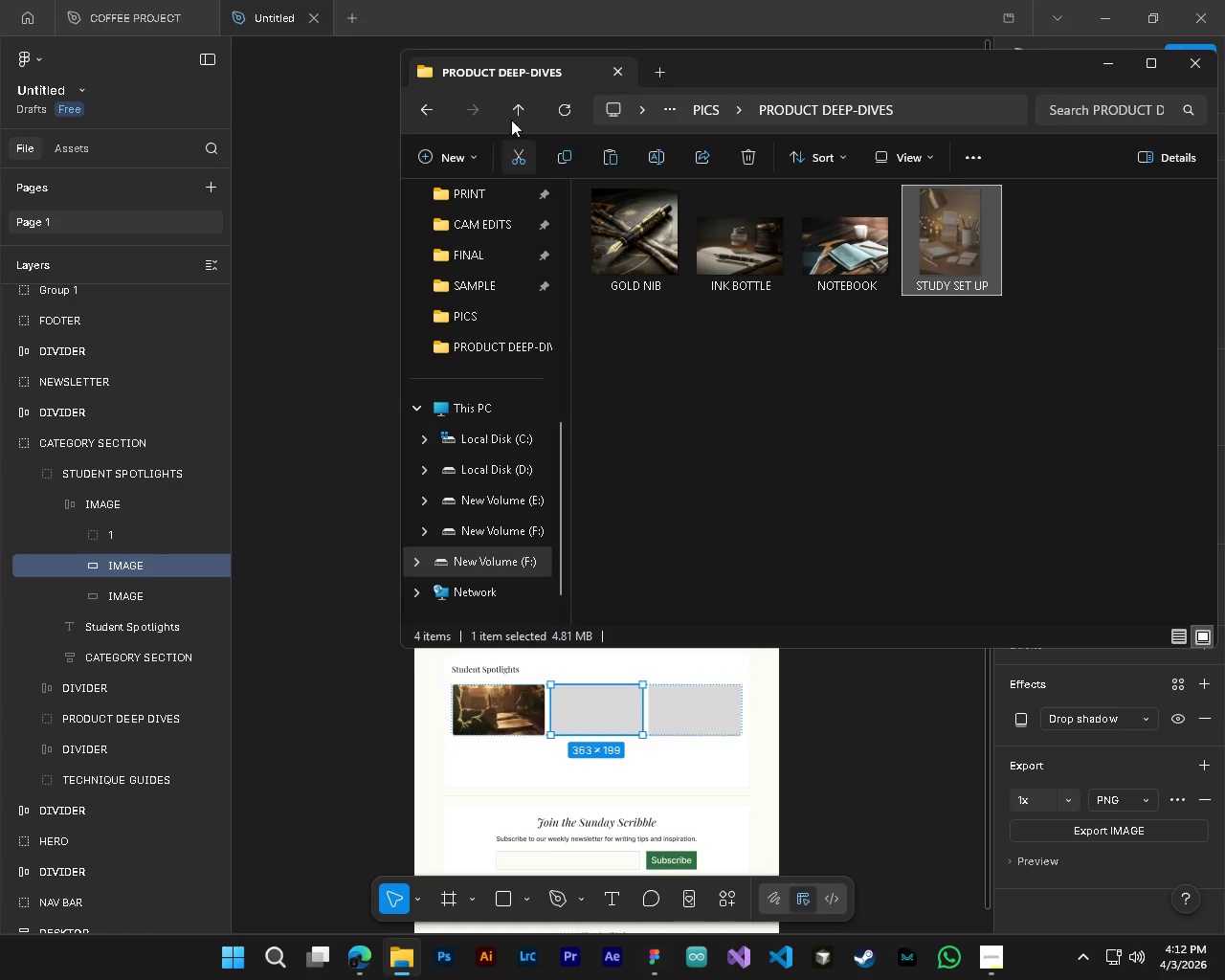 
double_click([510, 109])
 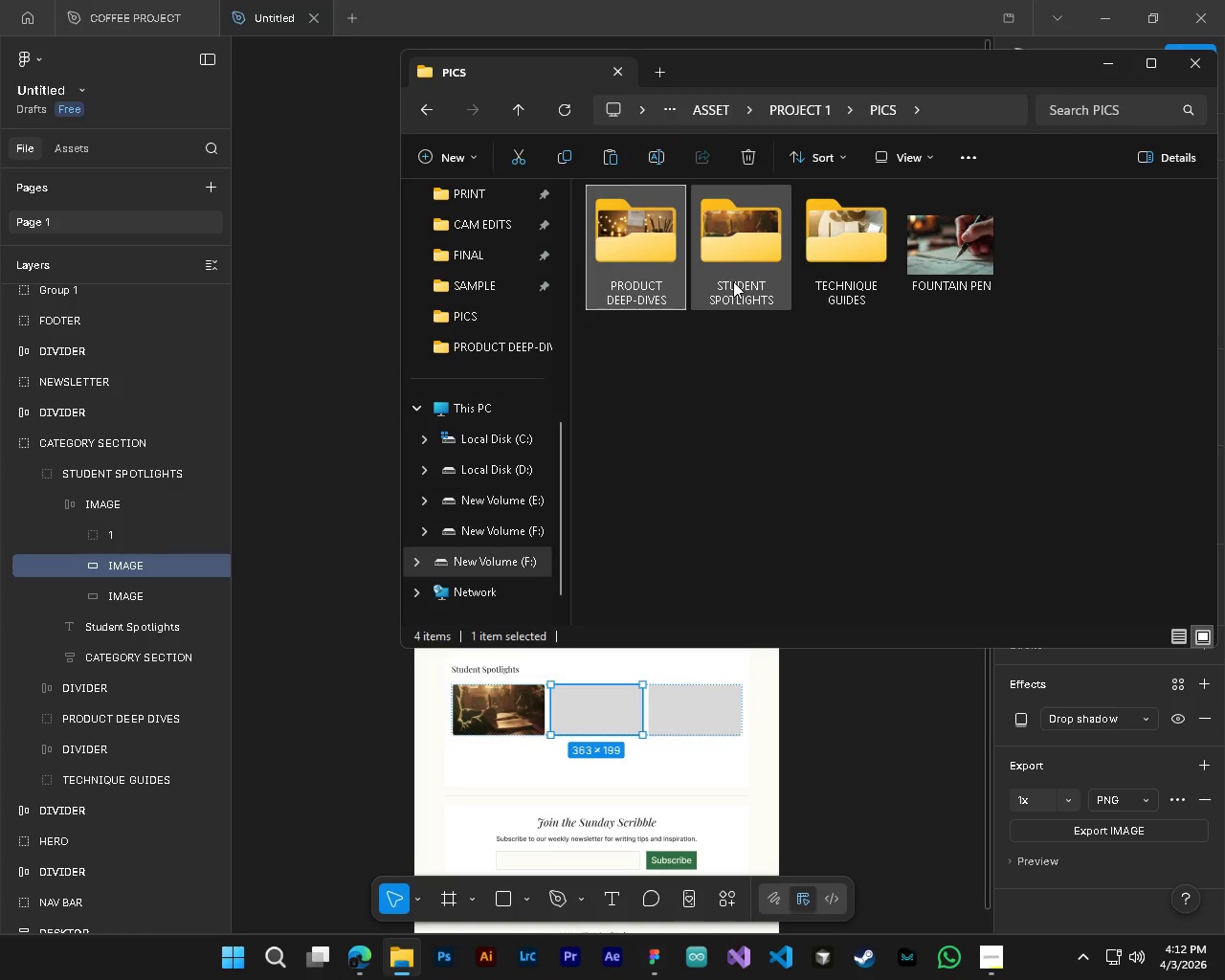 
double_click([733, 281])
 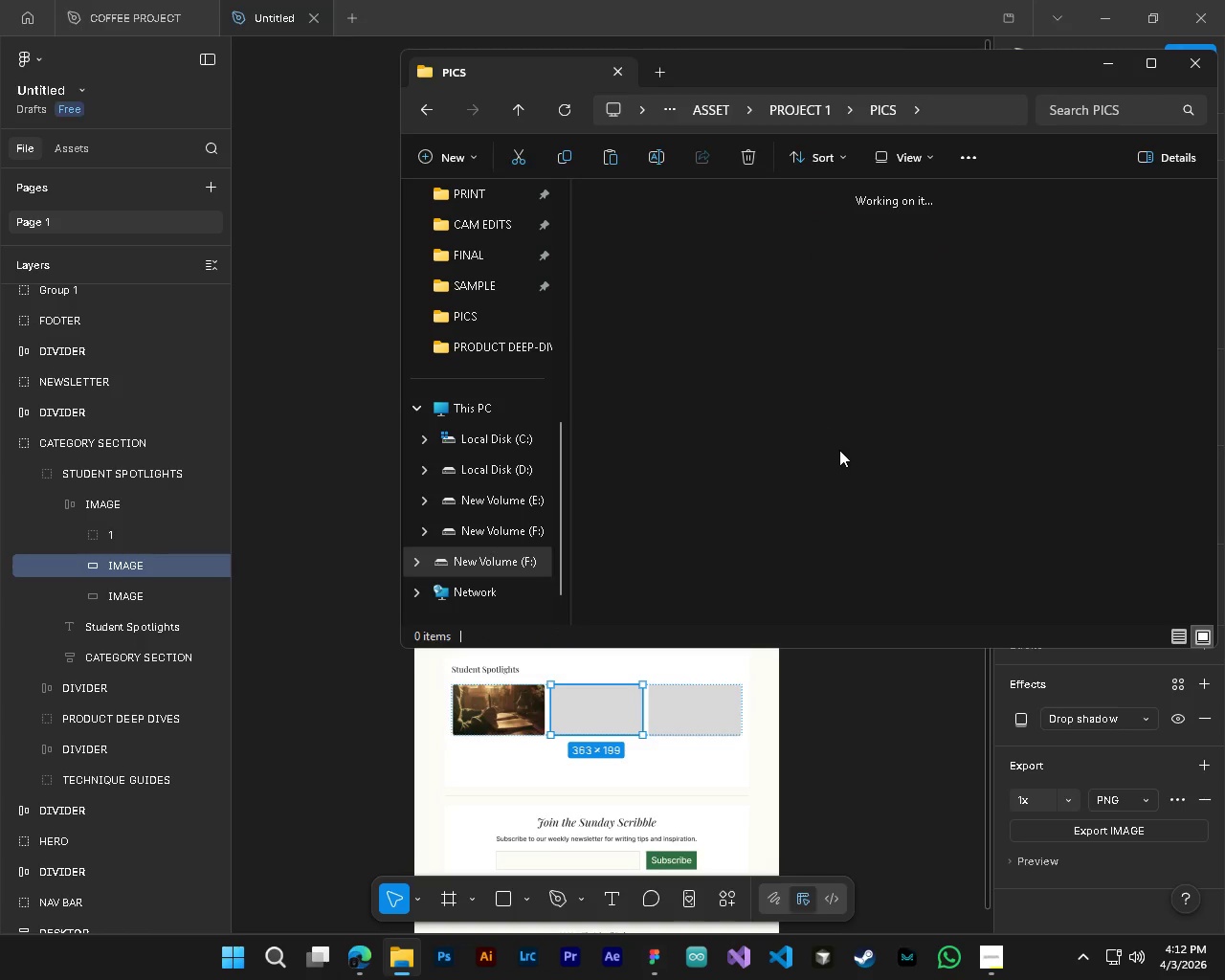 
left_click([839, 450])
 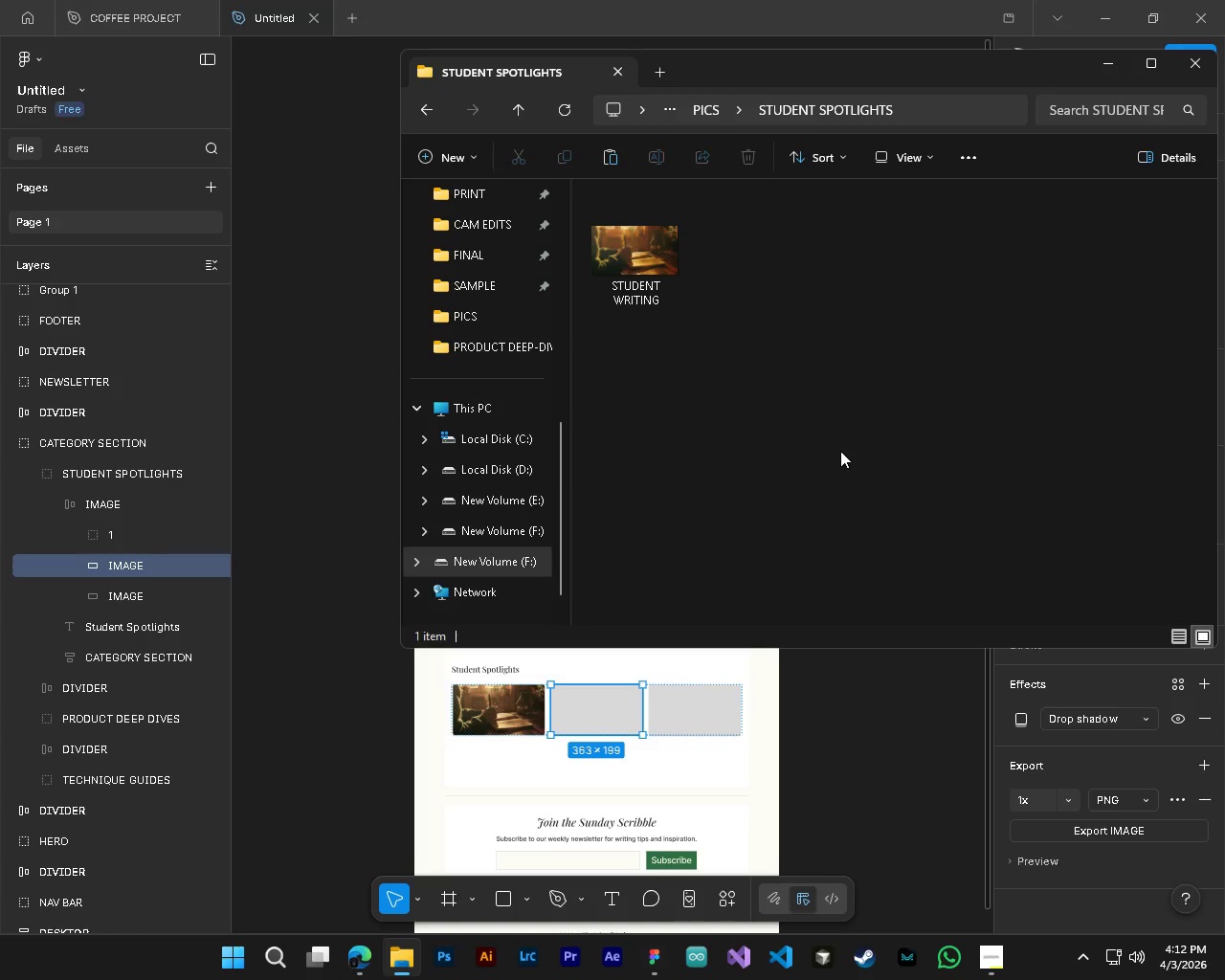 
key(Control+V)
 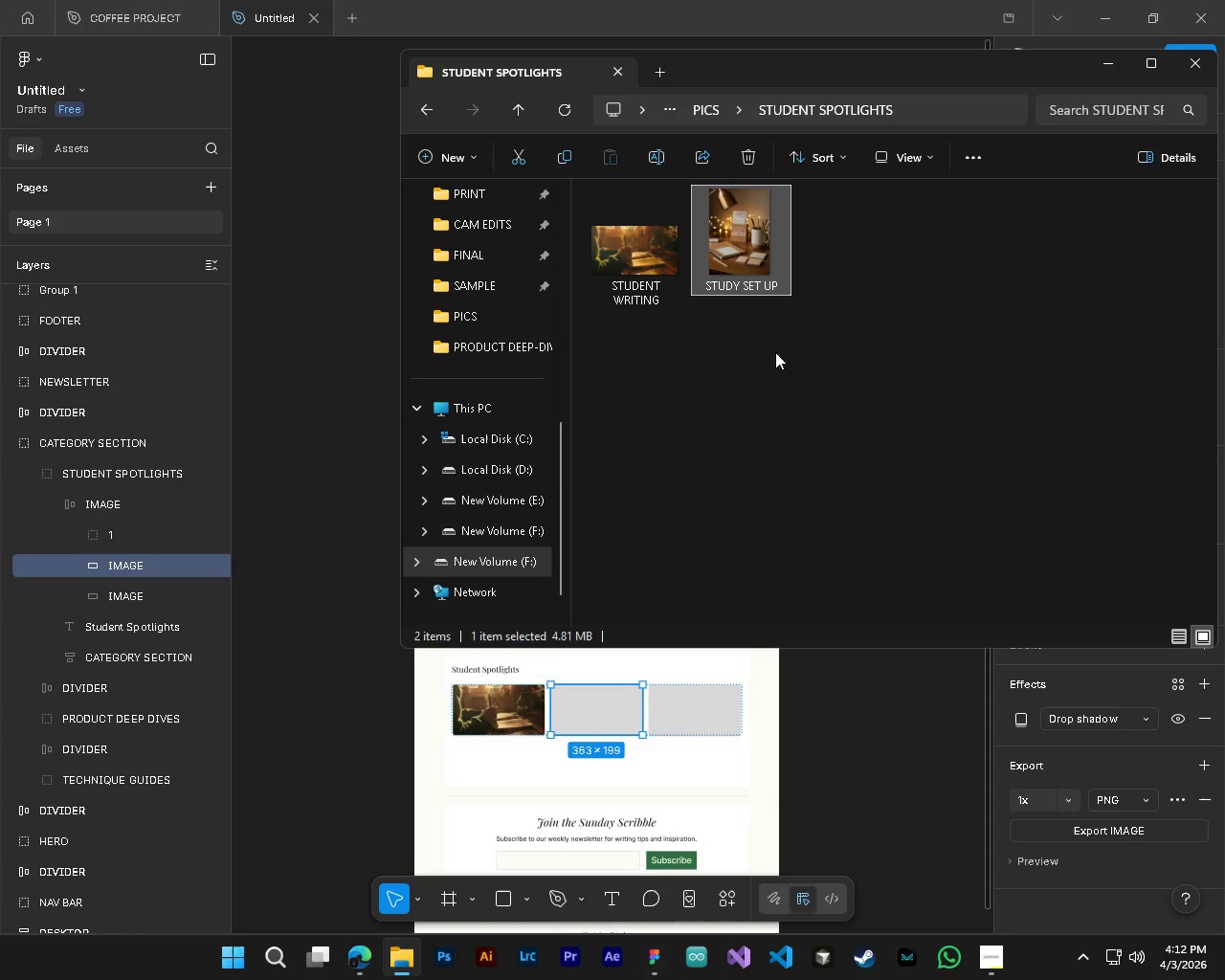 
left_click_drag(start_coordinate=[746, 283], to_coordinate=[589, 694])
 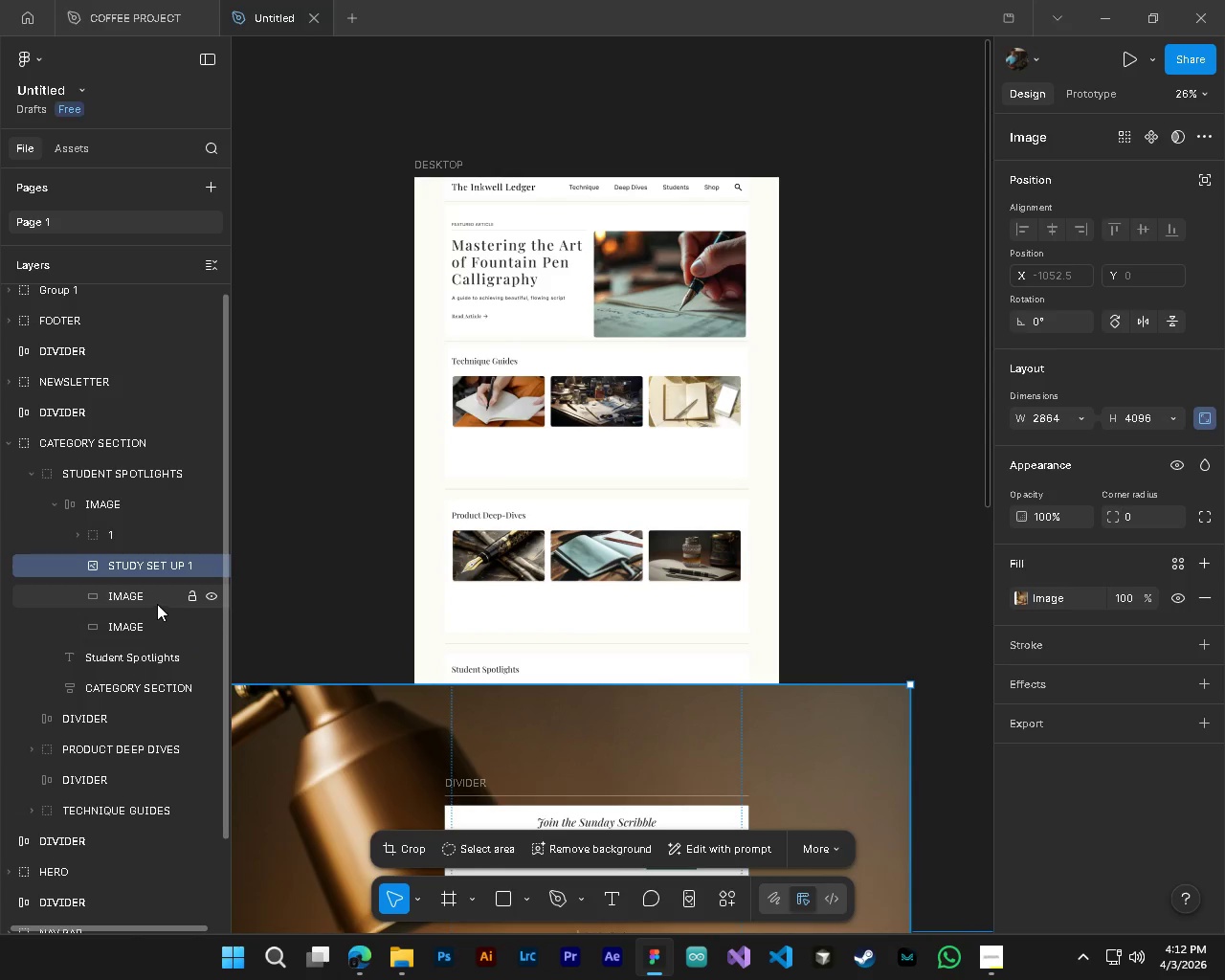 
hold_key(key=AltLeft, duration=0.33)
 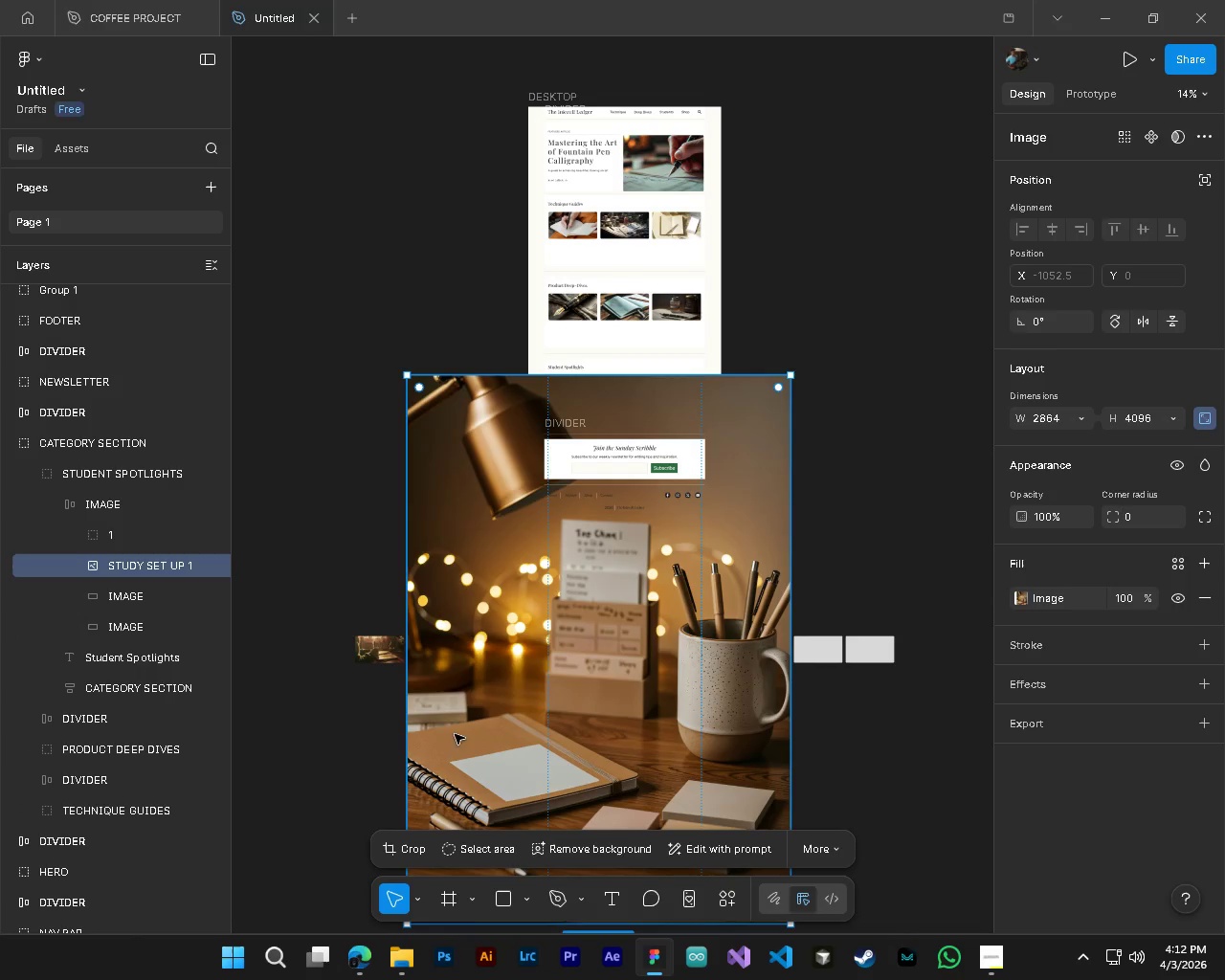 
hold_key(key=ControlLeft, duration=0.33)
 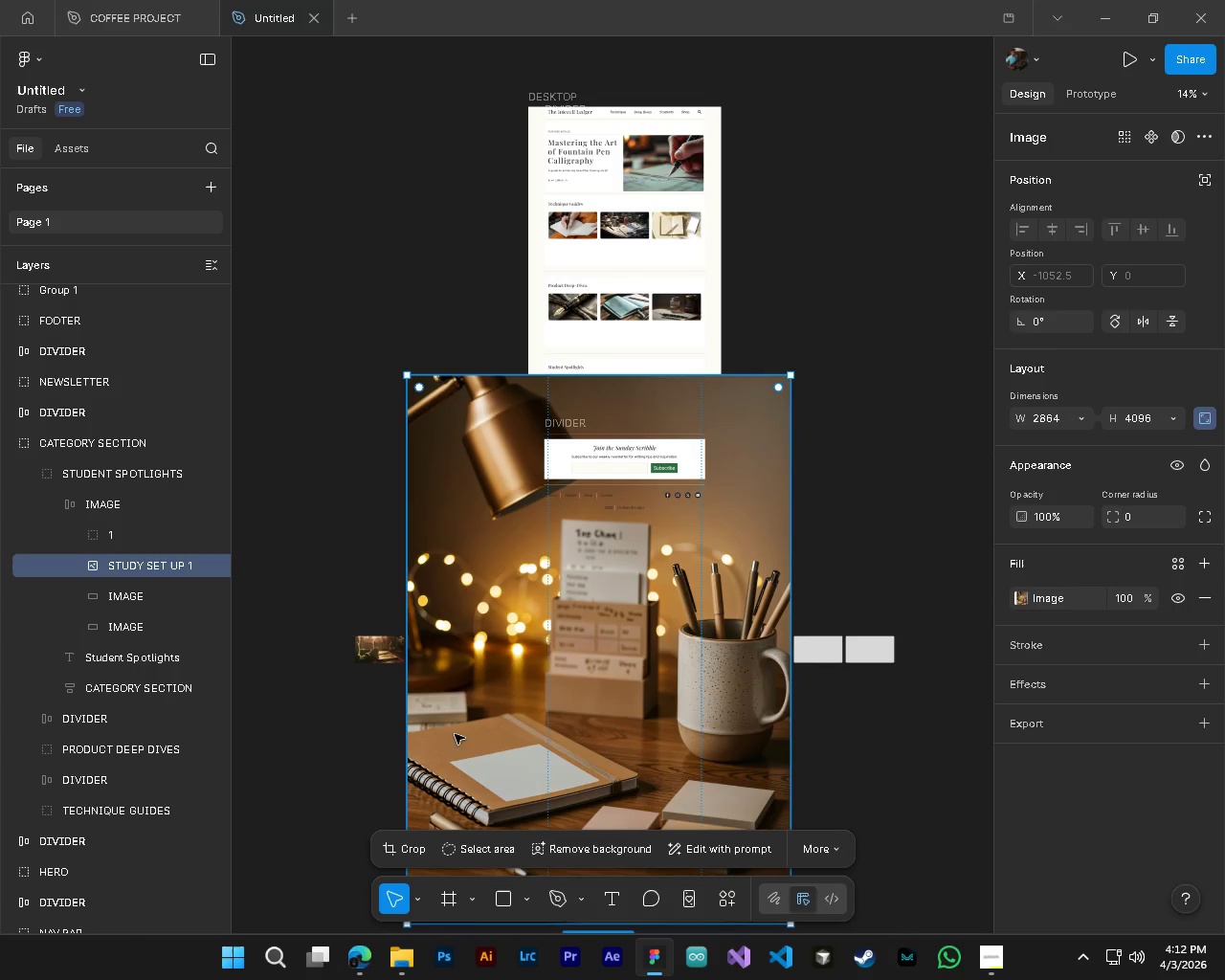 
hold_key(key=ControlLeft, duration=1.01)
 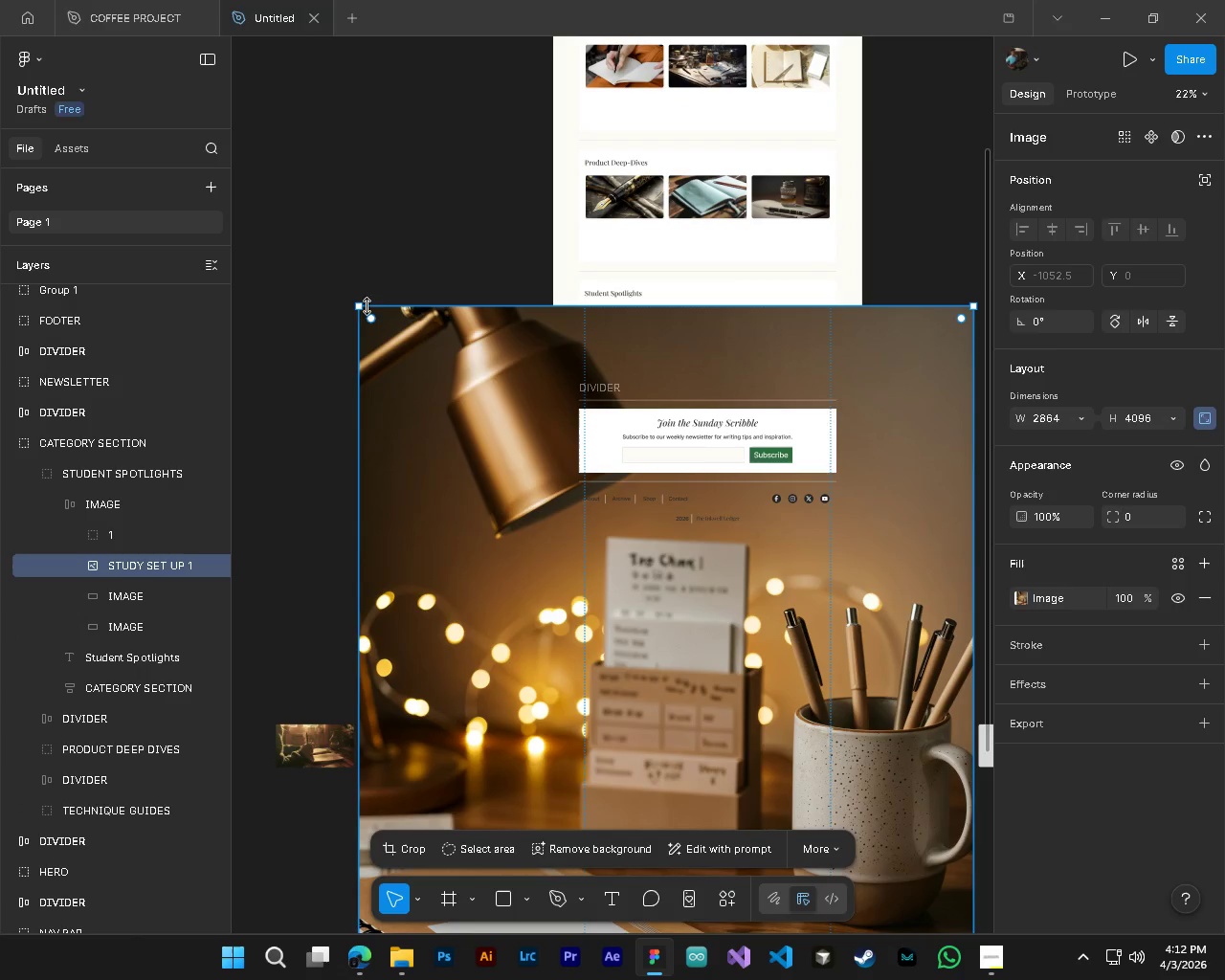 
hold_key(key=AltLeft, duration=1.01)
 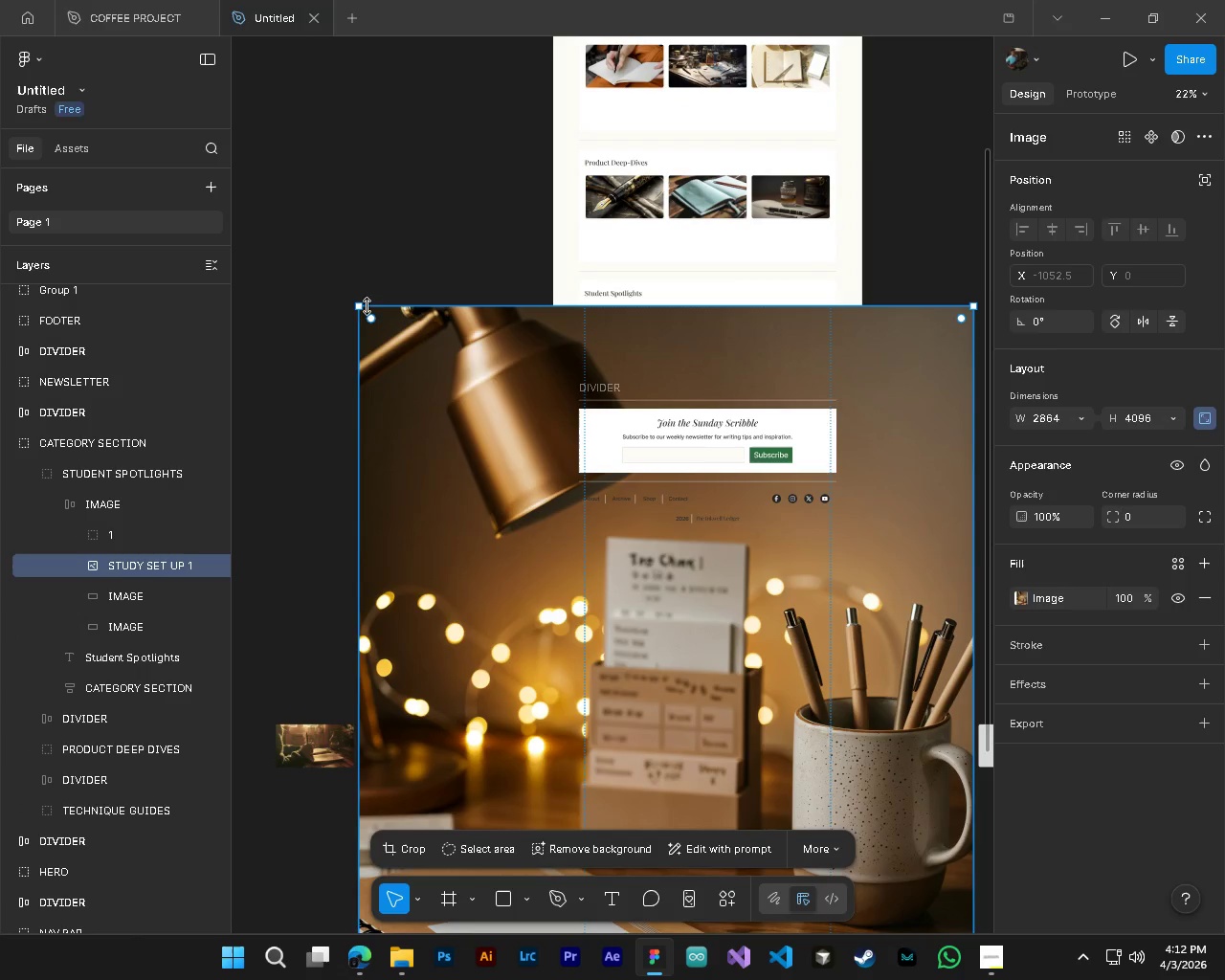 
scroll: coordinate [455, 734], scroll_direction: down, amount: 10.0
 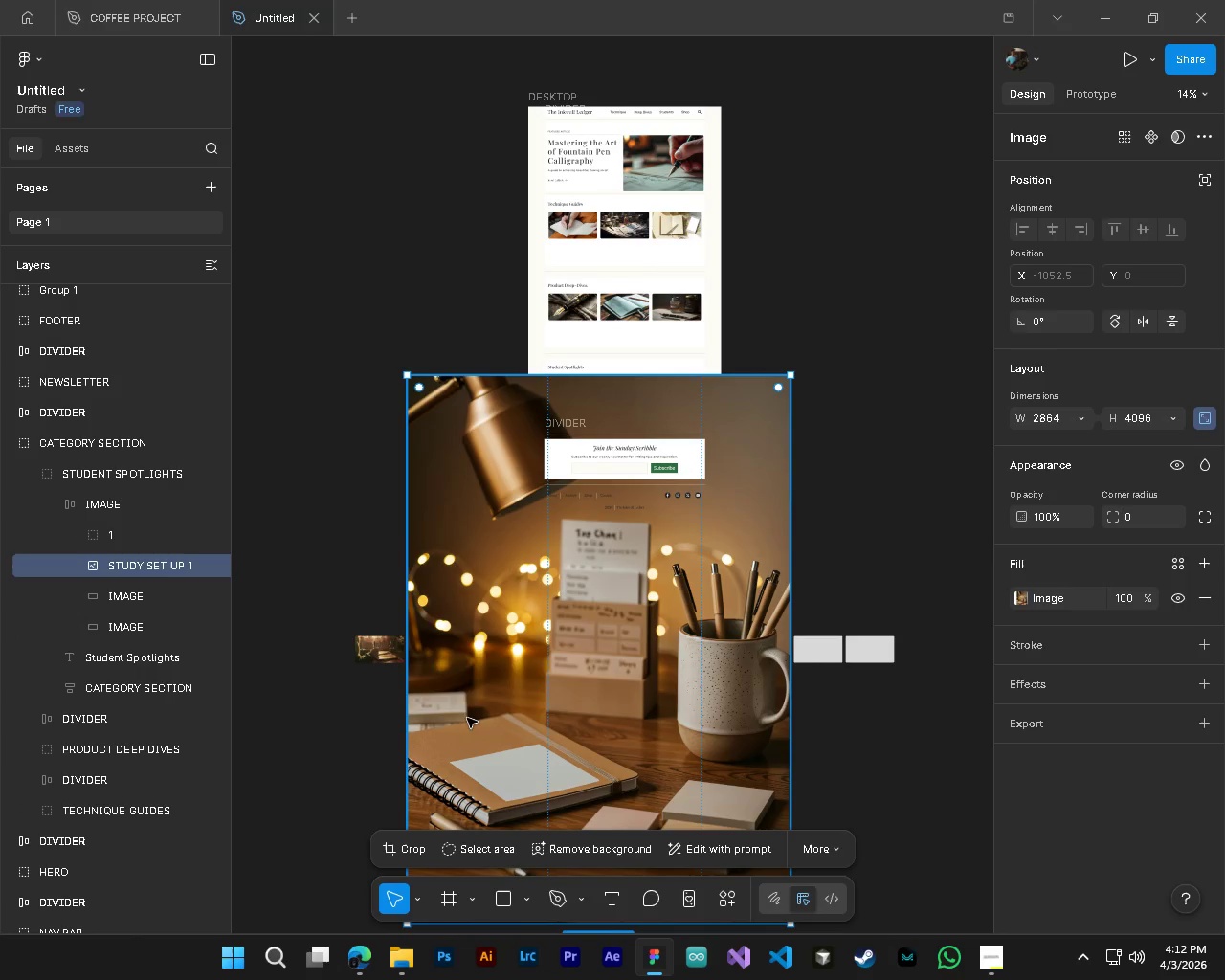 
scroll: coordinate [487, 486], scroll_direction: up, amount: 4.0
 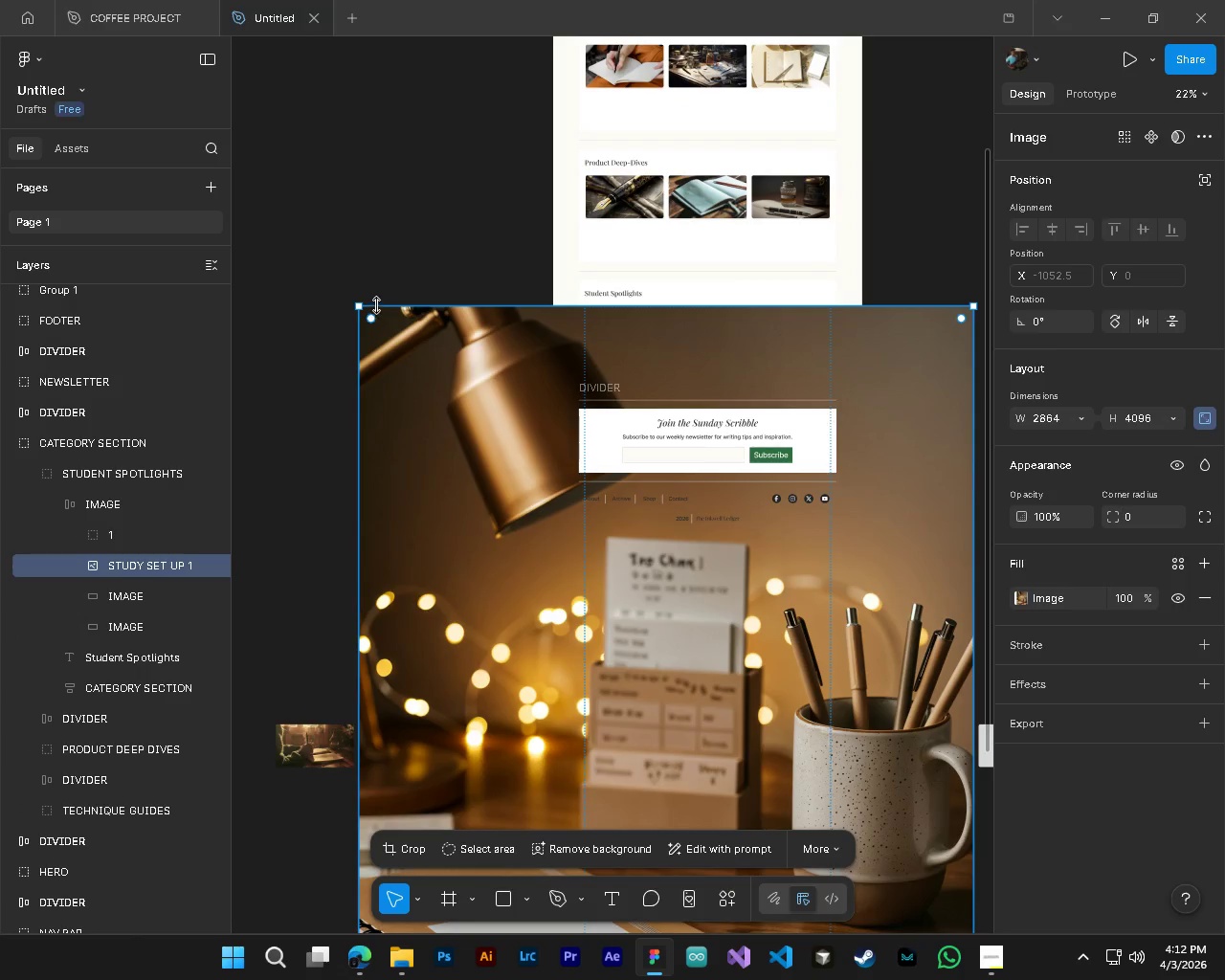 
hold_key(key=ShiftLeft, duration=1.52)
left_click_drag(start_coordinate=[362, 306], to_coordinate=[611, 682])
 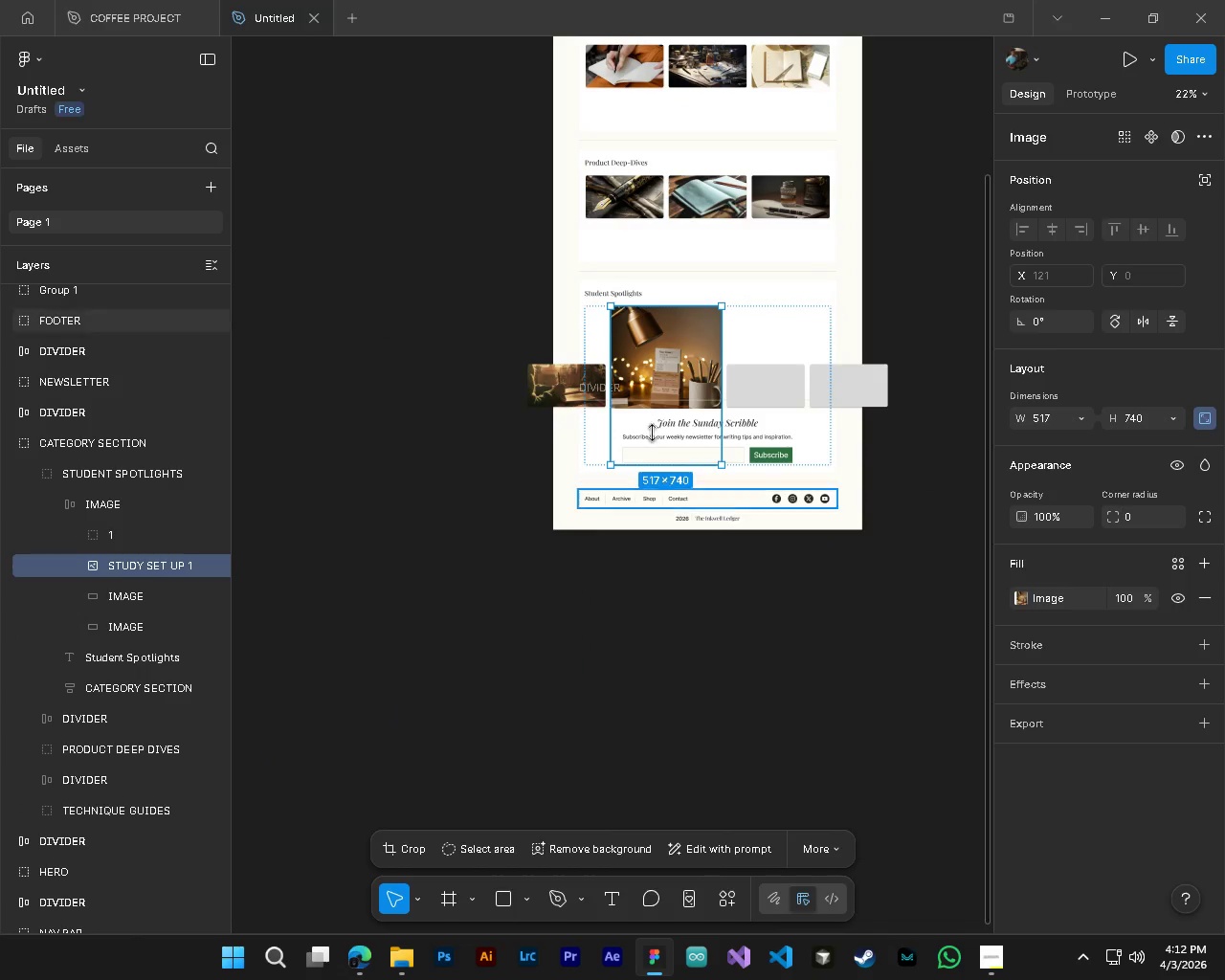 
hold_key(key=ShiftLeft, duration=0.88)
 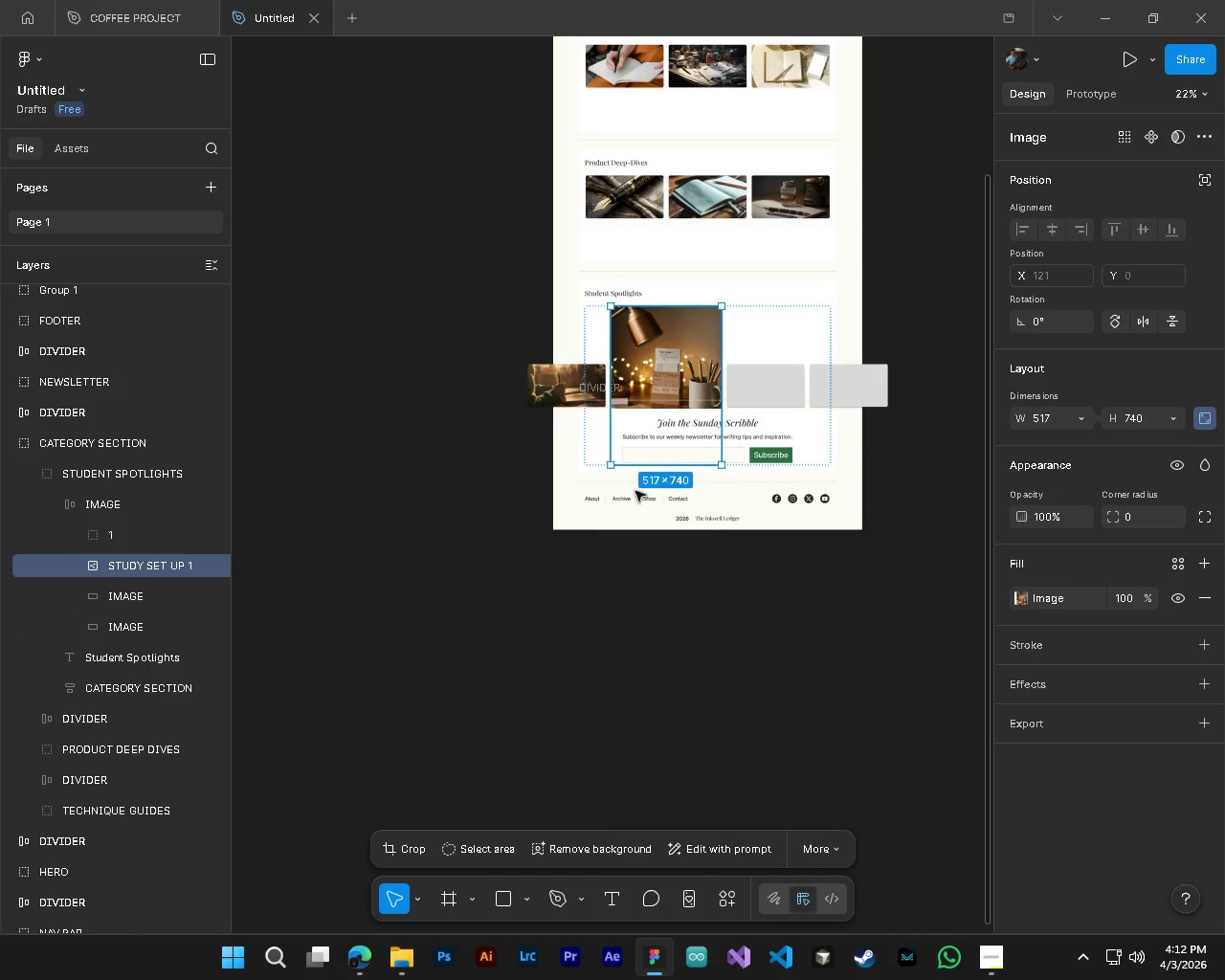 
hold_key(key=AltLeft, duration=0.47)
hold_key(key=ControlLeft, duration=0.44)
scroll: coordinate [659, 377], scroll_direction: up, amount: 4.0
 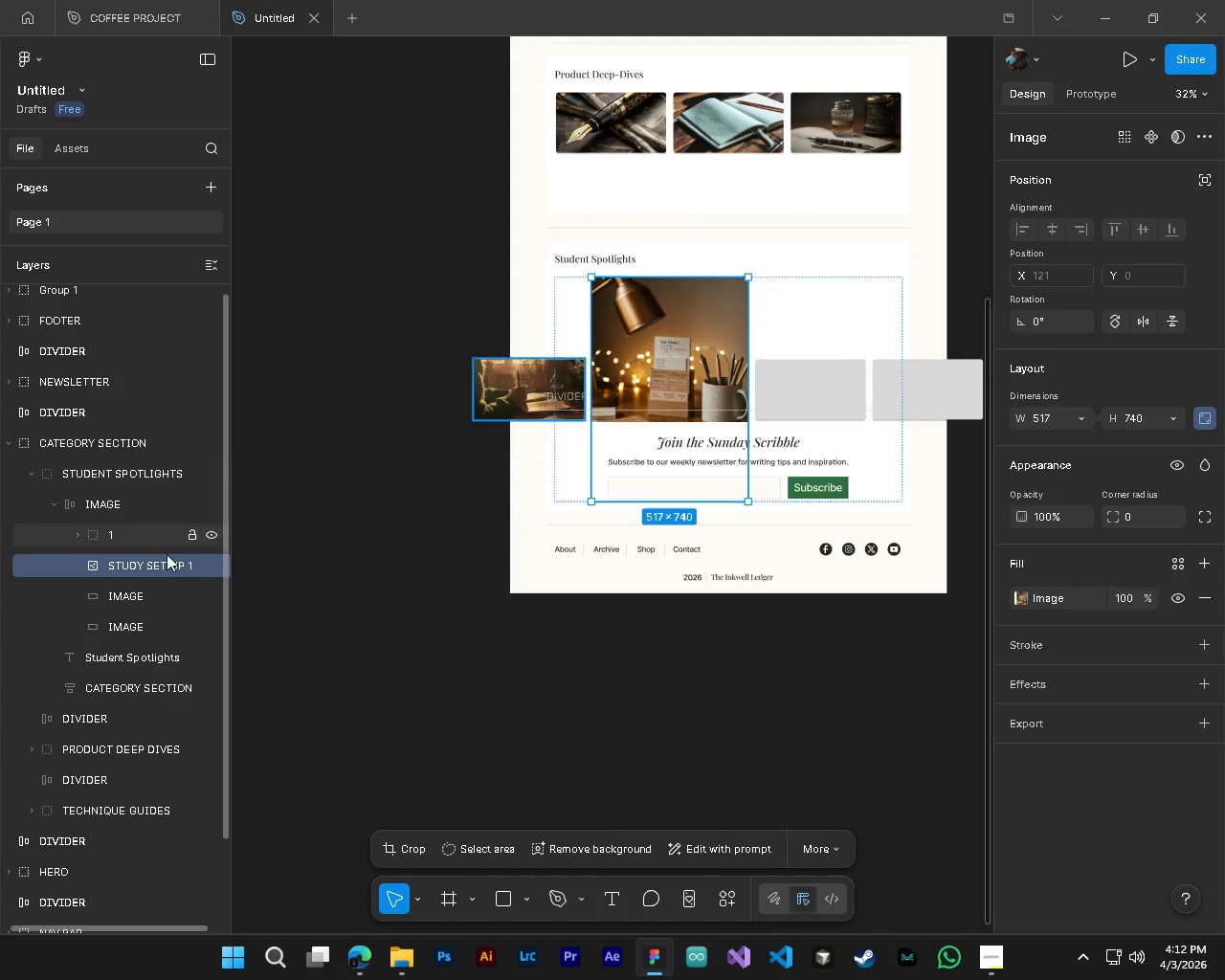 
key(Control+ControlLeft)
 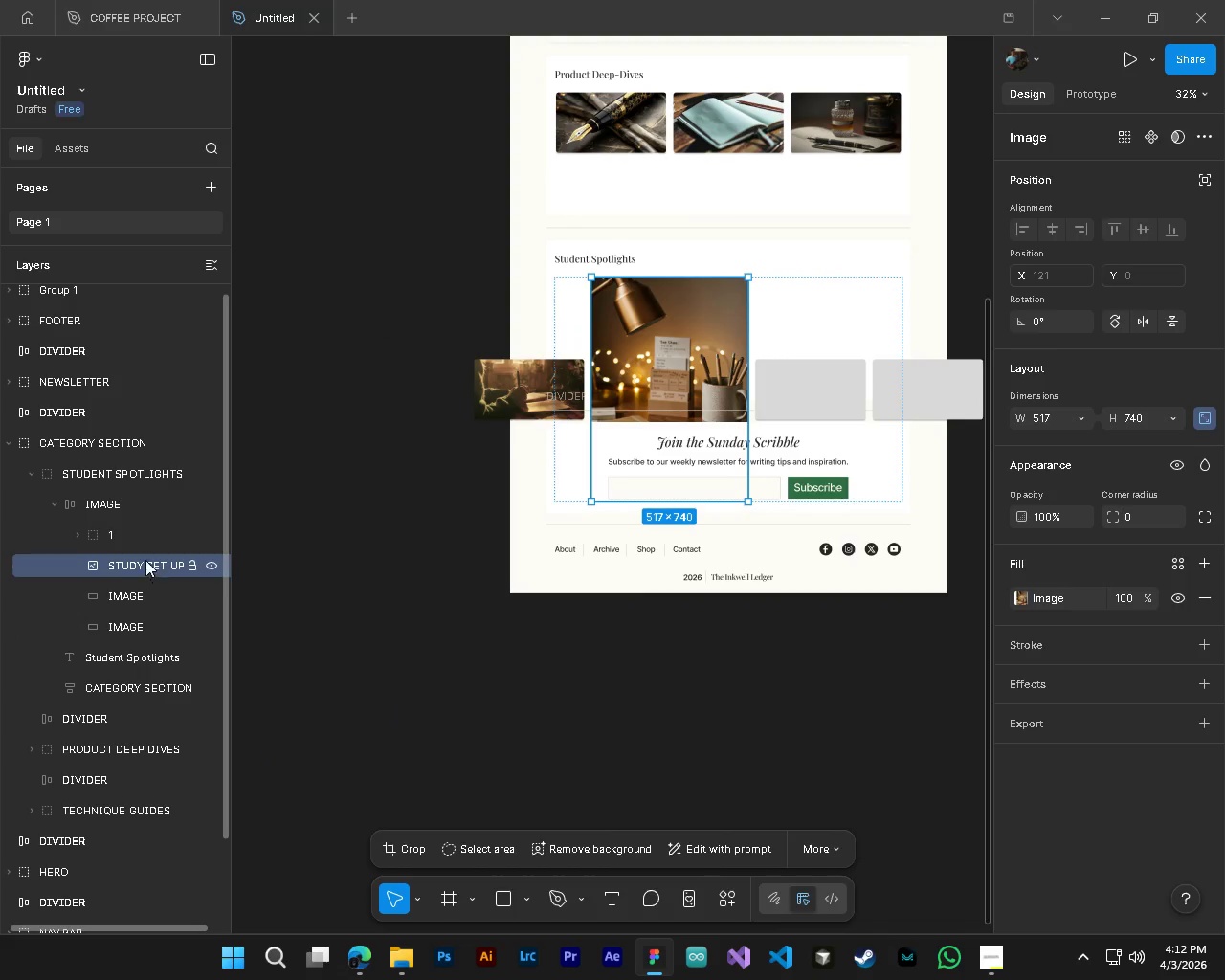 
left_click_drag(start_coordinate=[145, 560], to_coordinate=[146, 600])
 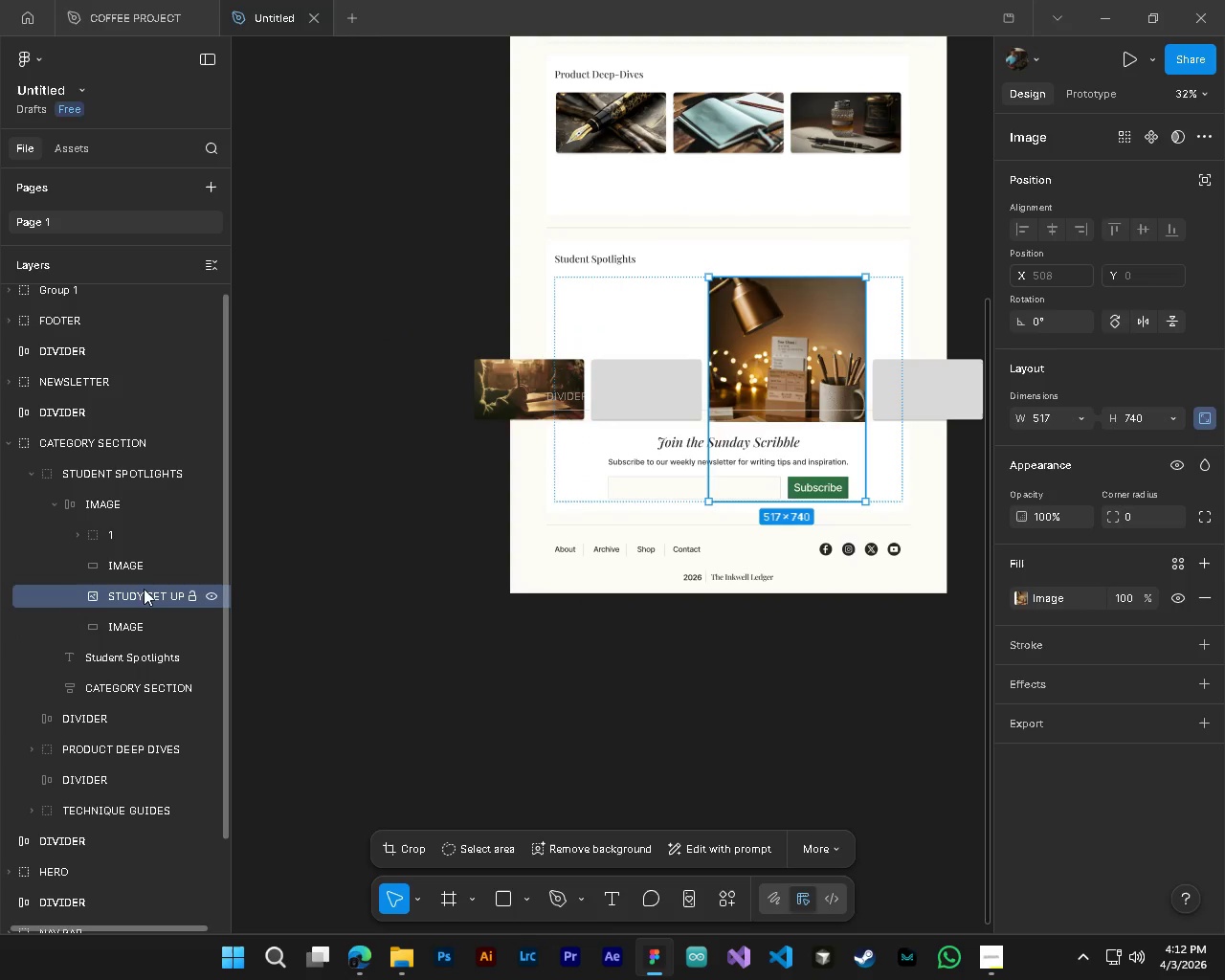 
hold_key(key=ControlLeft, duration=0.78)
left_click([137, 569])
 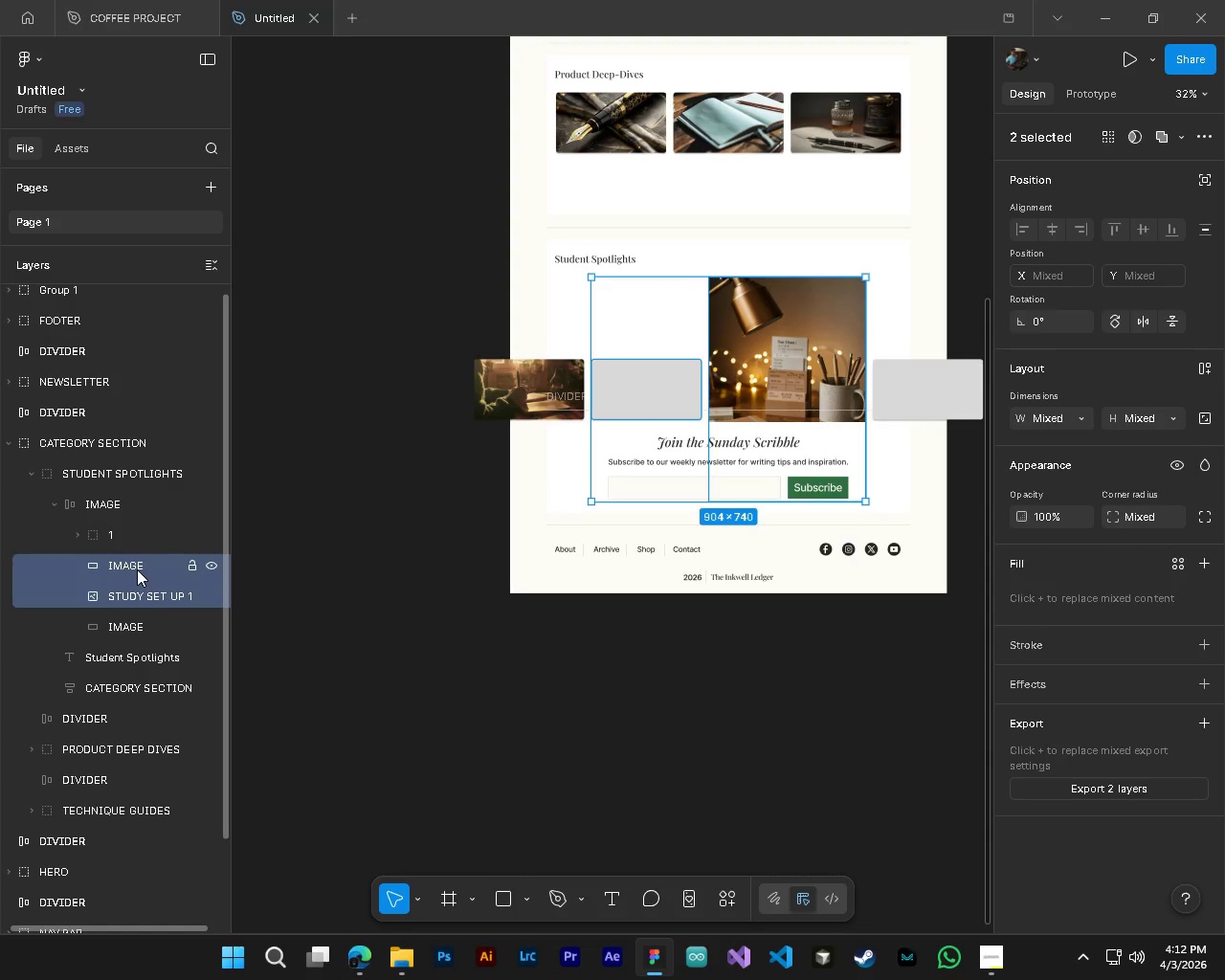 
right_click([137, 569])
 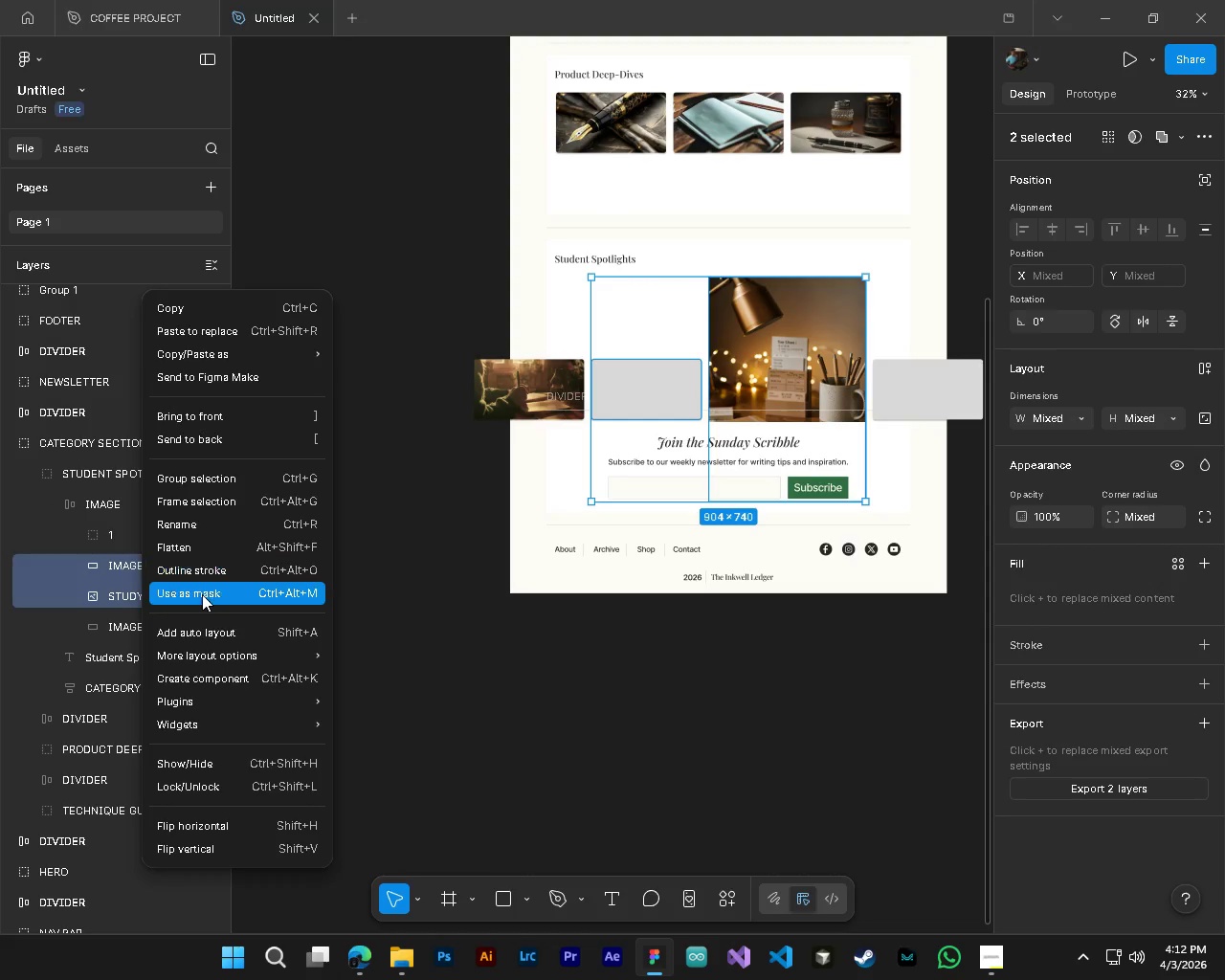 
left_click([202, 594])
 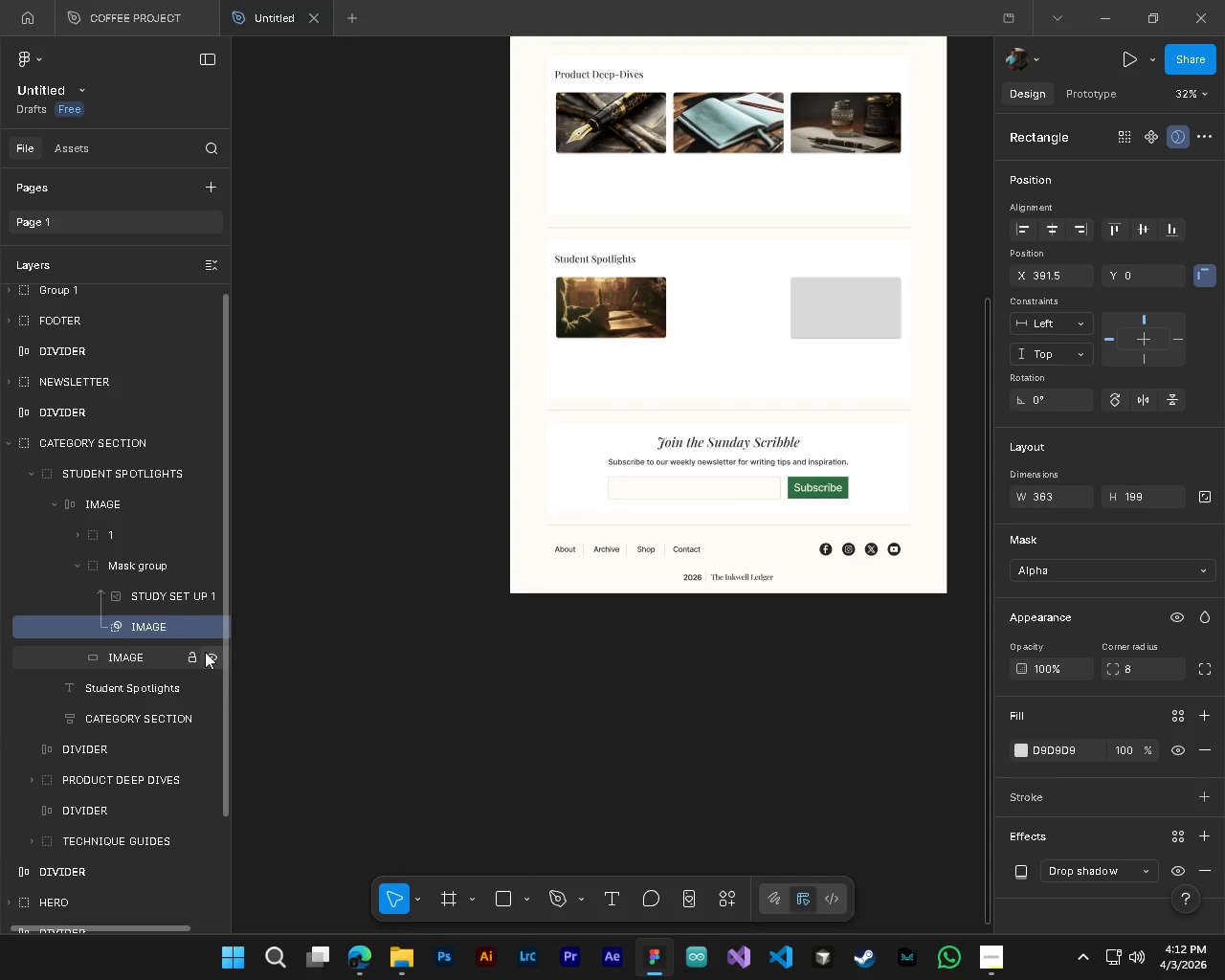 
left_click([157, 595])
 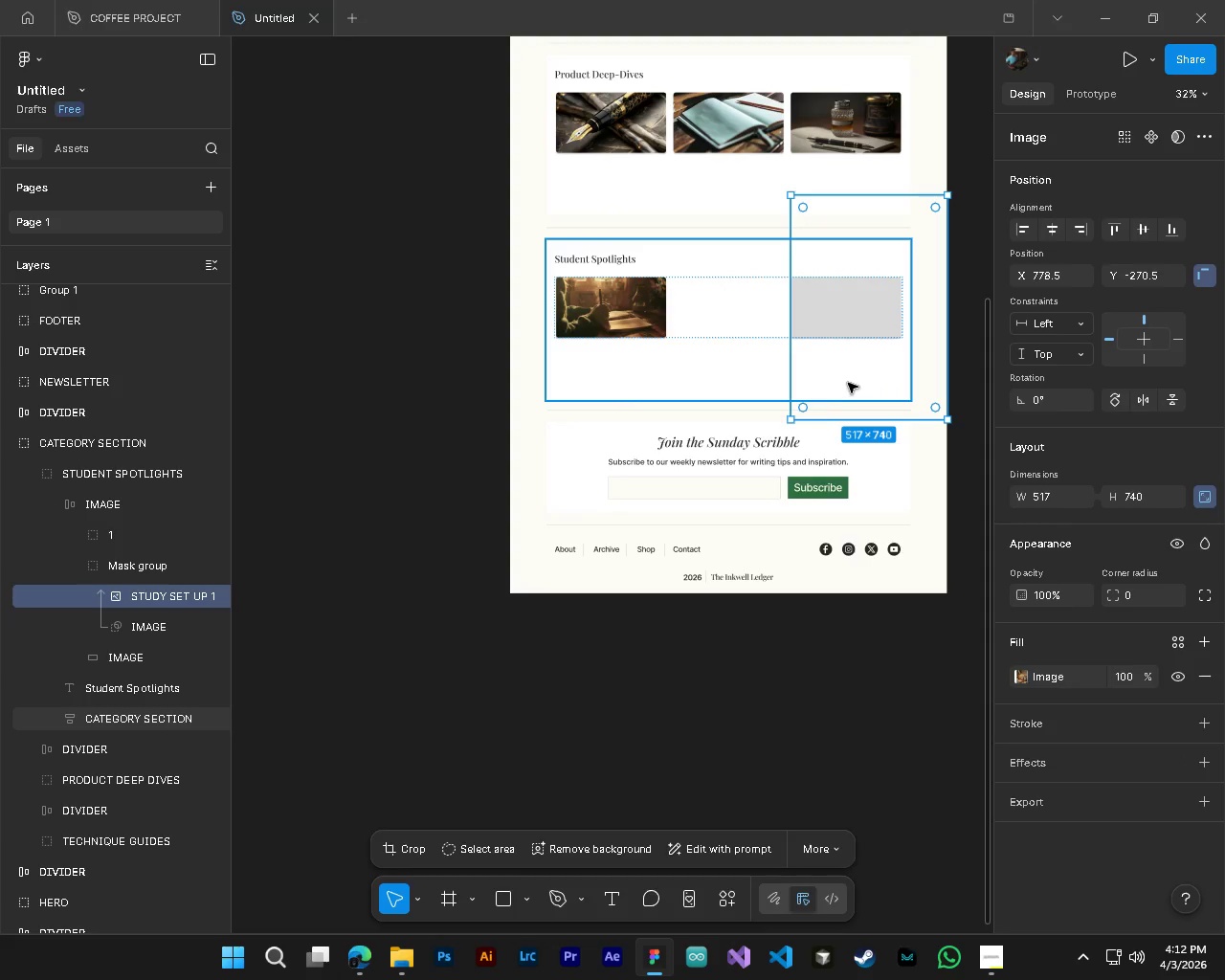 
left_click_drag(start_coordinate=[849, 376], to_coordinate=[727, 364])
 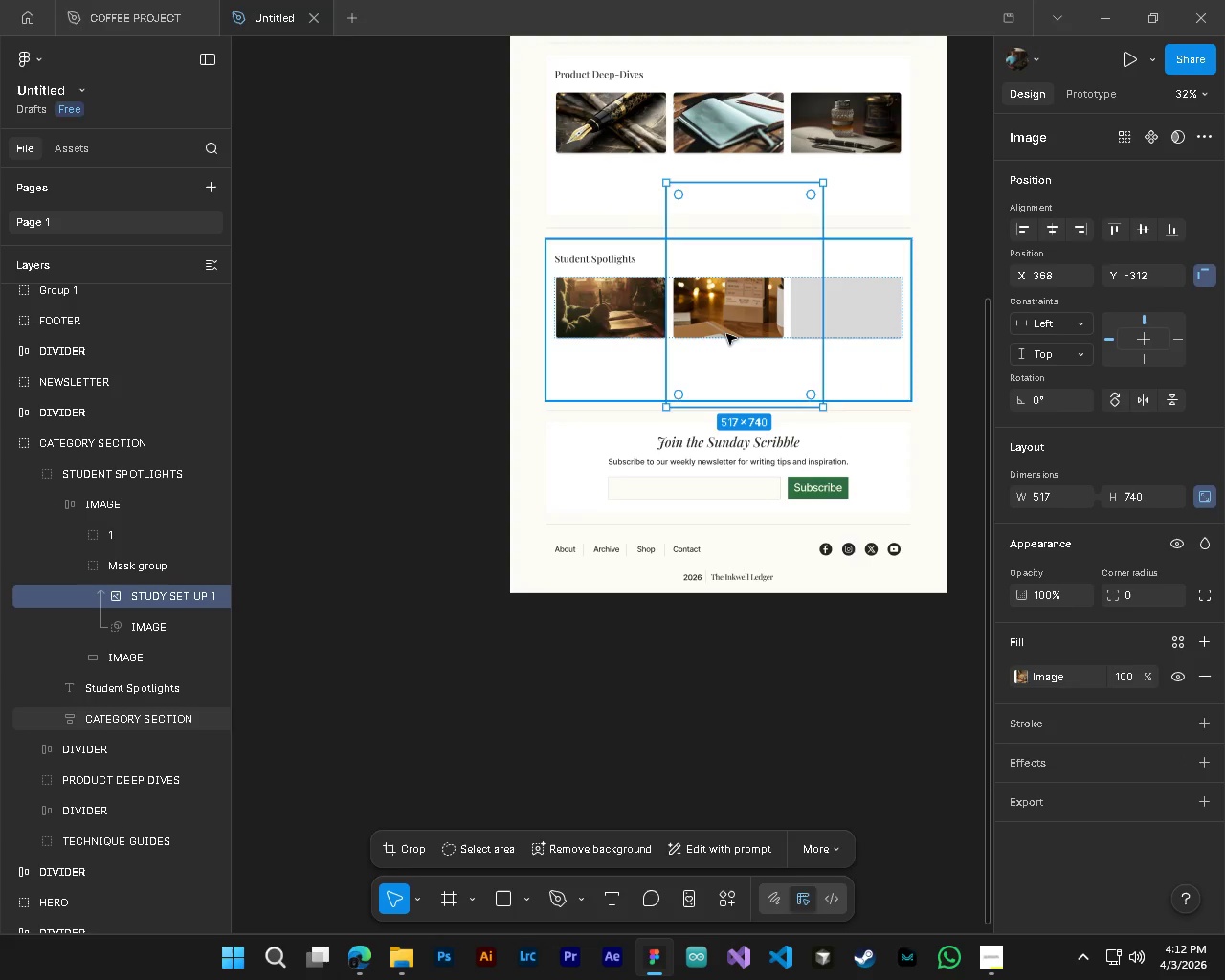 
hold_key(key=ControlLeft, duration=0.48)
hold_key(key=AltLeft, duration=0.44)
scroll: coordinate [737, 231], scroll_direction: up, amount: 4.0
 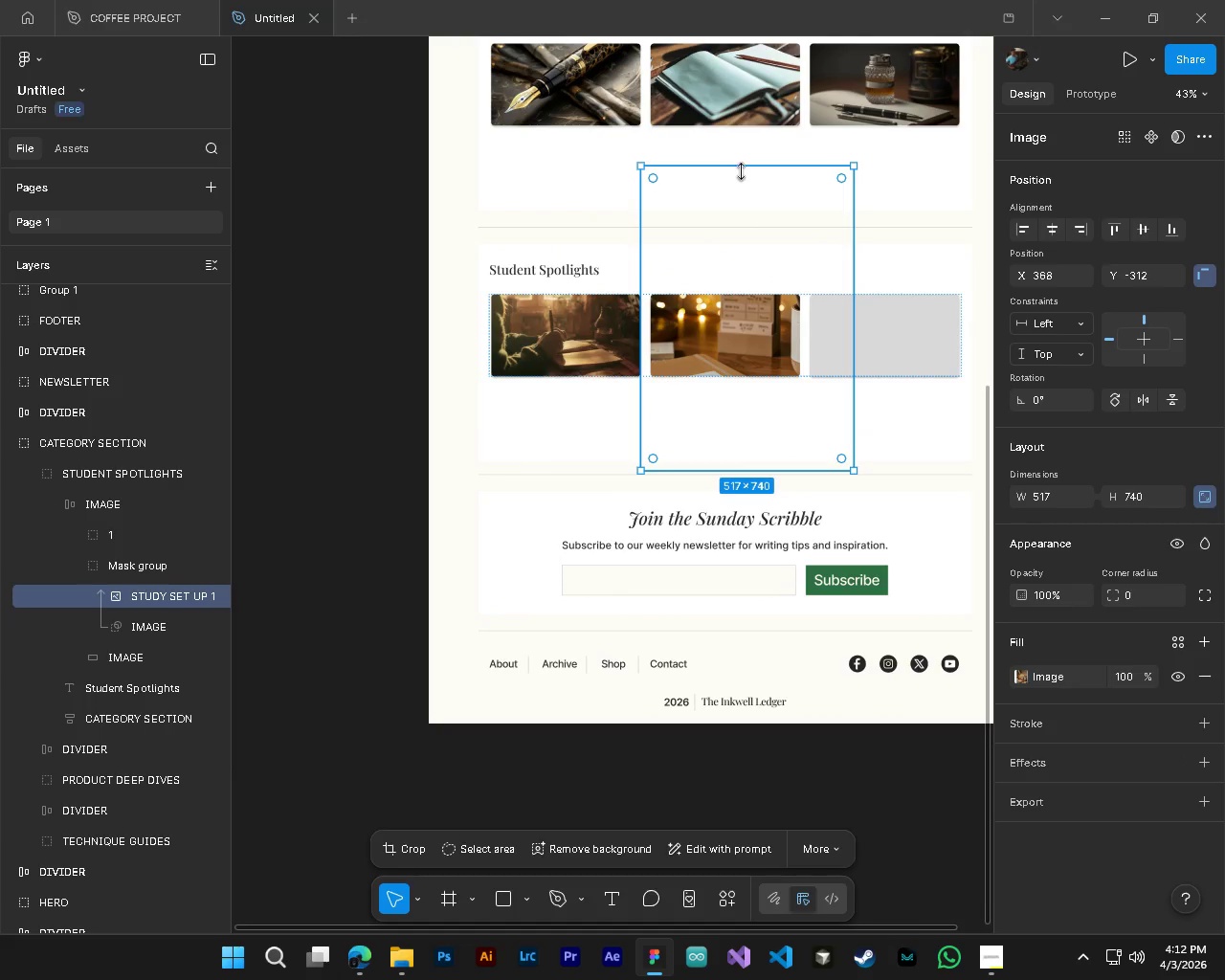 
left_click_drag(start_coordinate=[742, 171], to_coordinate=[719, 319])
 